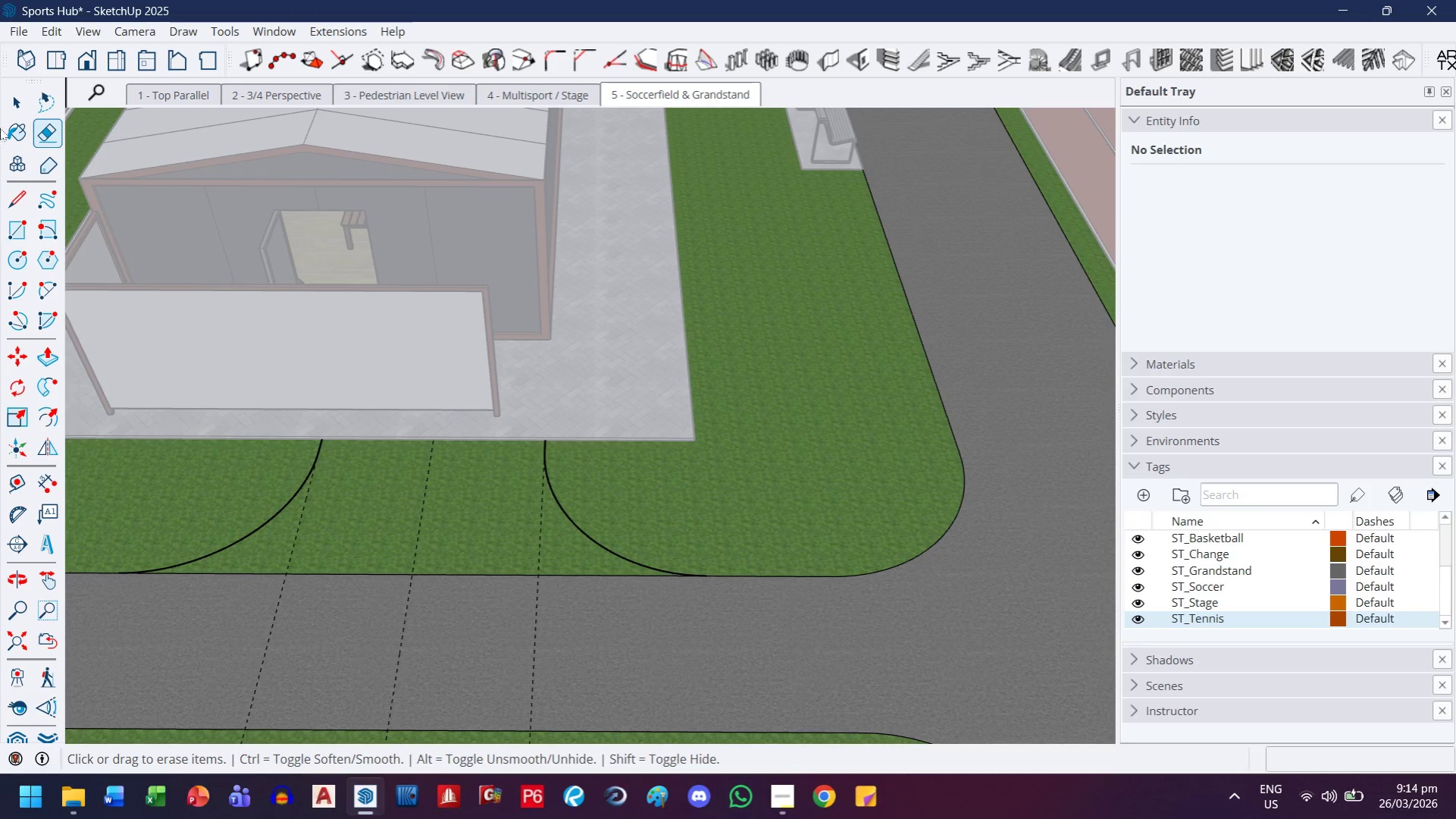 
left_click([13, 98])
 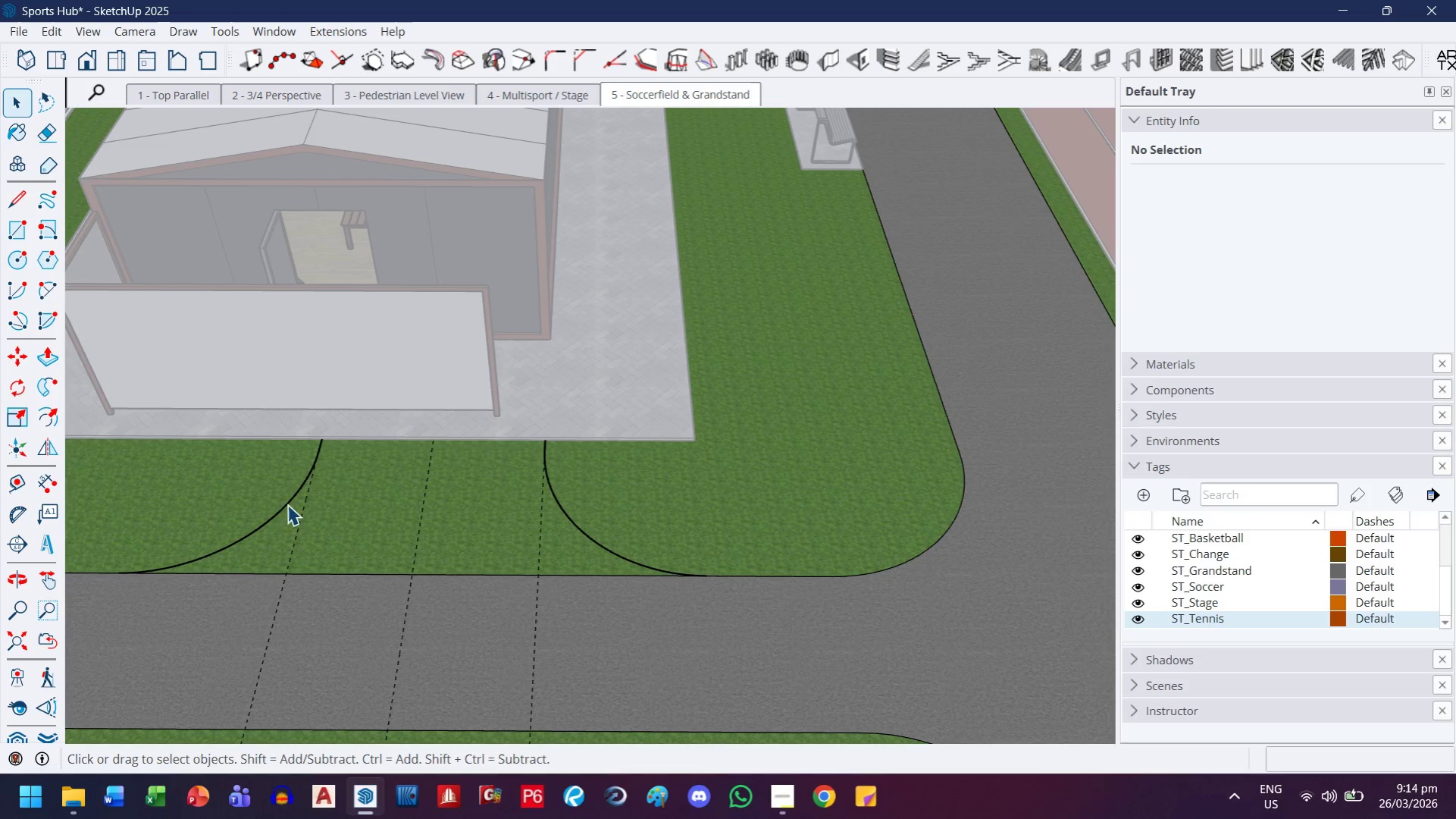 
left_click([287, 508])
 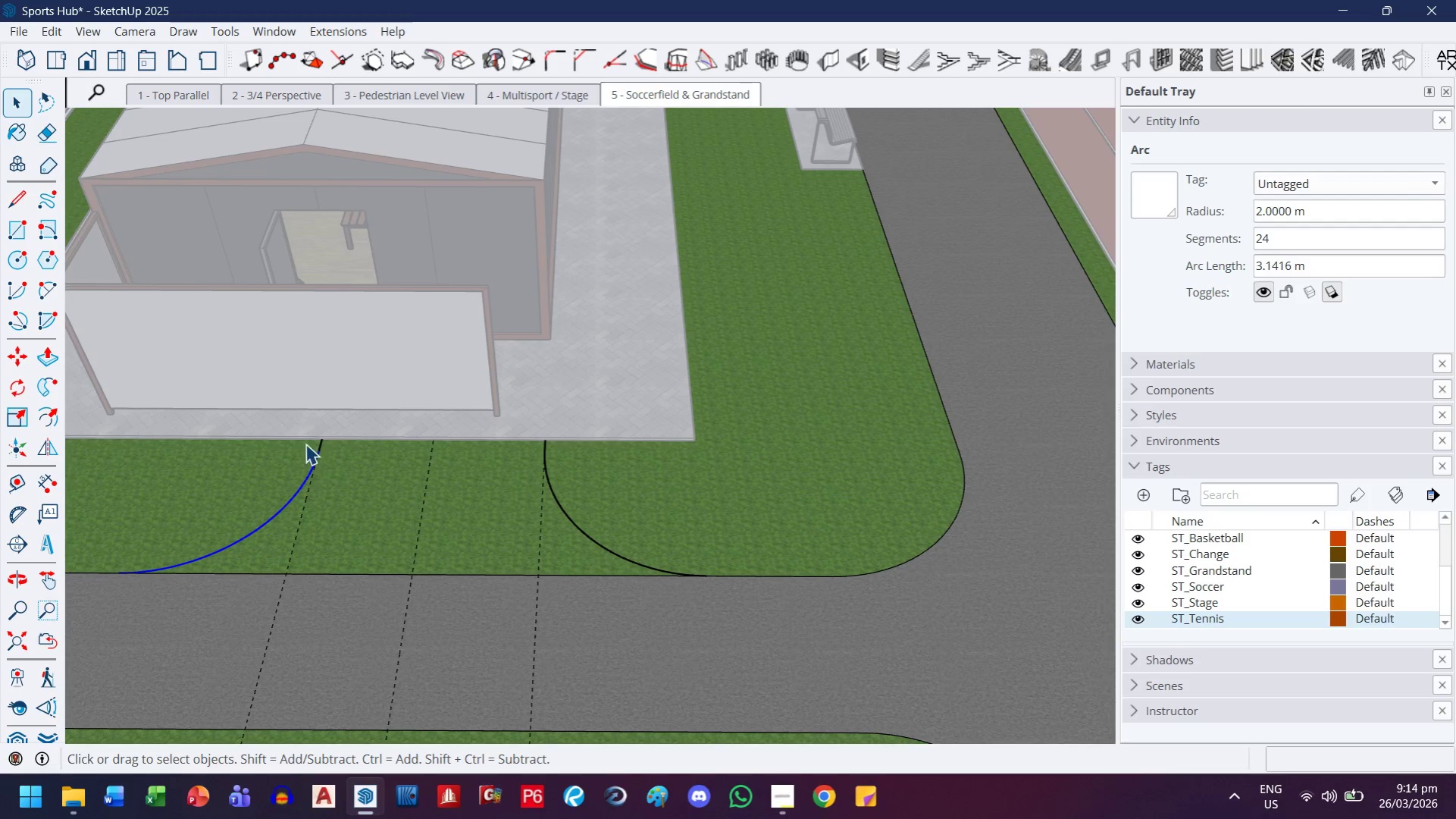 
hold_key(key=ControlLeft, duration=0.72)
left_click_drag(start_coordinate=[309, 425], to_coordinate=[337, 453])
 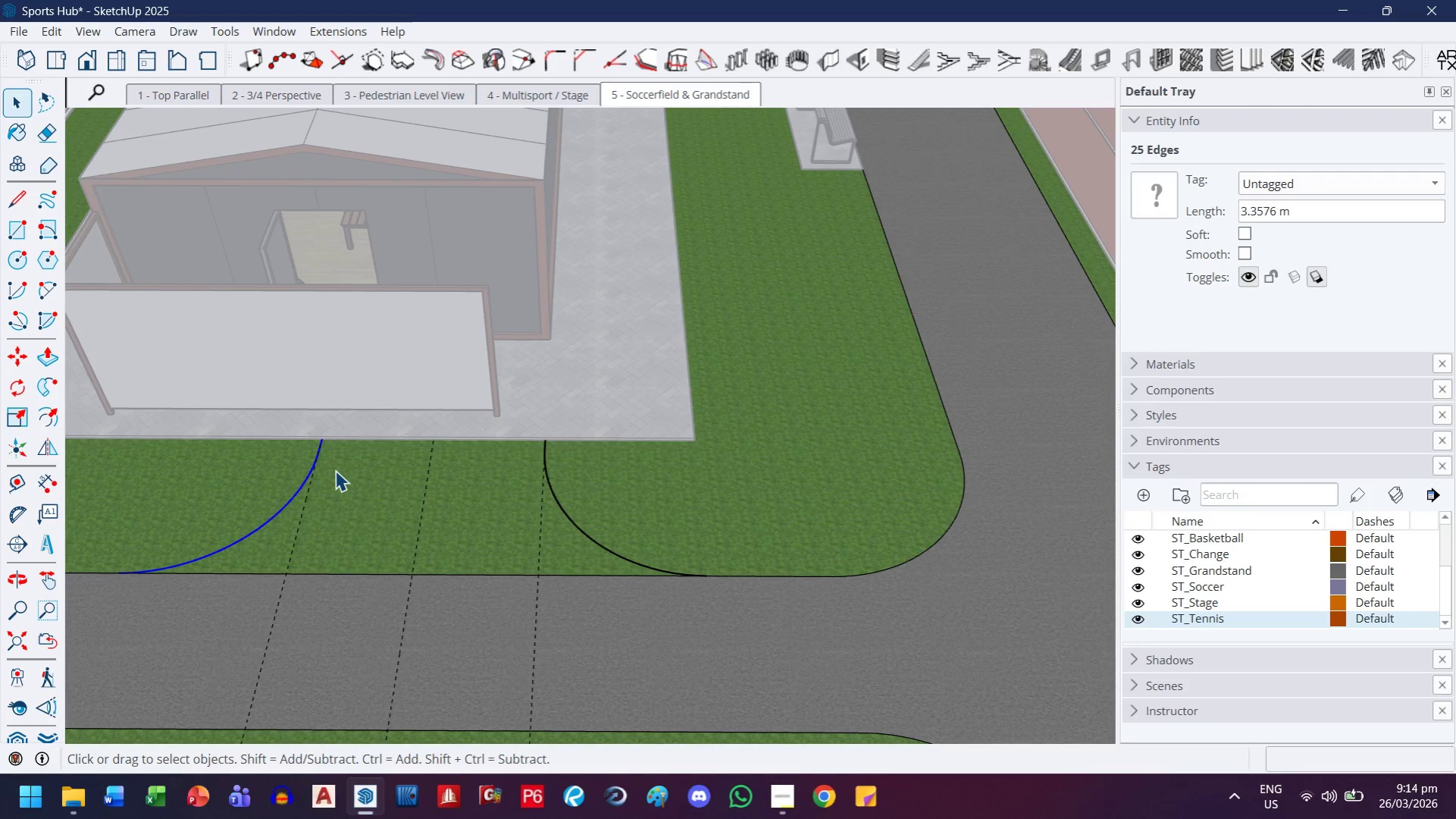 
key(M)
 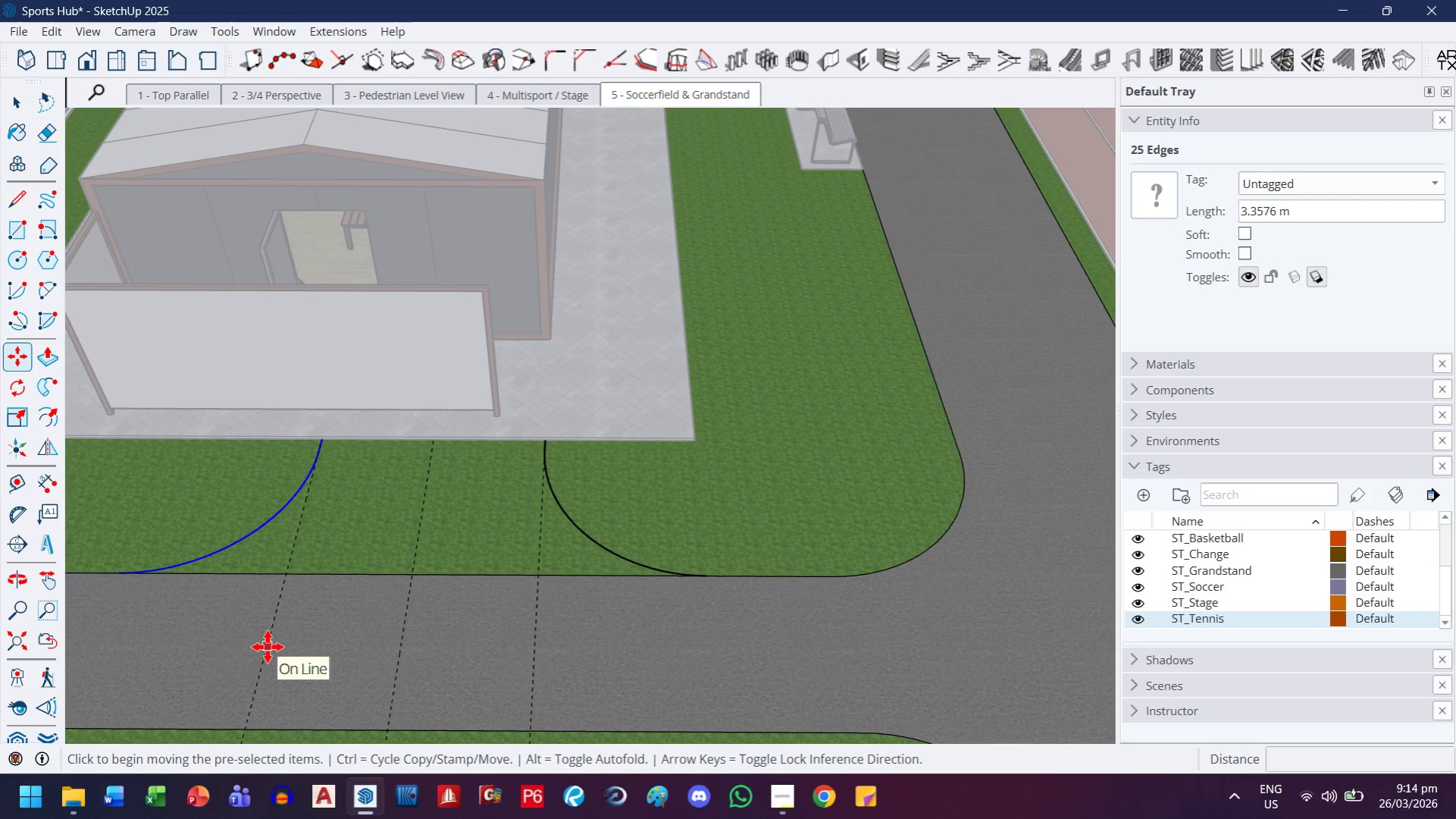 
left_click([268, 647])
 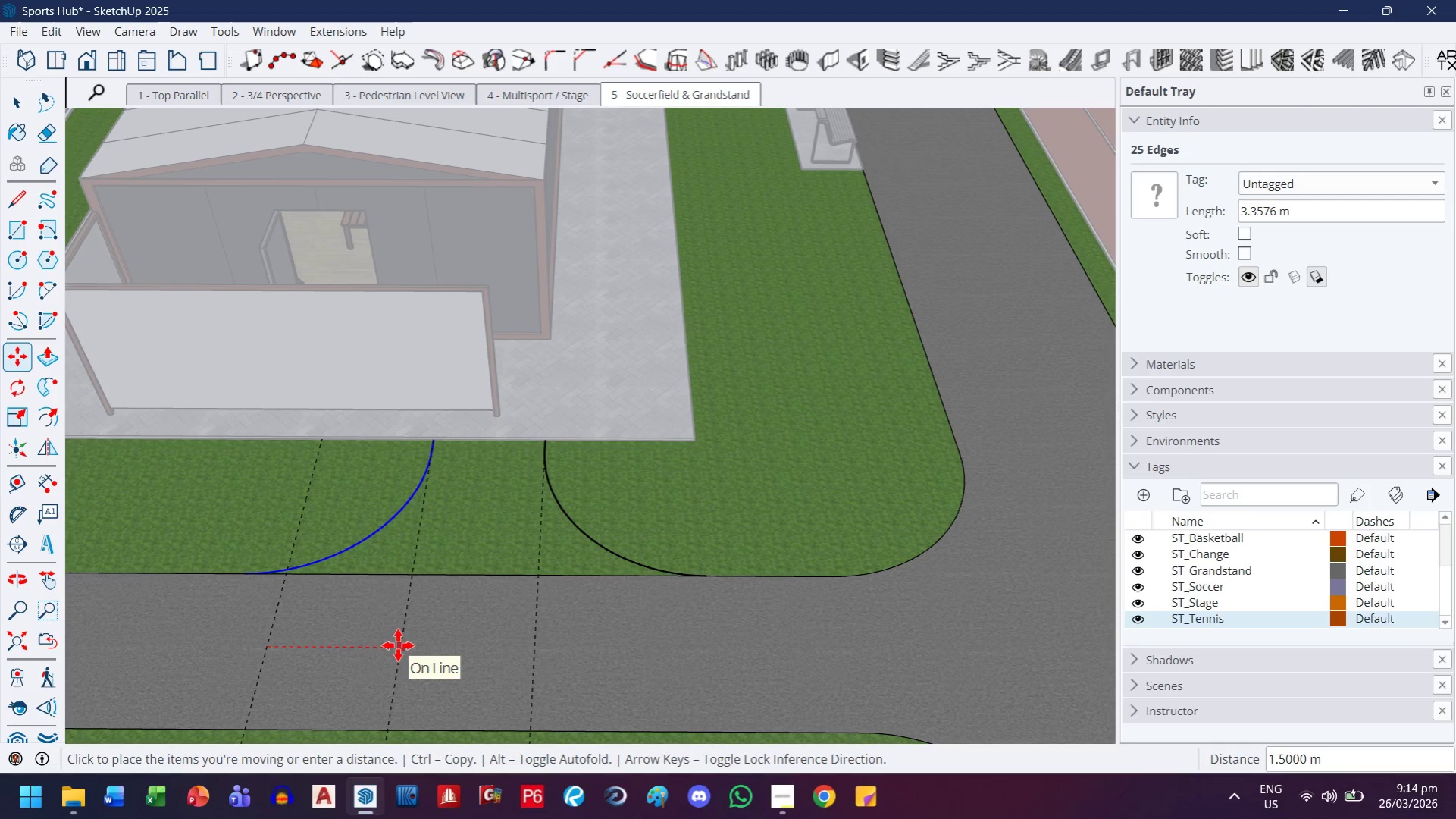 
left_click([398, 645])
 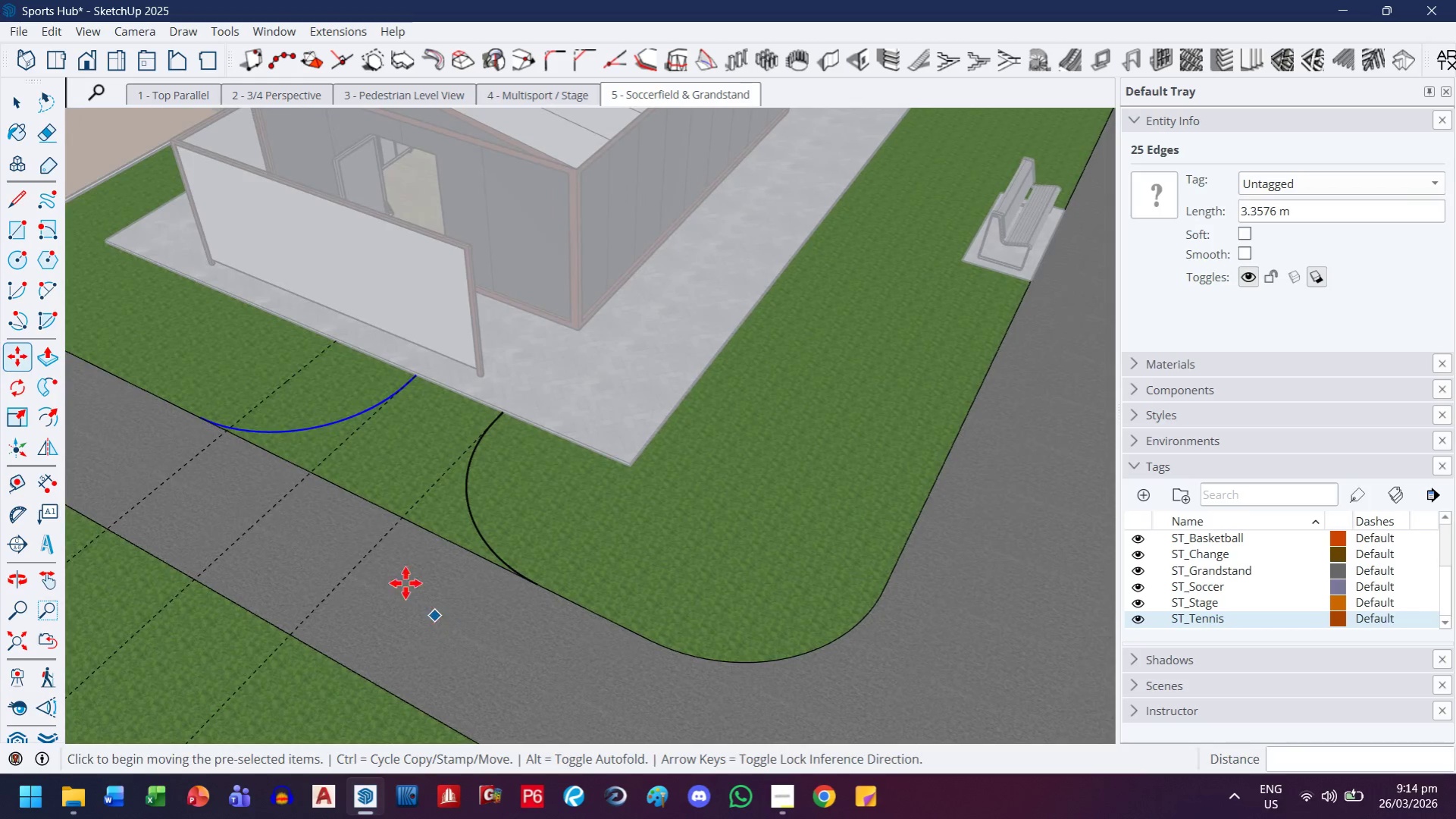 
left_click([19, 110])
 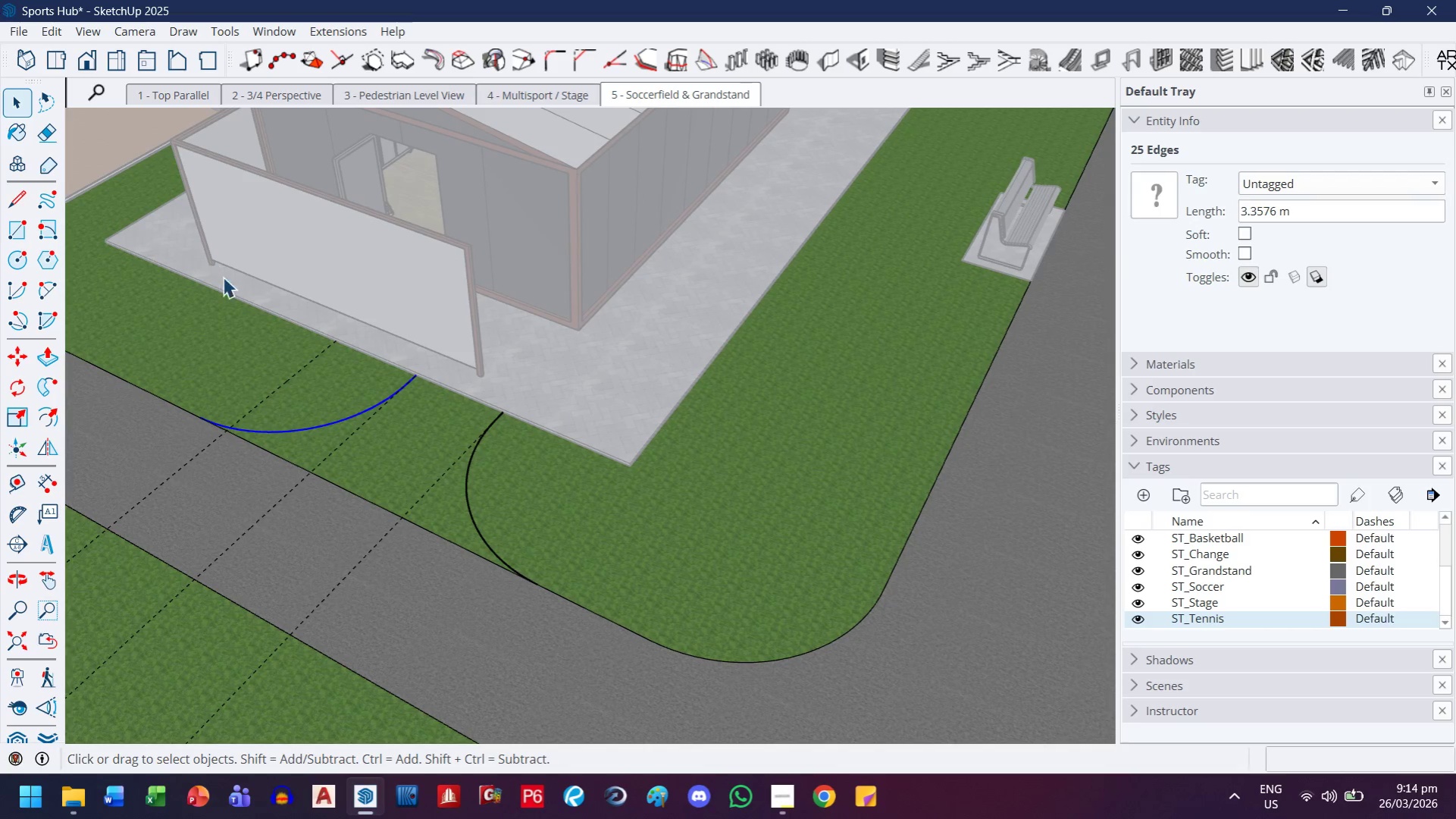 
scroll: coordinate [271, 337], scroll_direction: up, amount: 2.0
 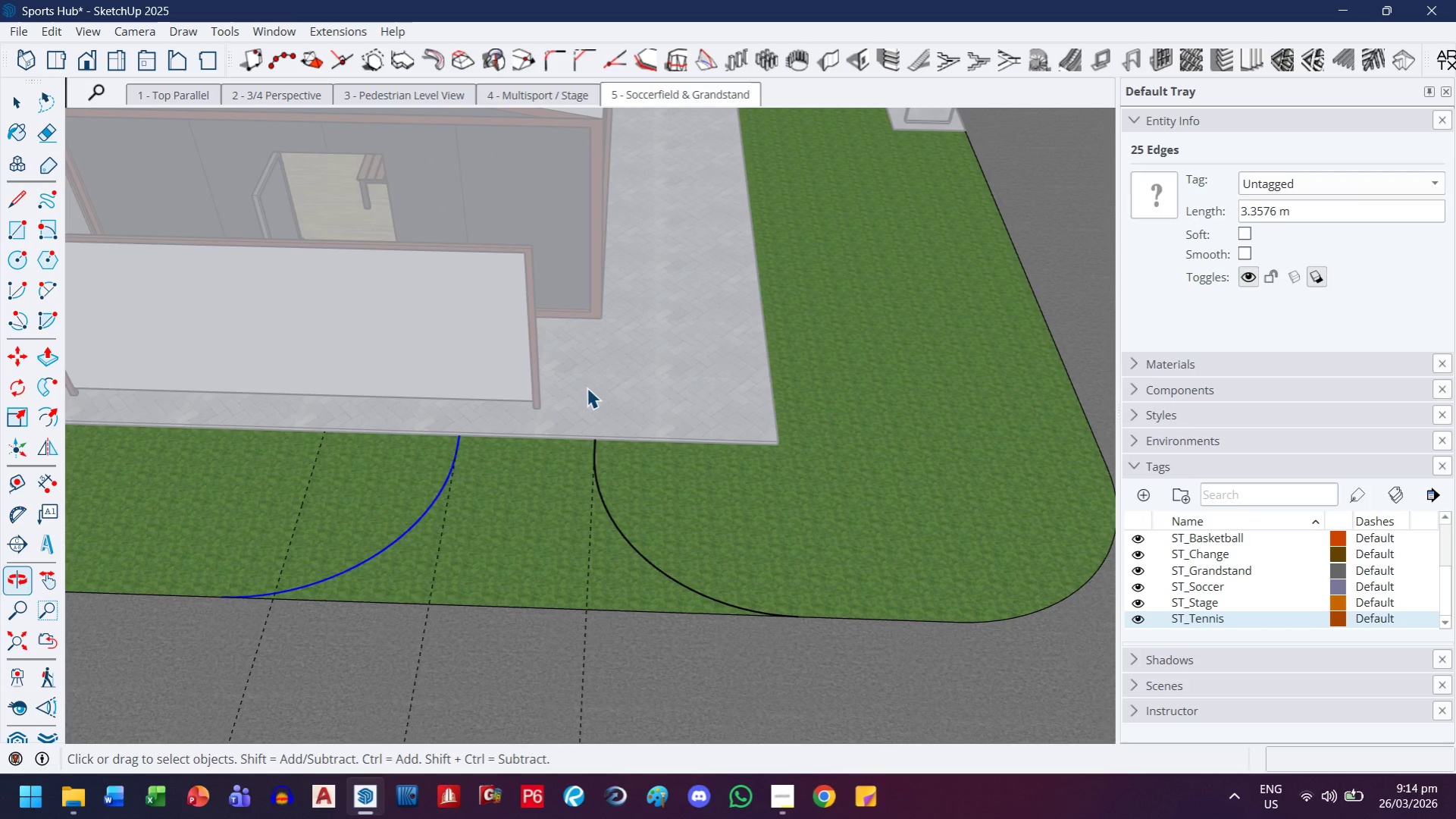 
type(ht)
 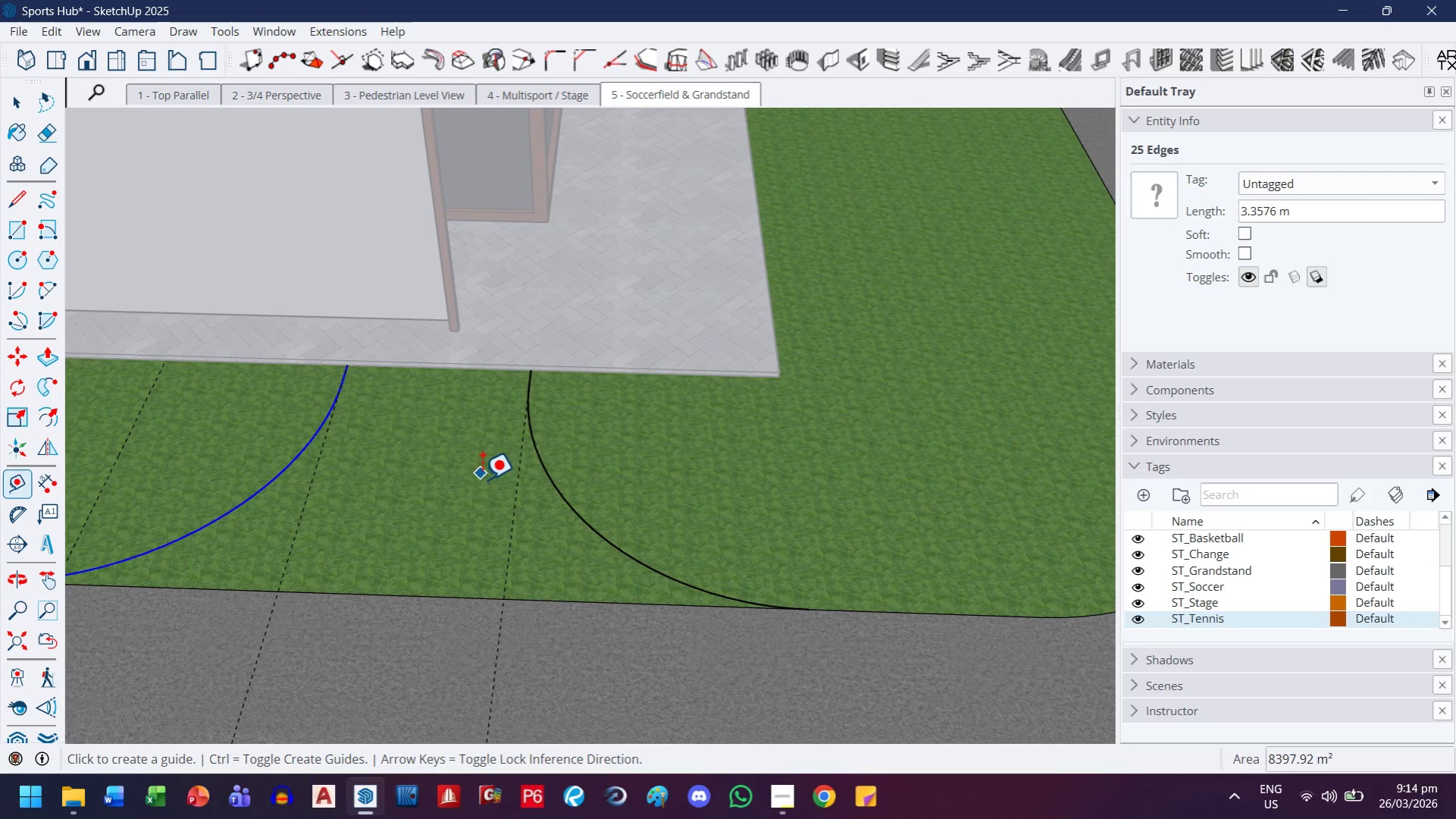 
left_click_drag(start_coordinate=[593, 398], to_coordinate=[524, 340])
 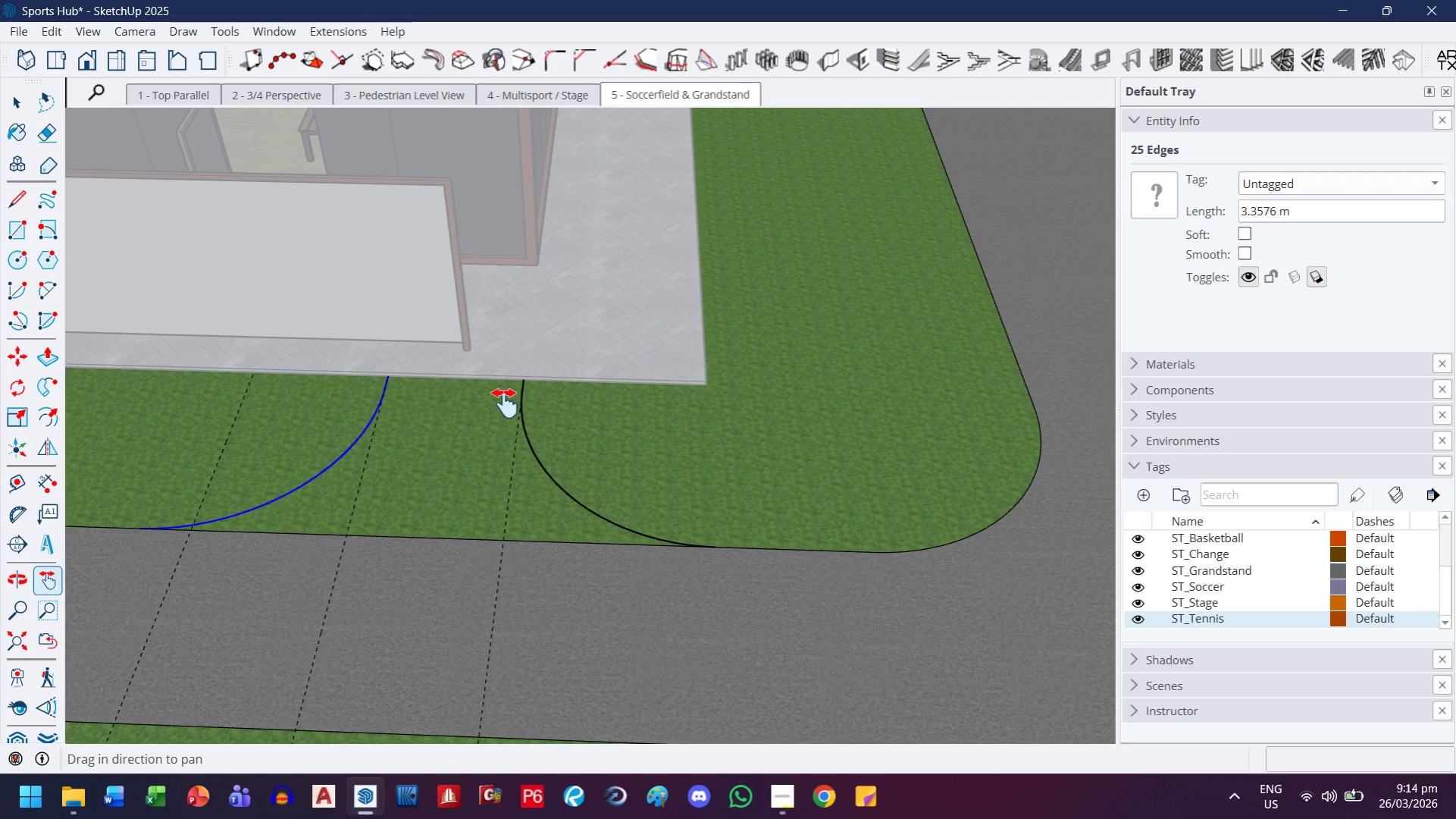 
scroll: coordinate [501, 410], scroll_direction: up, amount: 3.0
 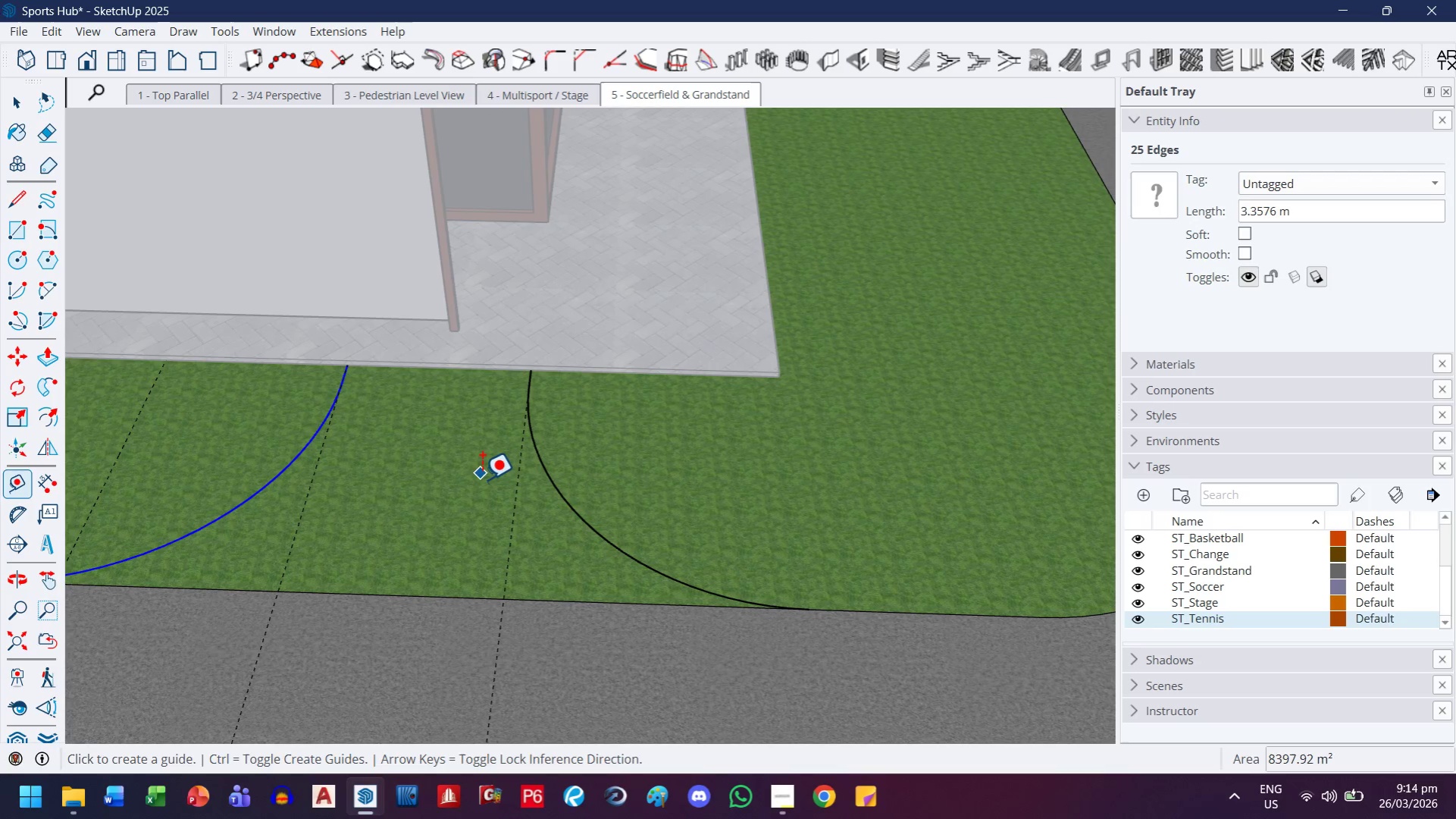 
key(R)
 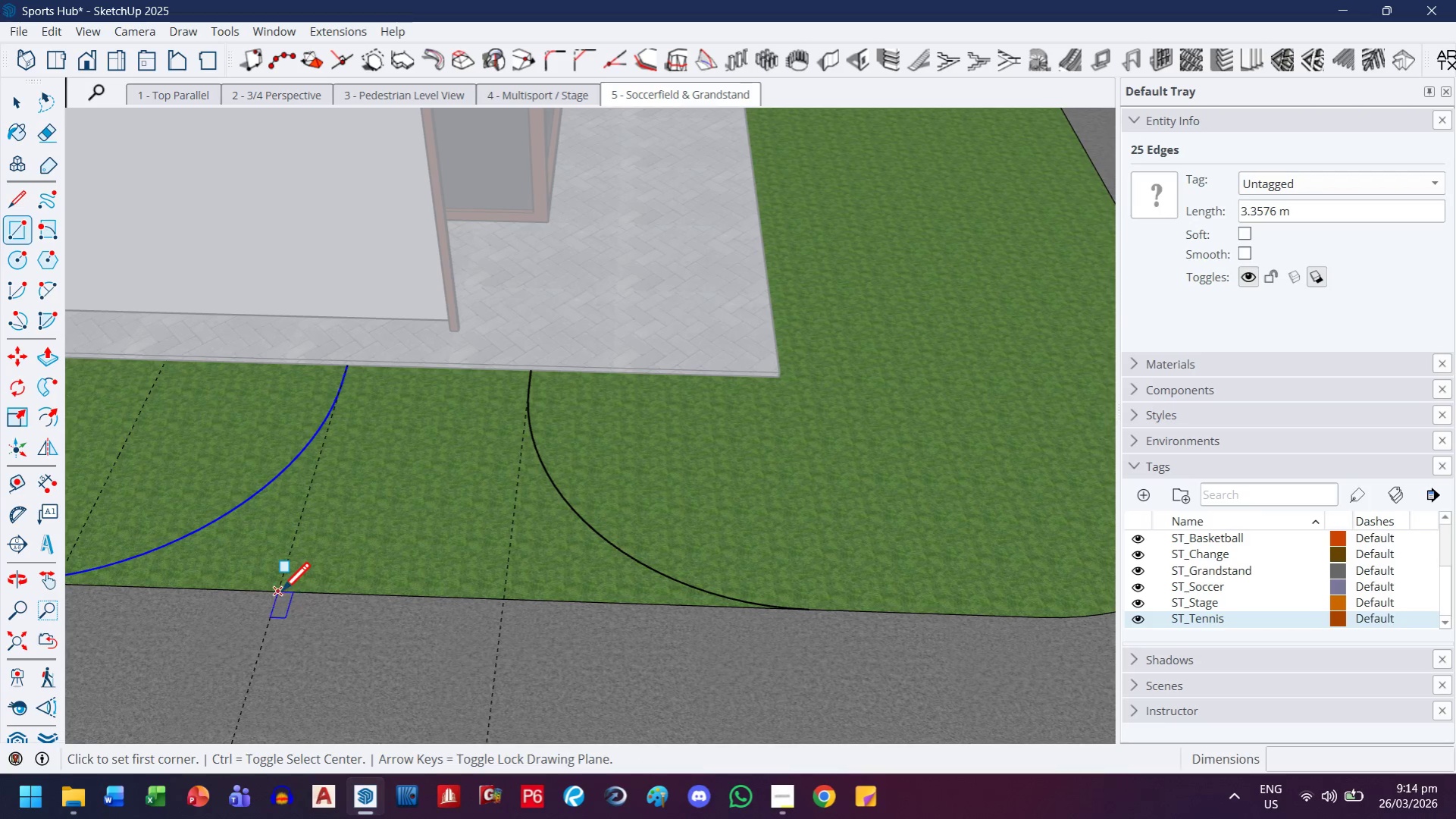 
left_click_drag(start_coordinate=[281, 593], to_coordinate=[344, 580])
 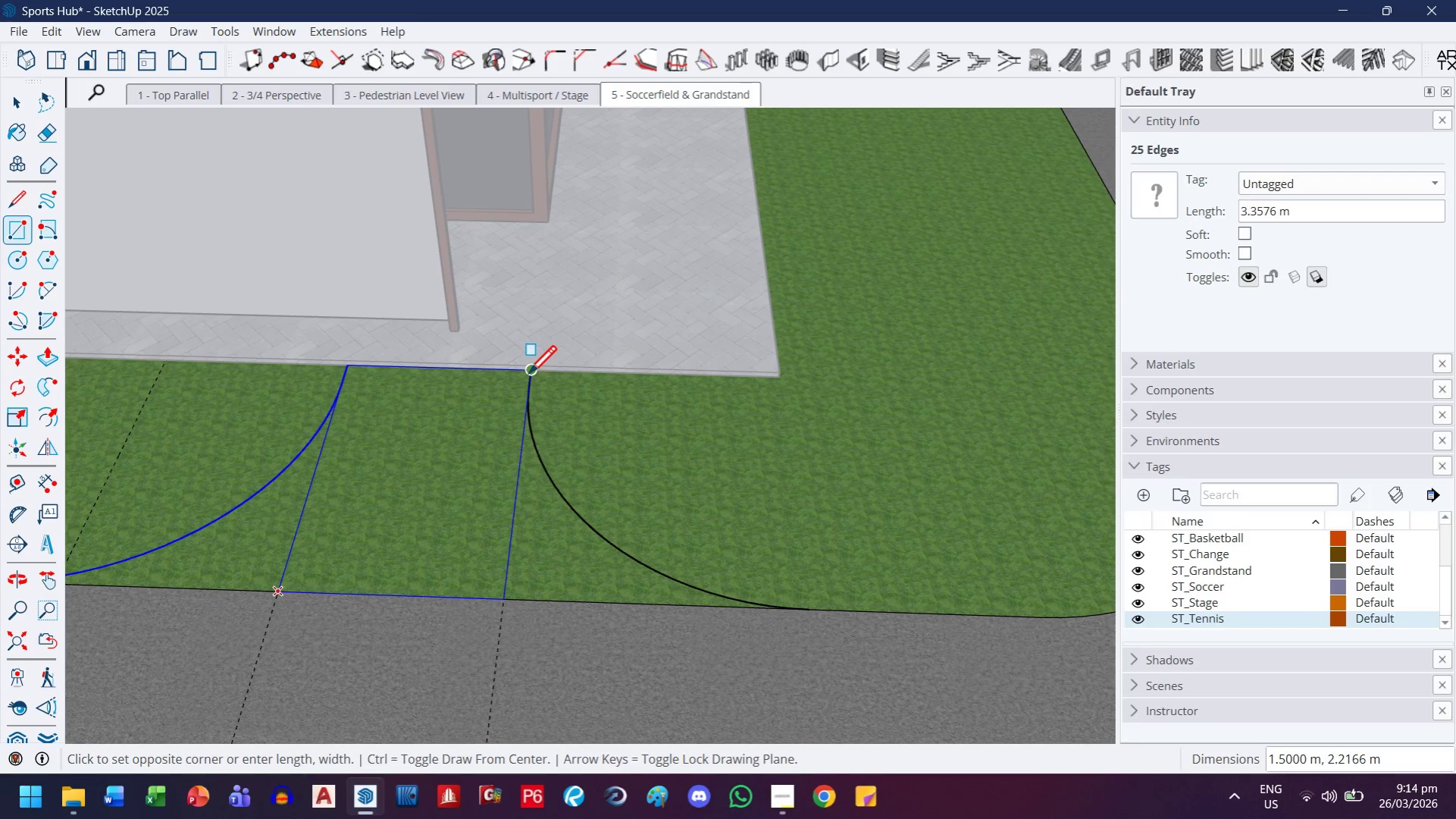 
left_click([528, 376])
 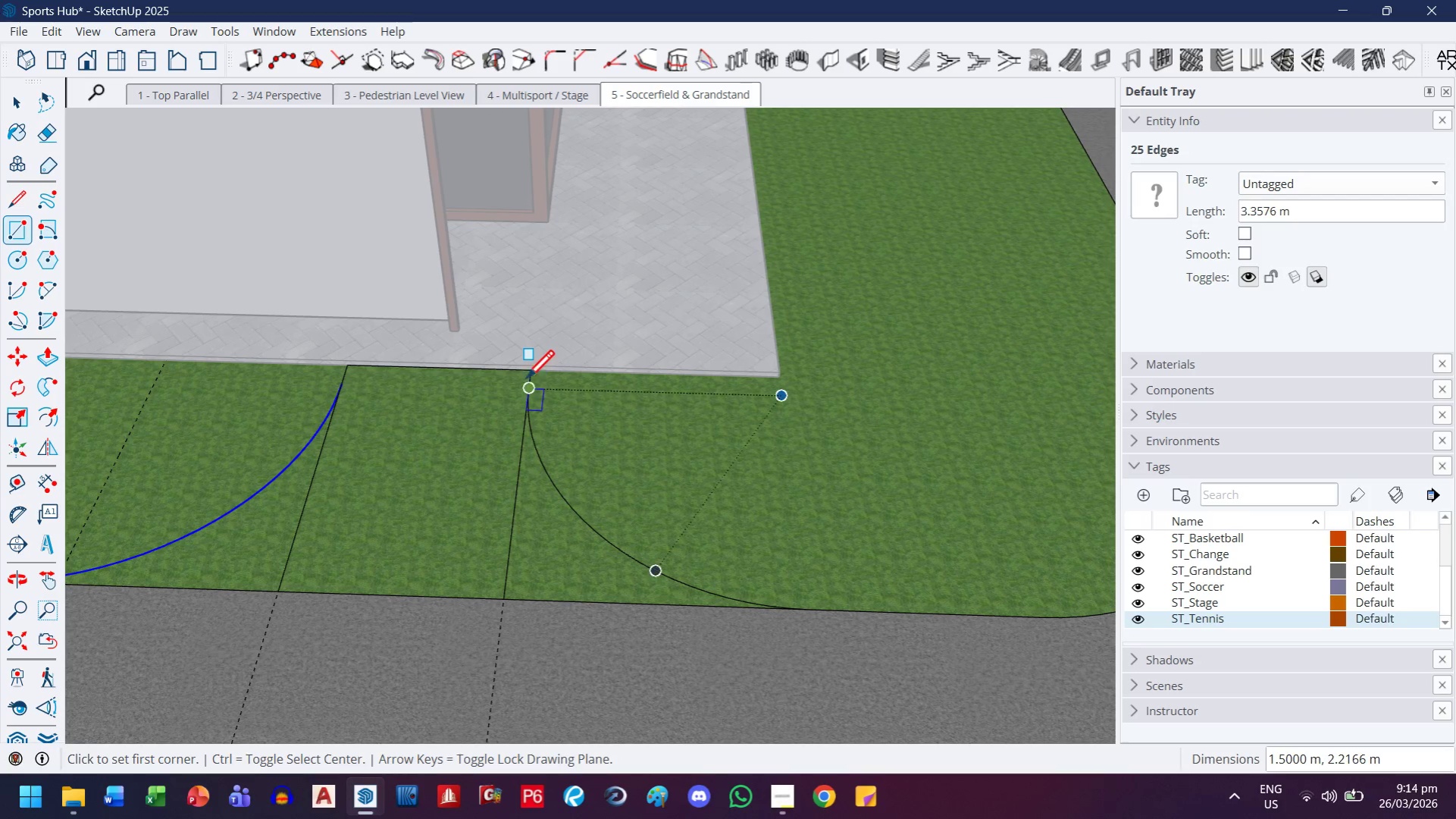 
key(E)
 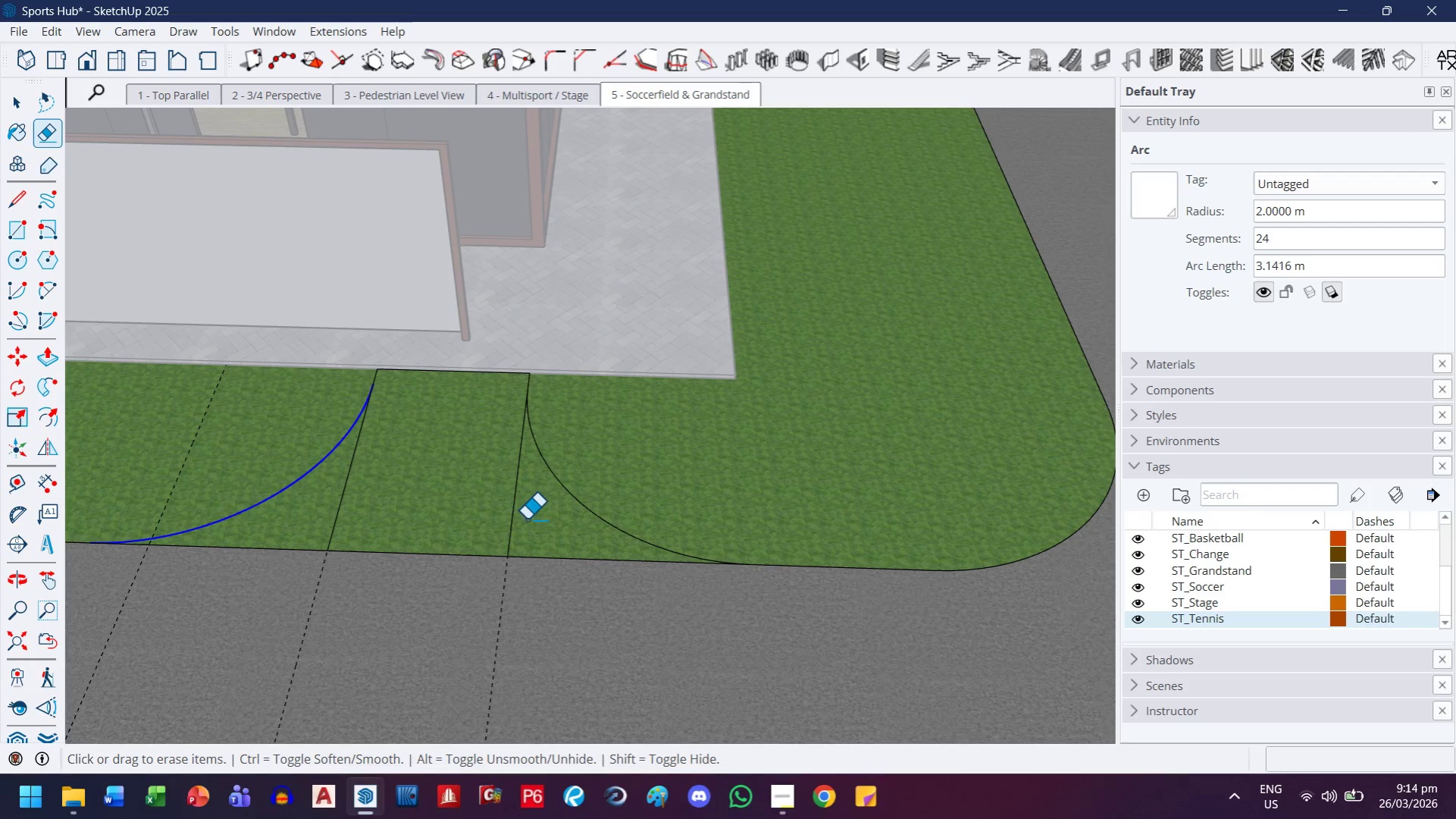 
scroll: coordinate [522, 390], scroll_direction: down, amount: 2.0
 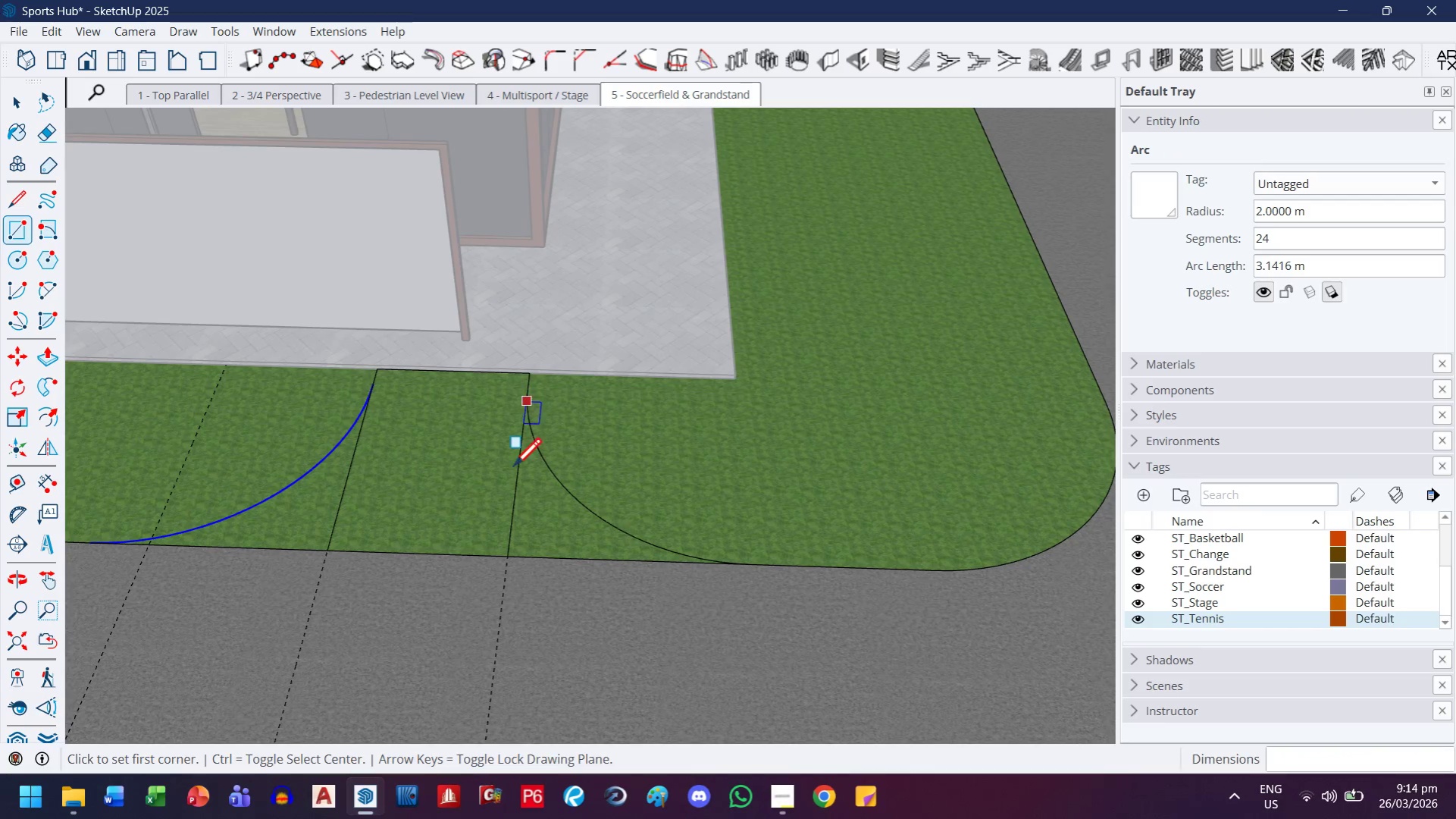 
left_click_drag(start_coordinate=[527, 519], to_coordinate=[335, 516])
 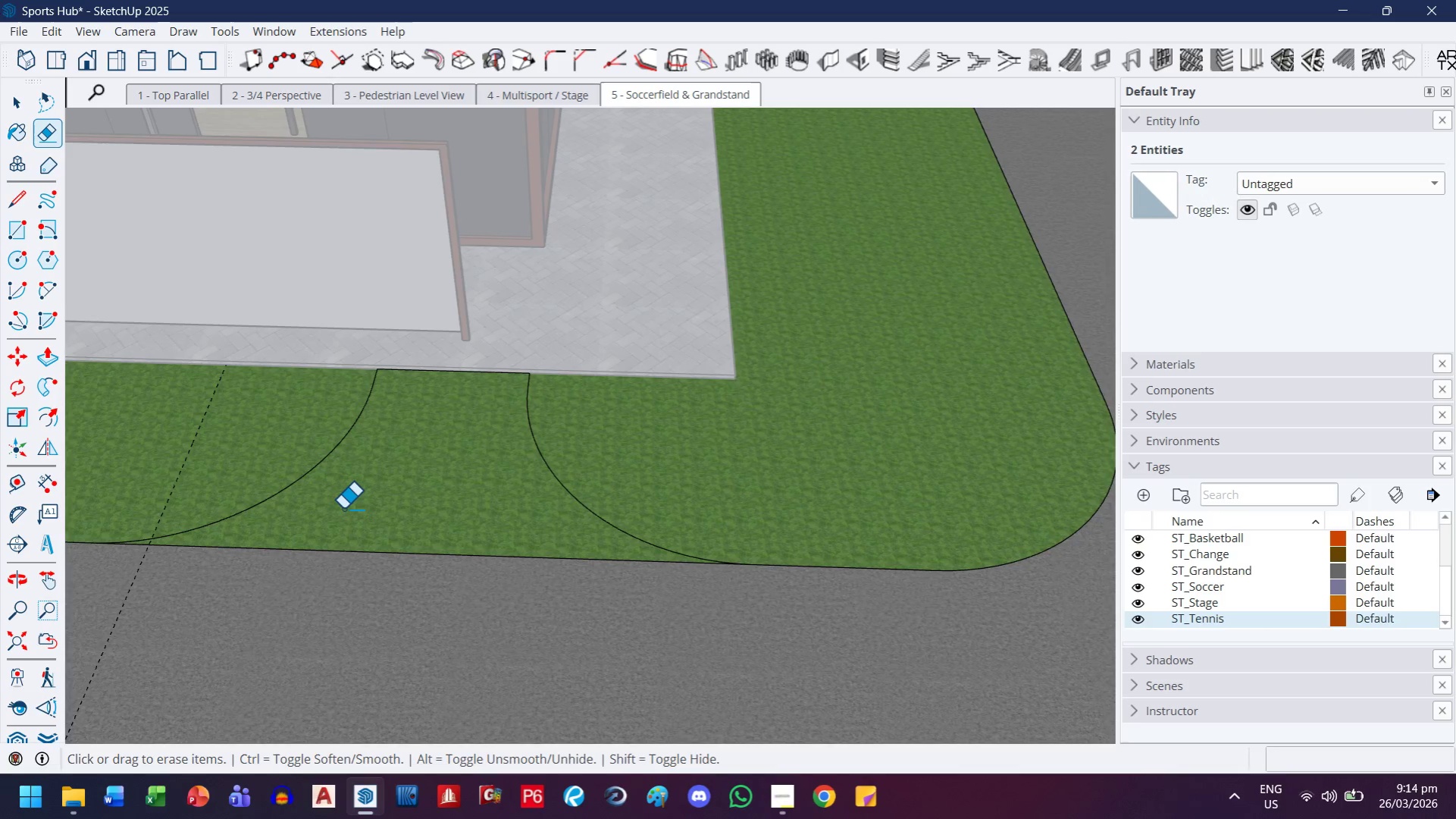 
scroll: coordinate [343, 507], scroll_direction: down, amount: 3.0
 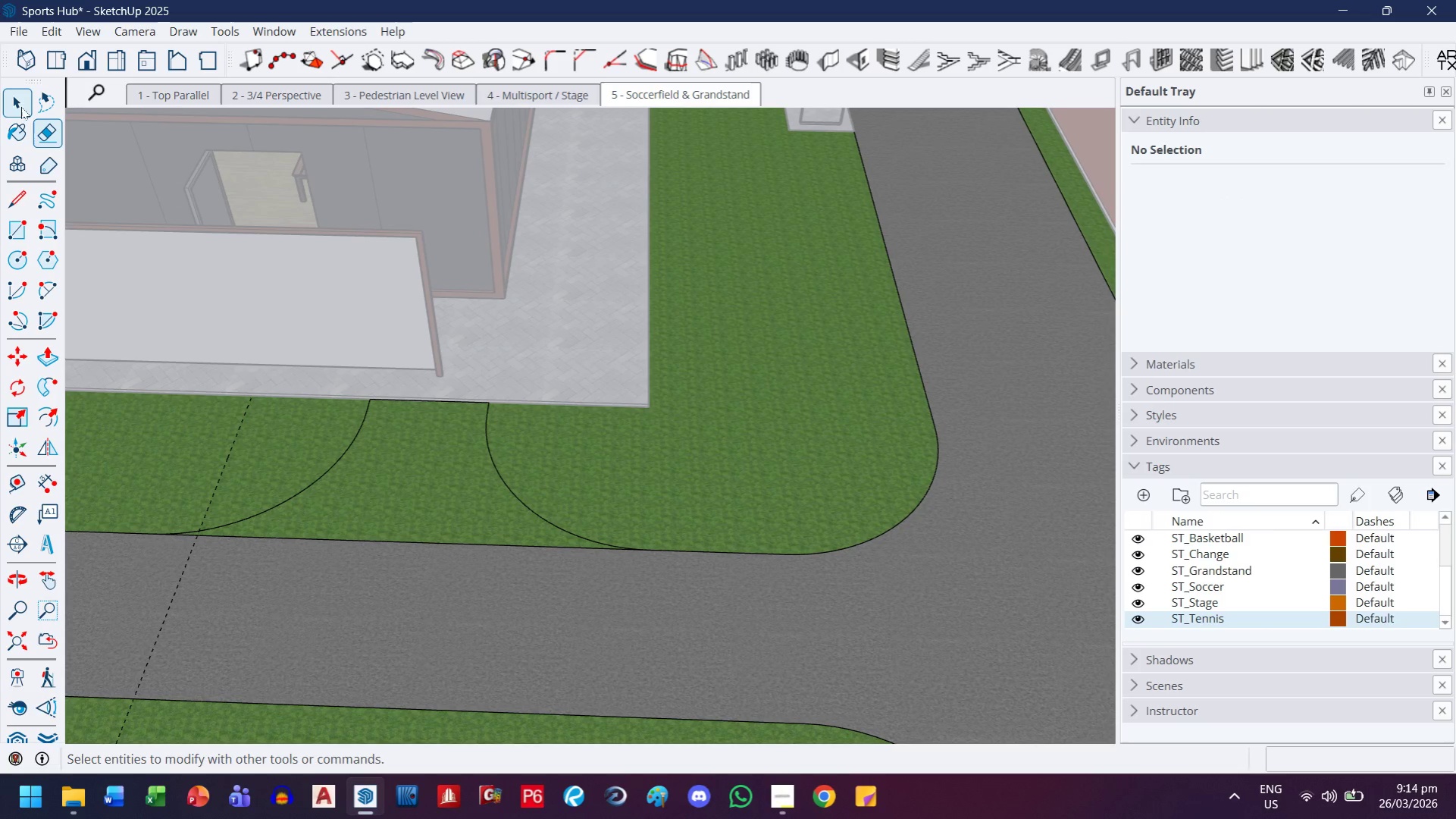 
left_click([23, 104])
 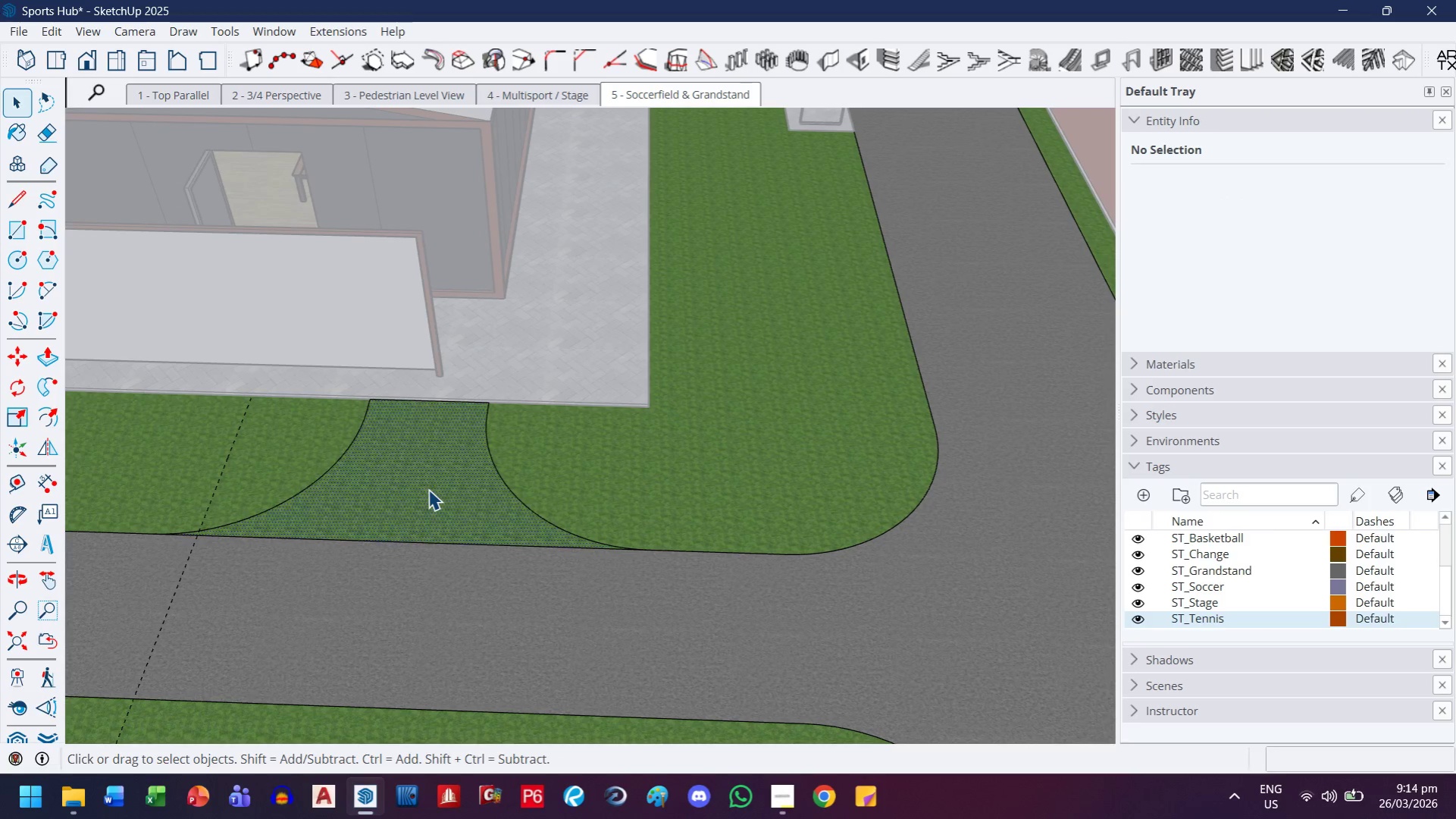 
double_click([428, 489])
 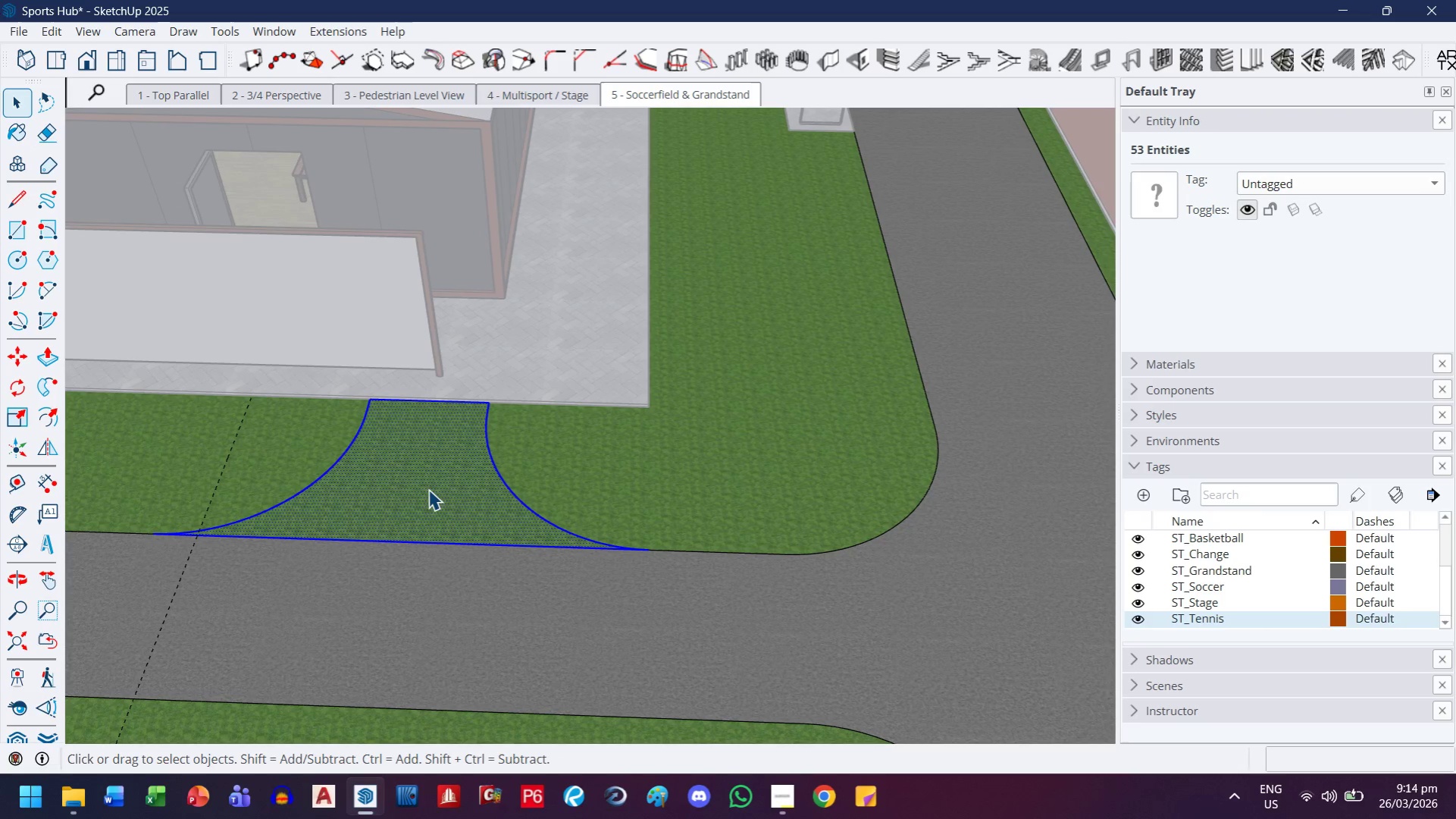 
key(M)
 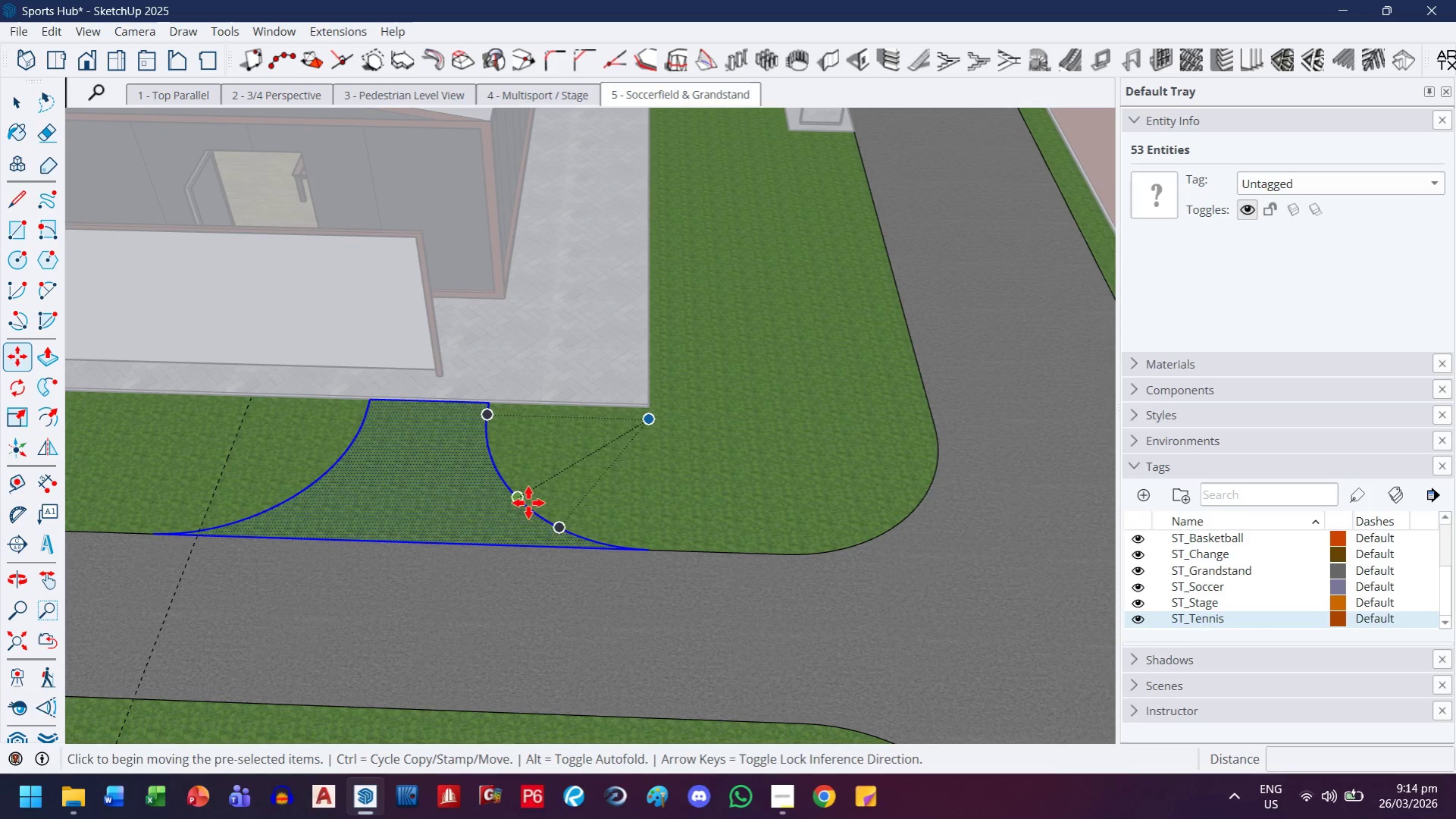 
key(Control+ControlLeft)
 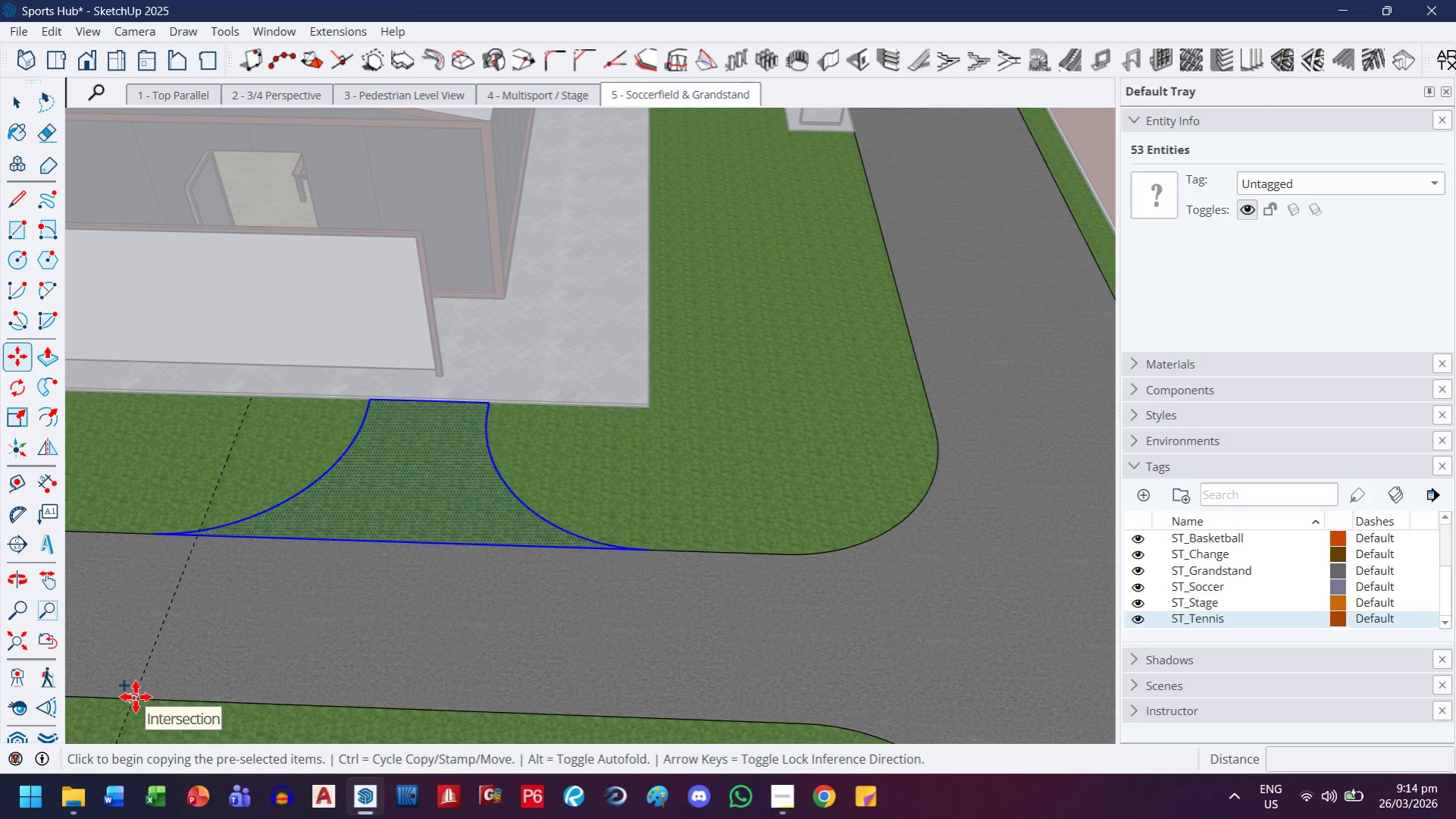 
scroll: coordinate [664, 392], scroll_direction: up, amount: 9.0
 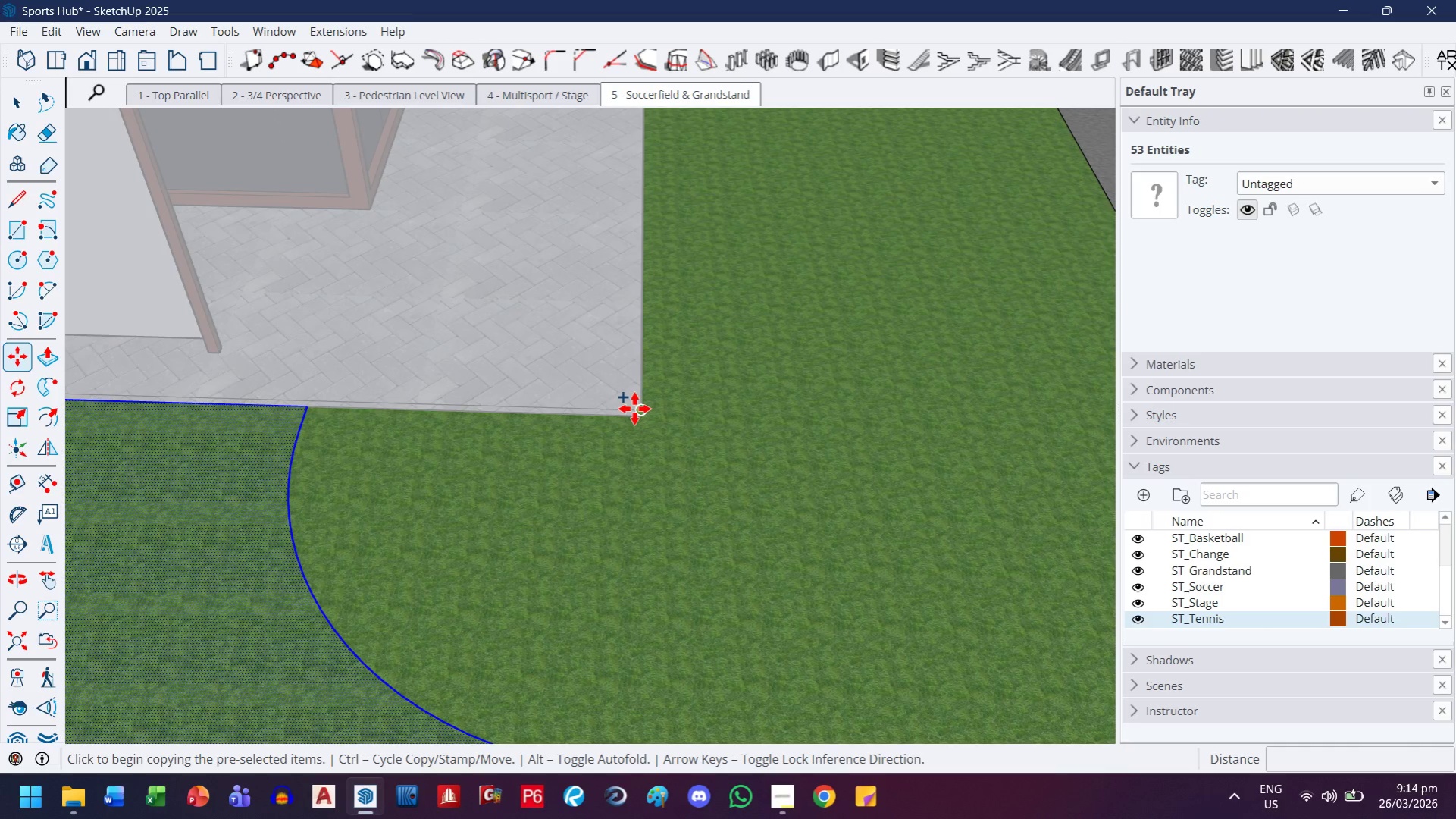 
left_click([634, 409])
 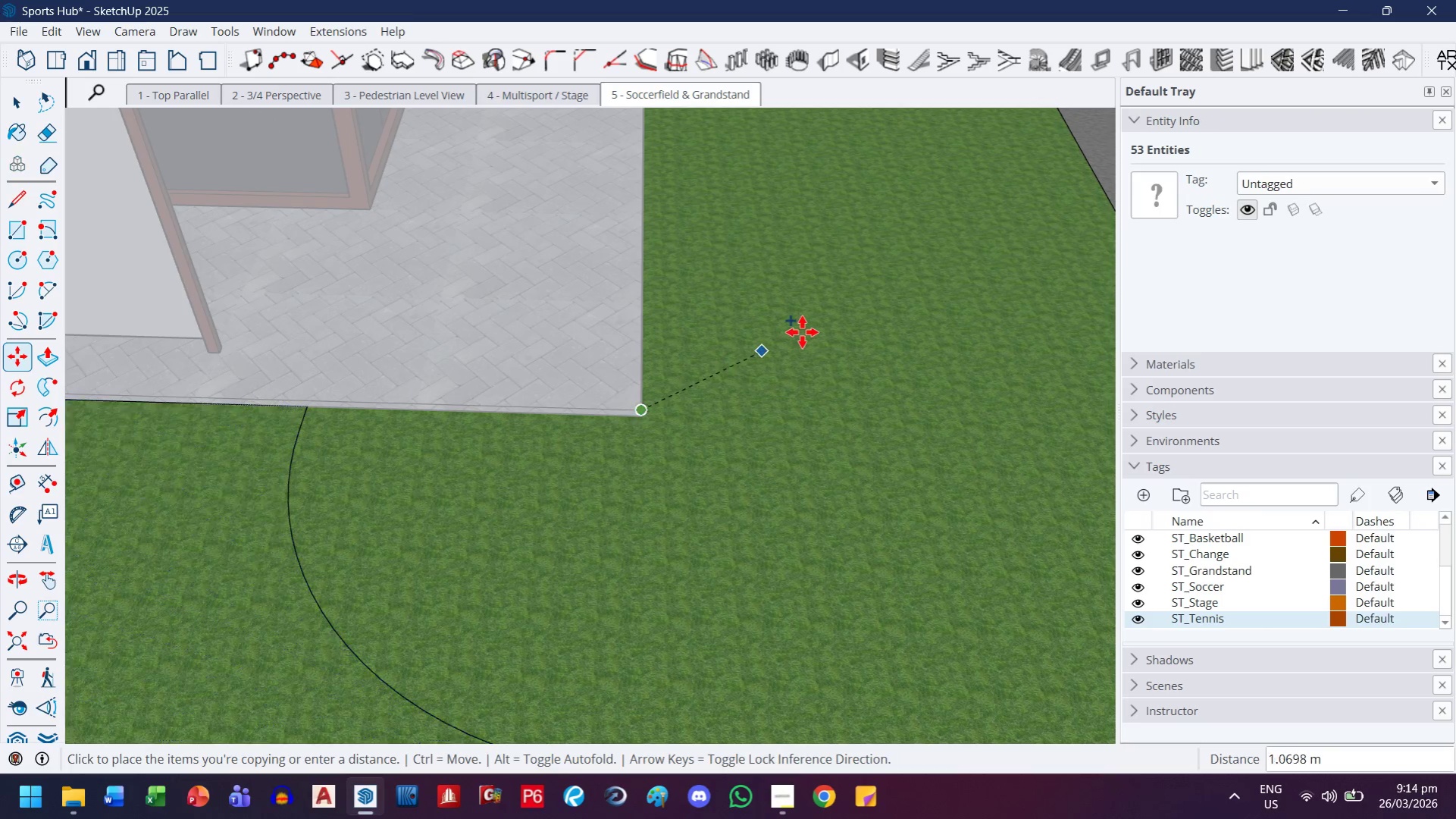 
key(H)
 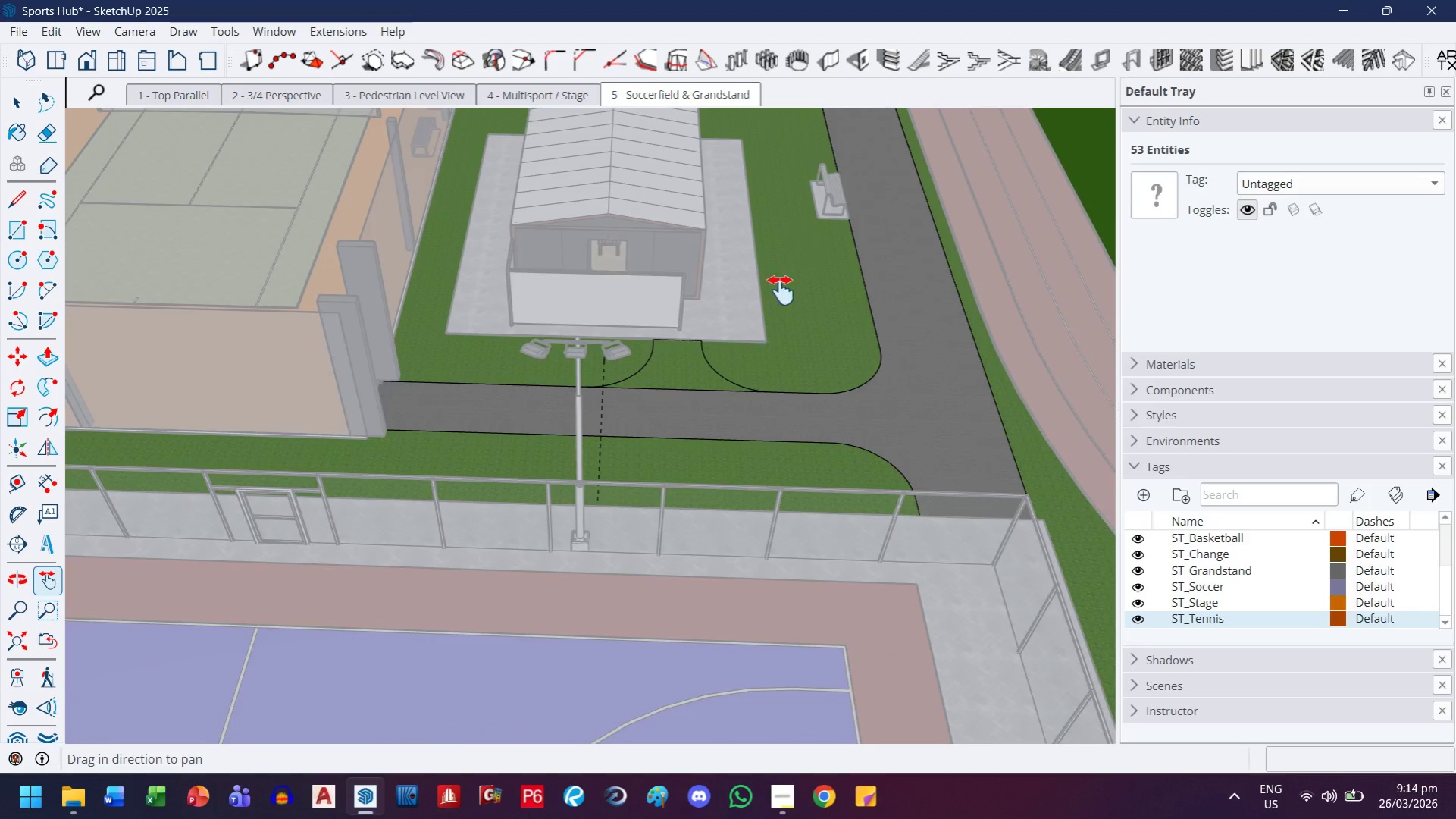 
left_click_drag(start_coordinate=[788, 262], to_coordinate=[643, 592])
 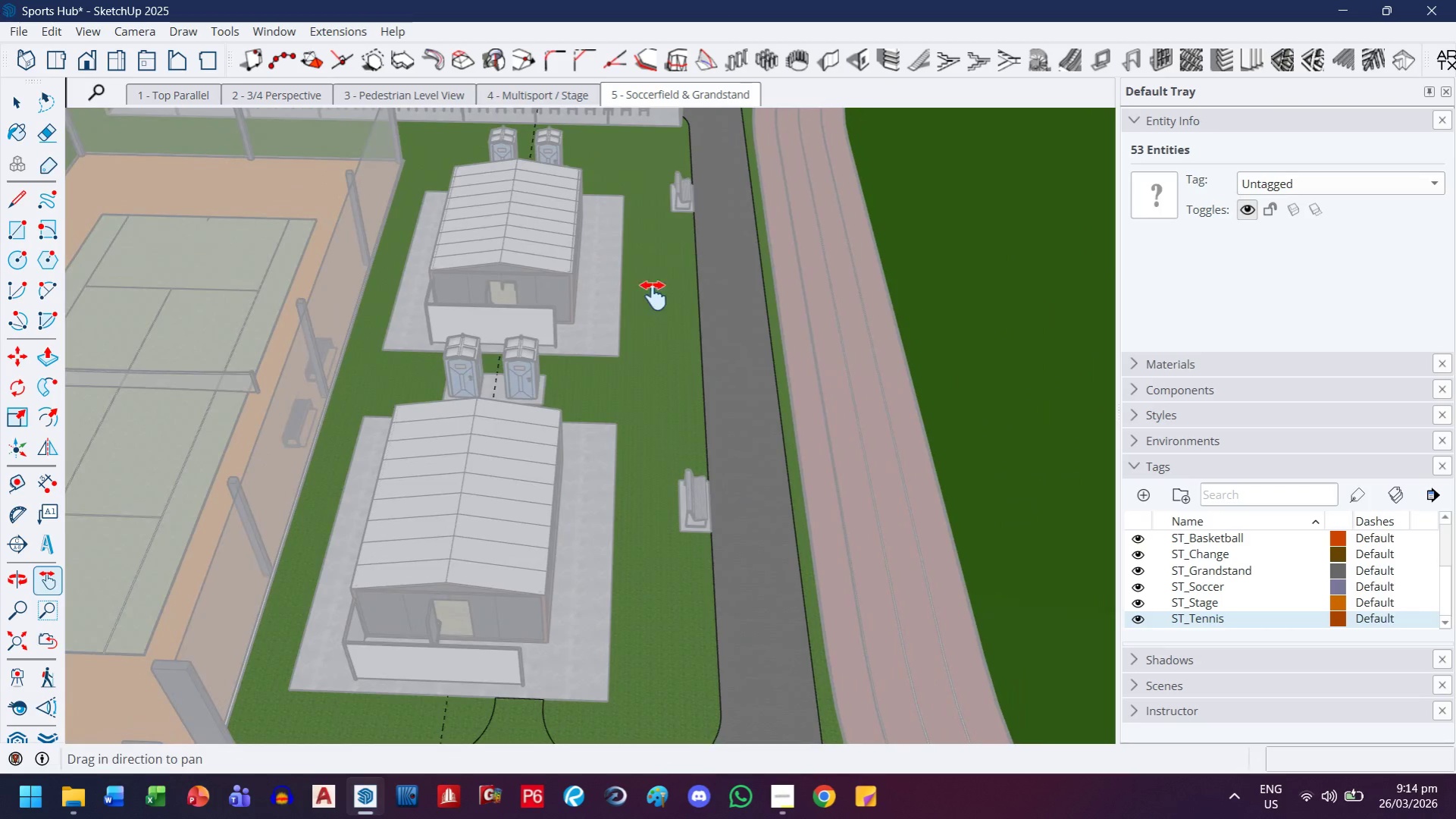 
scroll: coordinate [788, 327], scroll_direction: down, amount: 18.0
 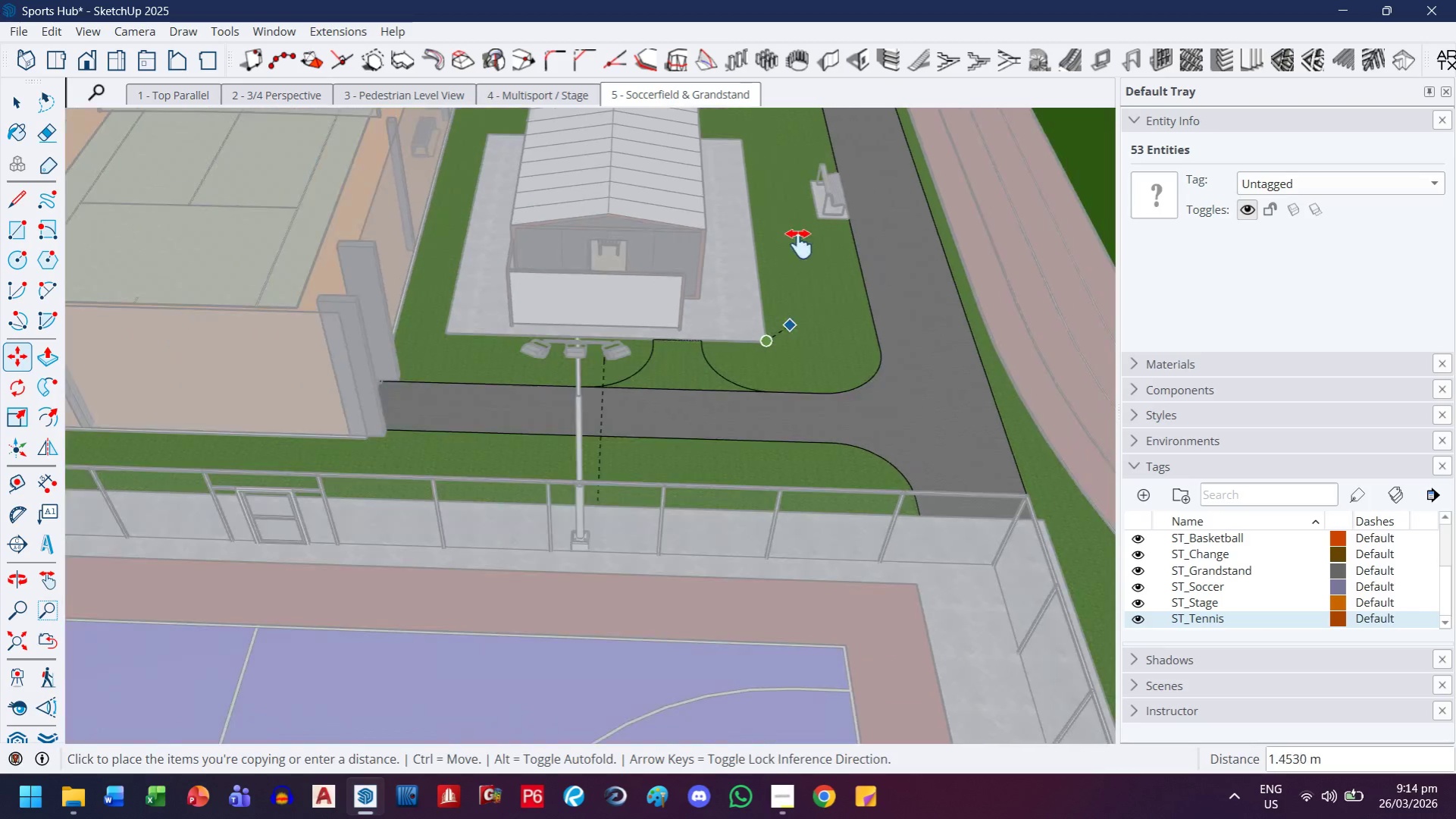 
key(Escape)
 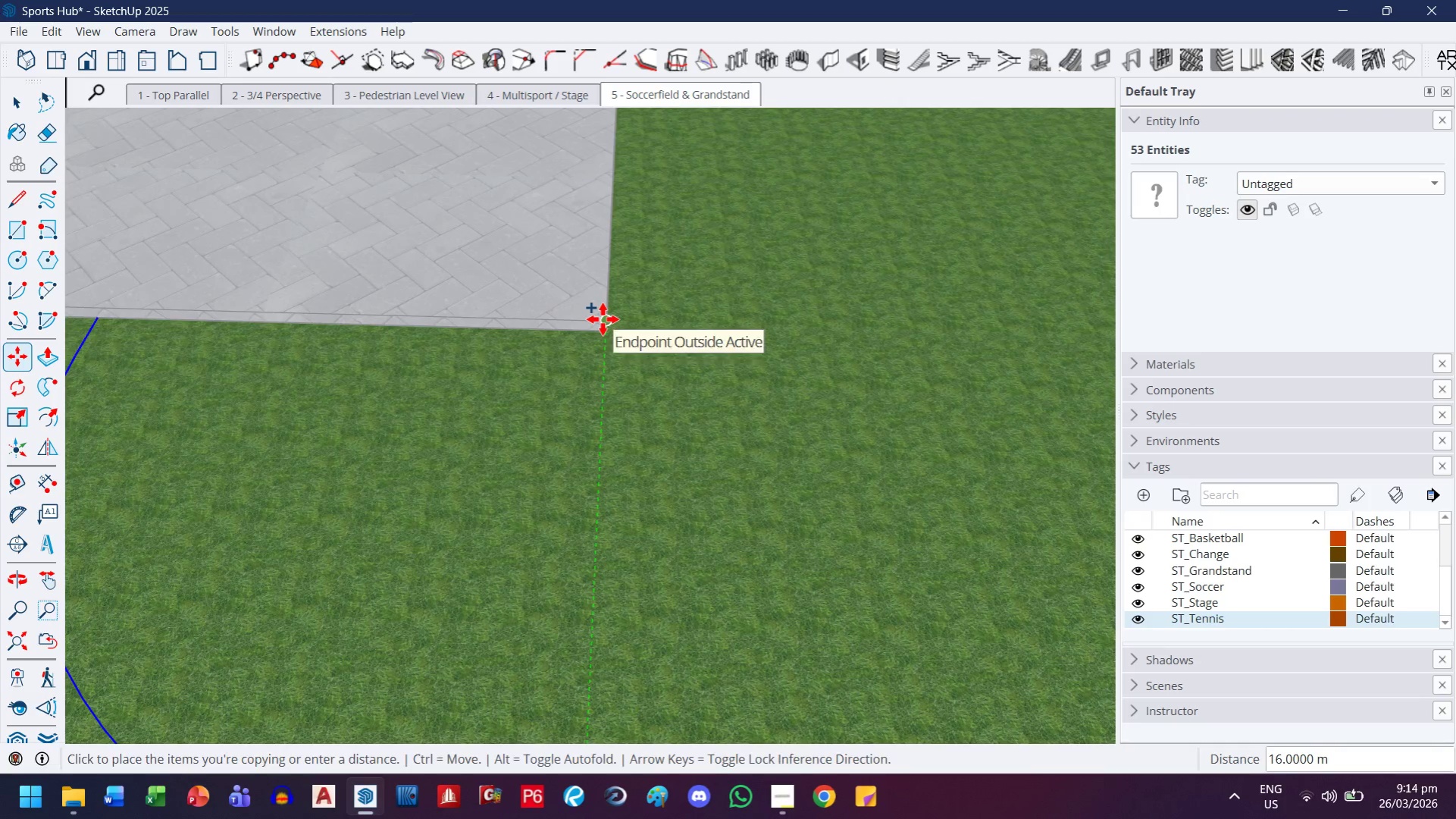 
scroll: coordinate [608, 330], scroll_direction: up, amount: 23.0
 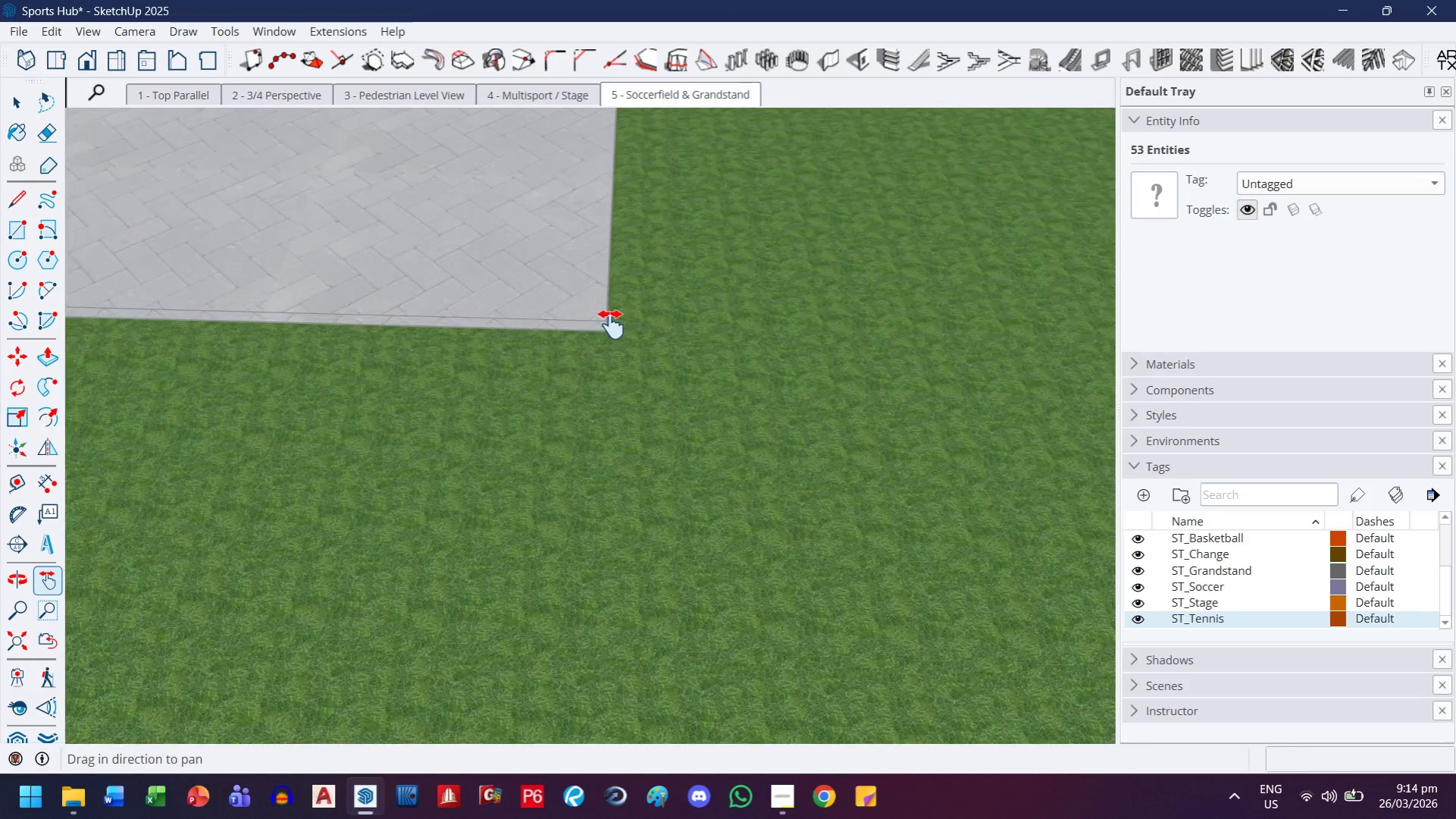 
scroll: coordinate [643, 354], scroll_direction: down, amount: 21.0
 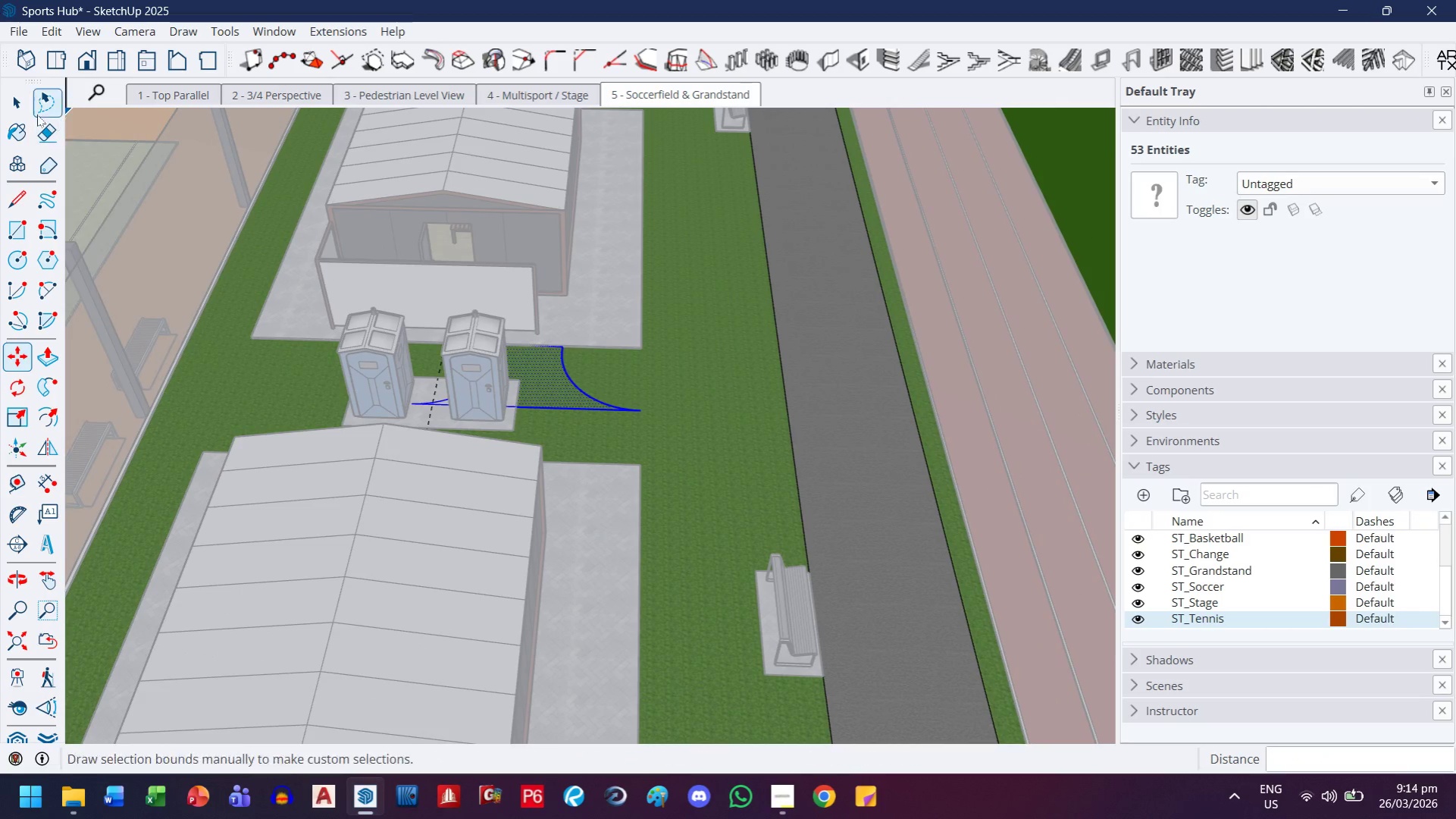 
left_click([20, 100])
 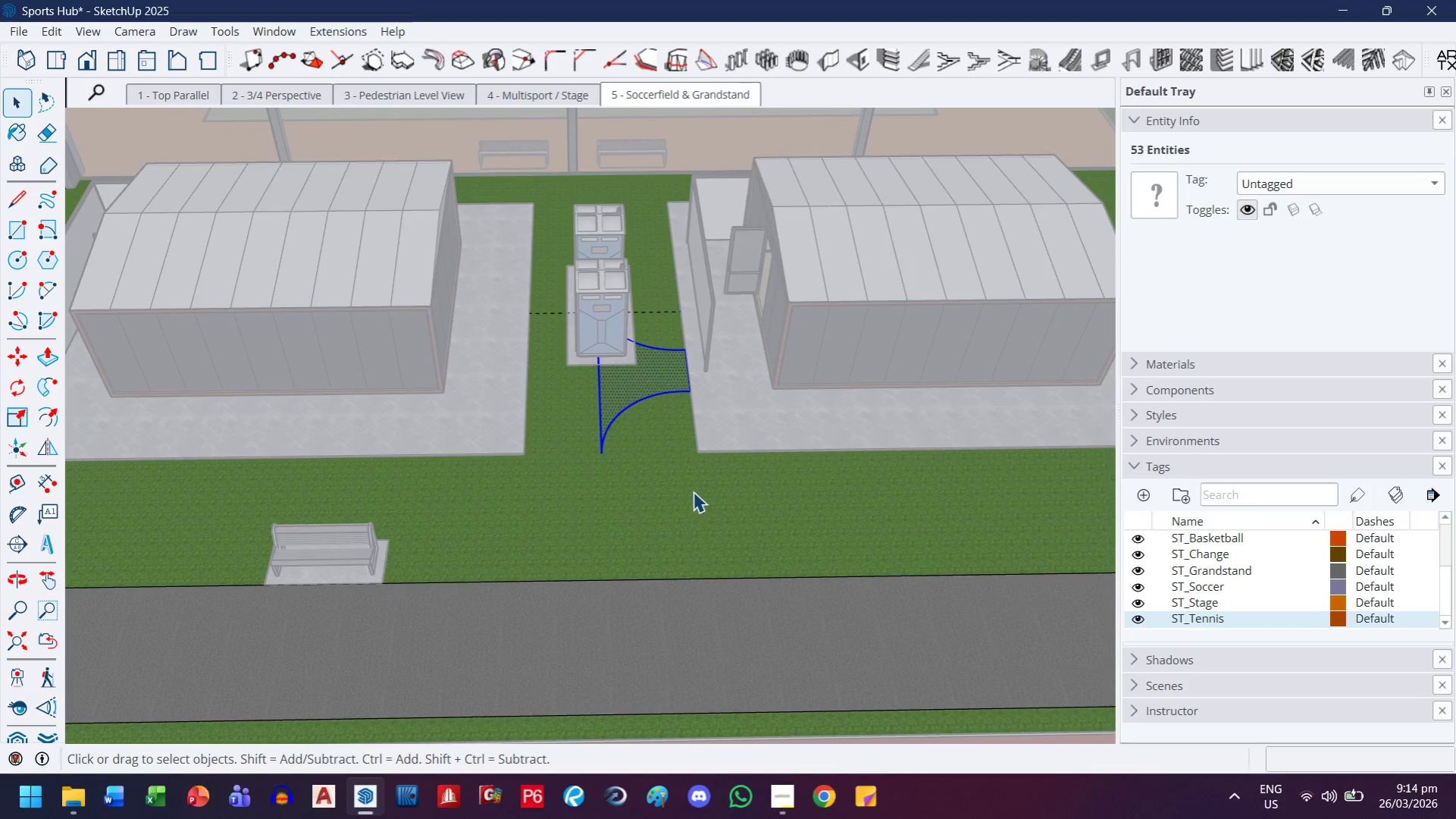 
scroll: coordinate [693, 489], scroll_direction: down, amount: 3.0
 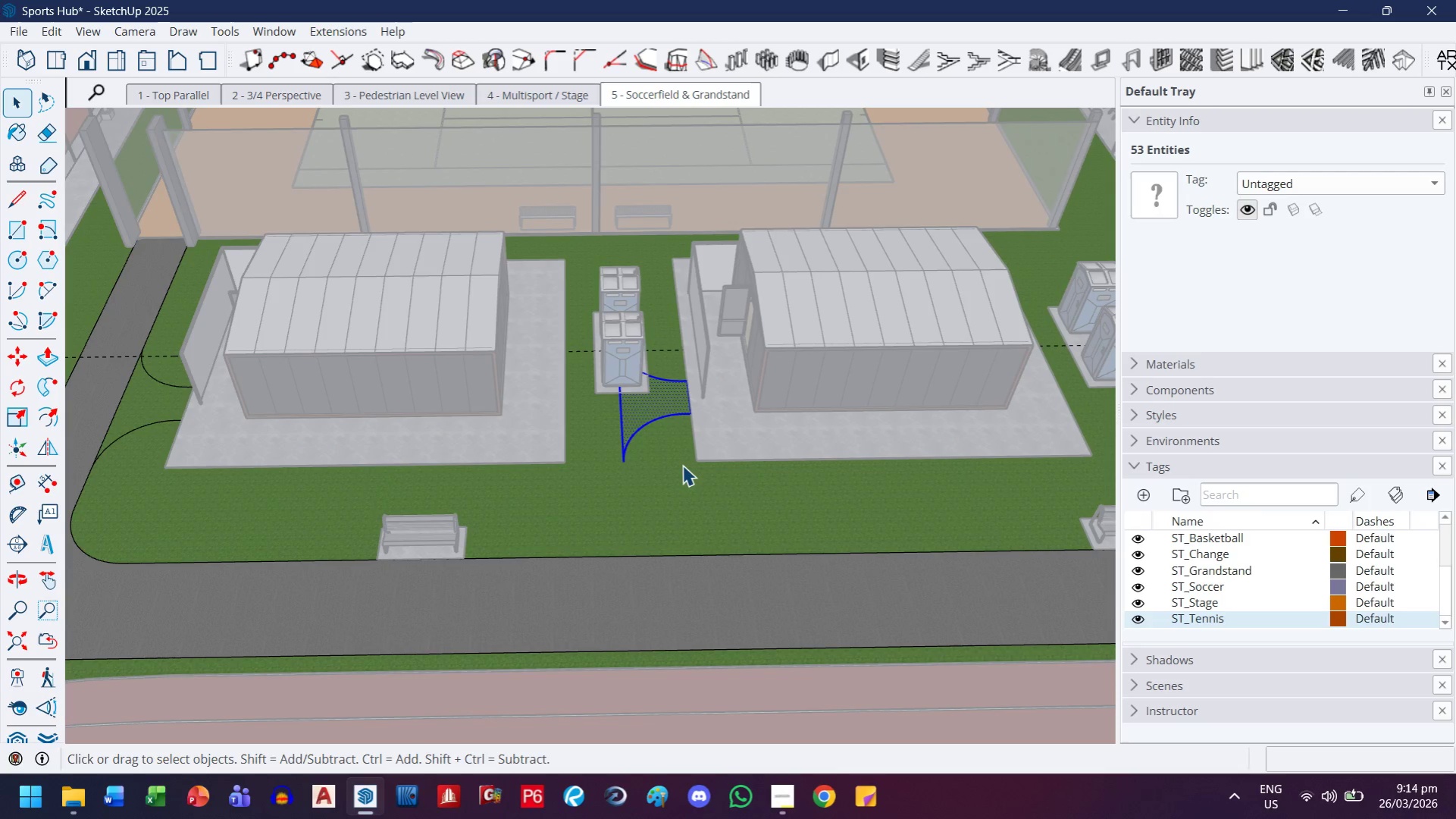 
wait(8.13)
 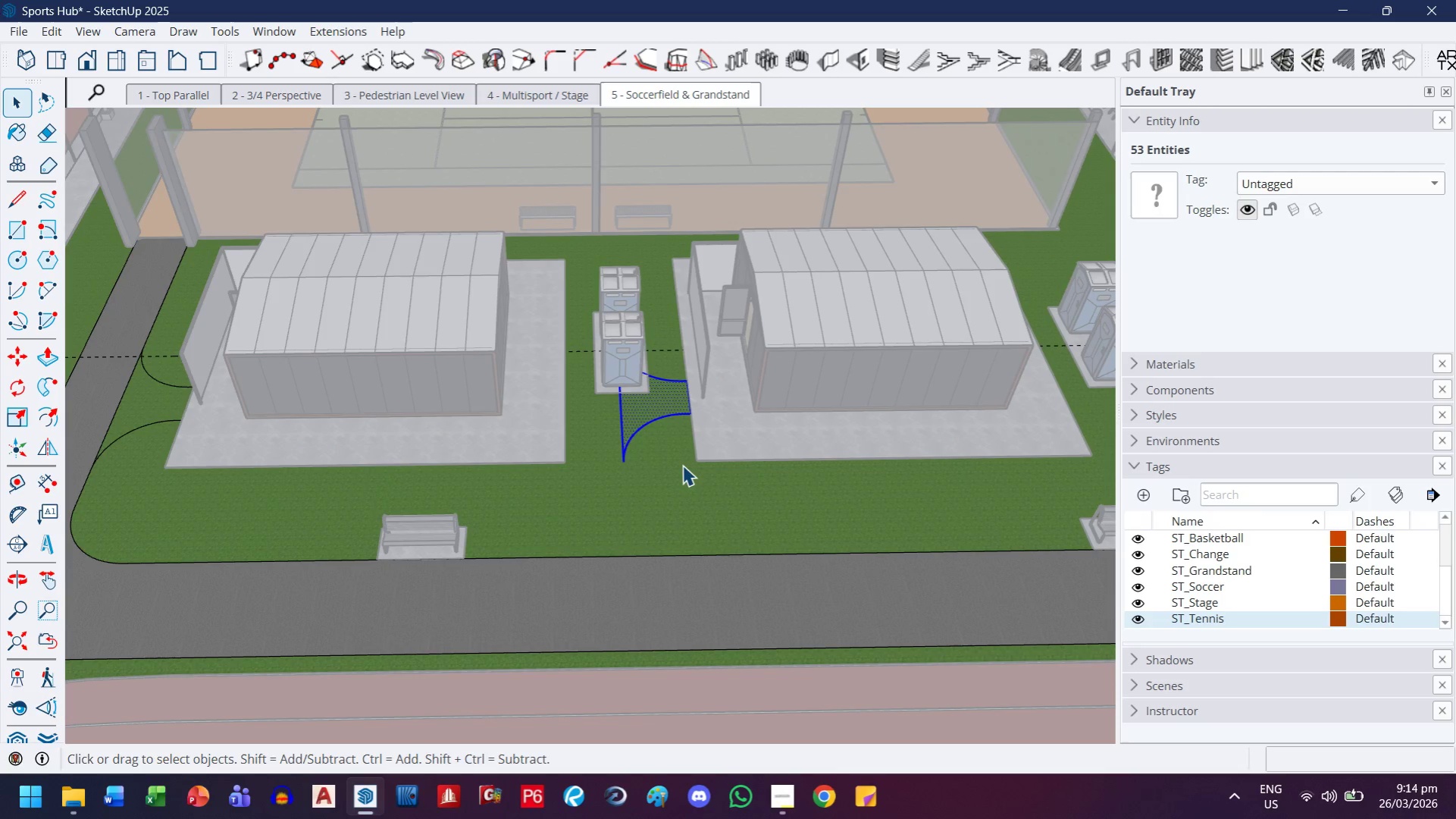 
scroll: coordinate [682, 465], scroll_direction: down, amount: 3.0
 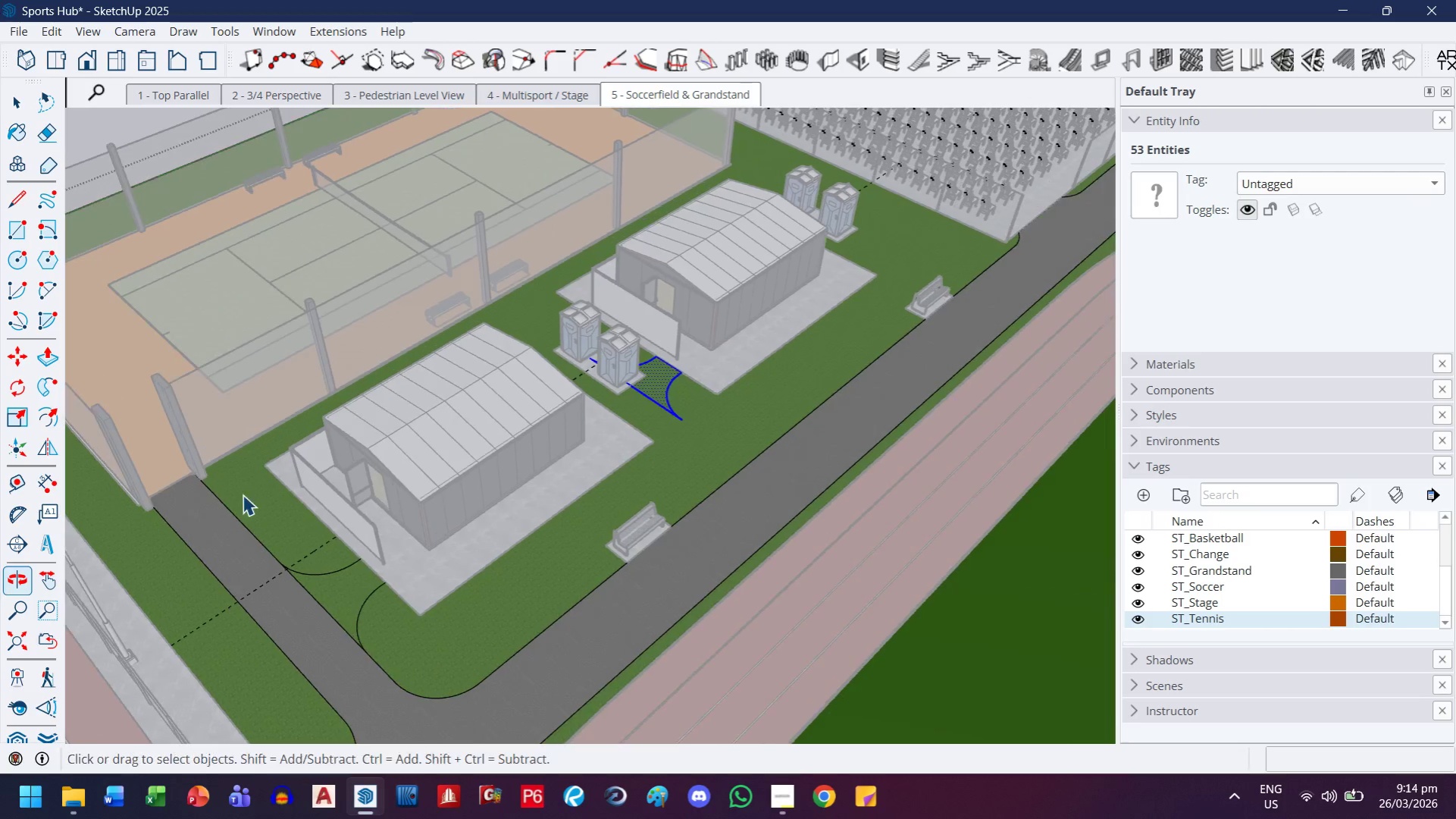 
scroll: coordinate [296, 667], scroll_direction: up, amount: 5.0
 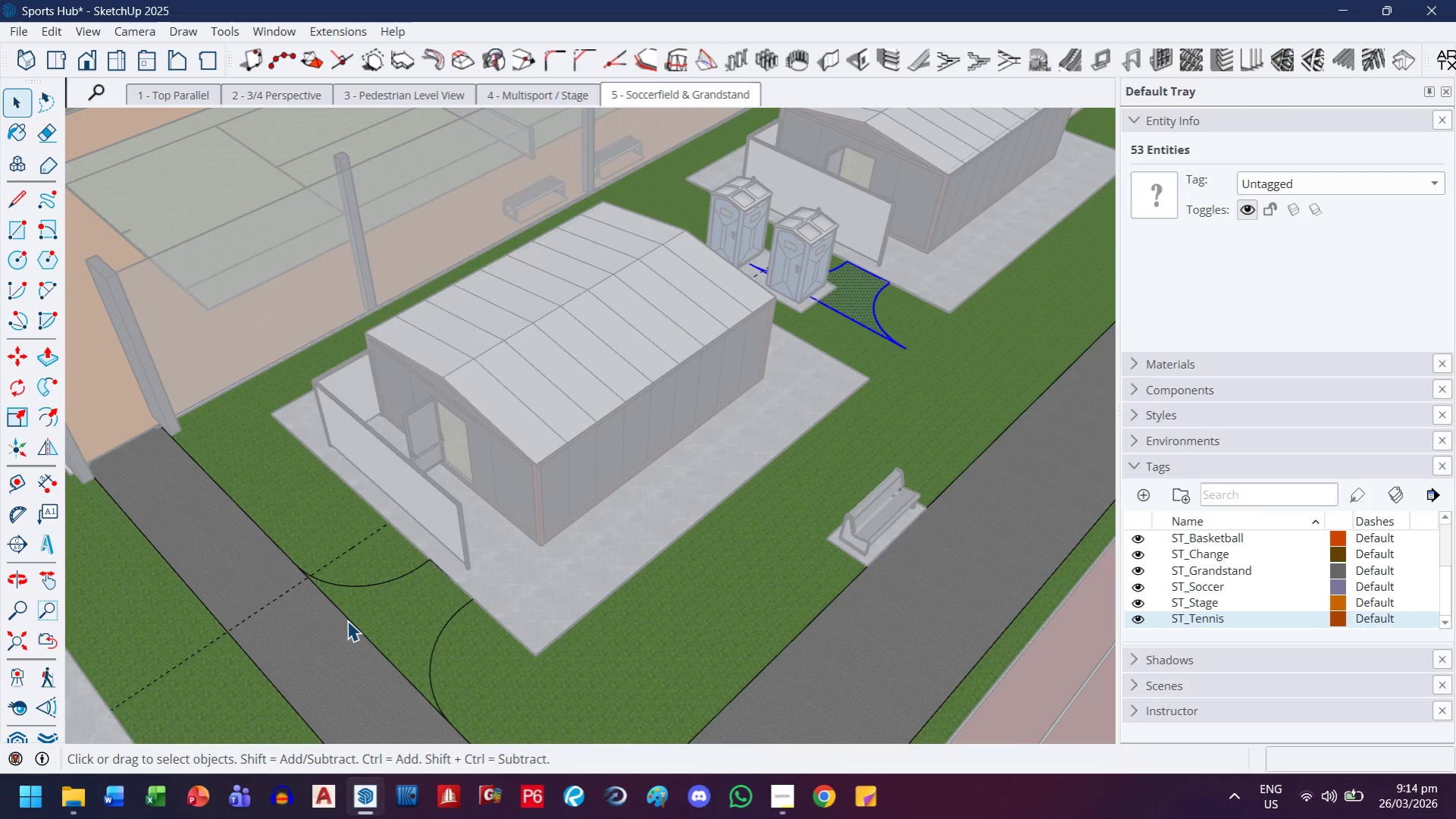 
left_click([347, 620])
 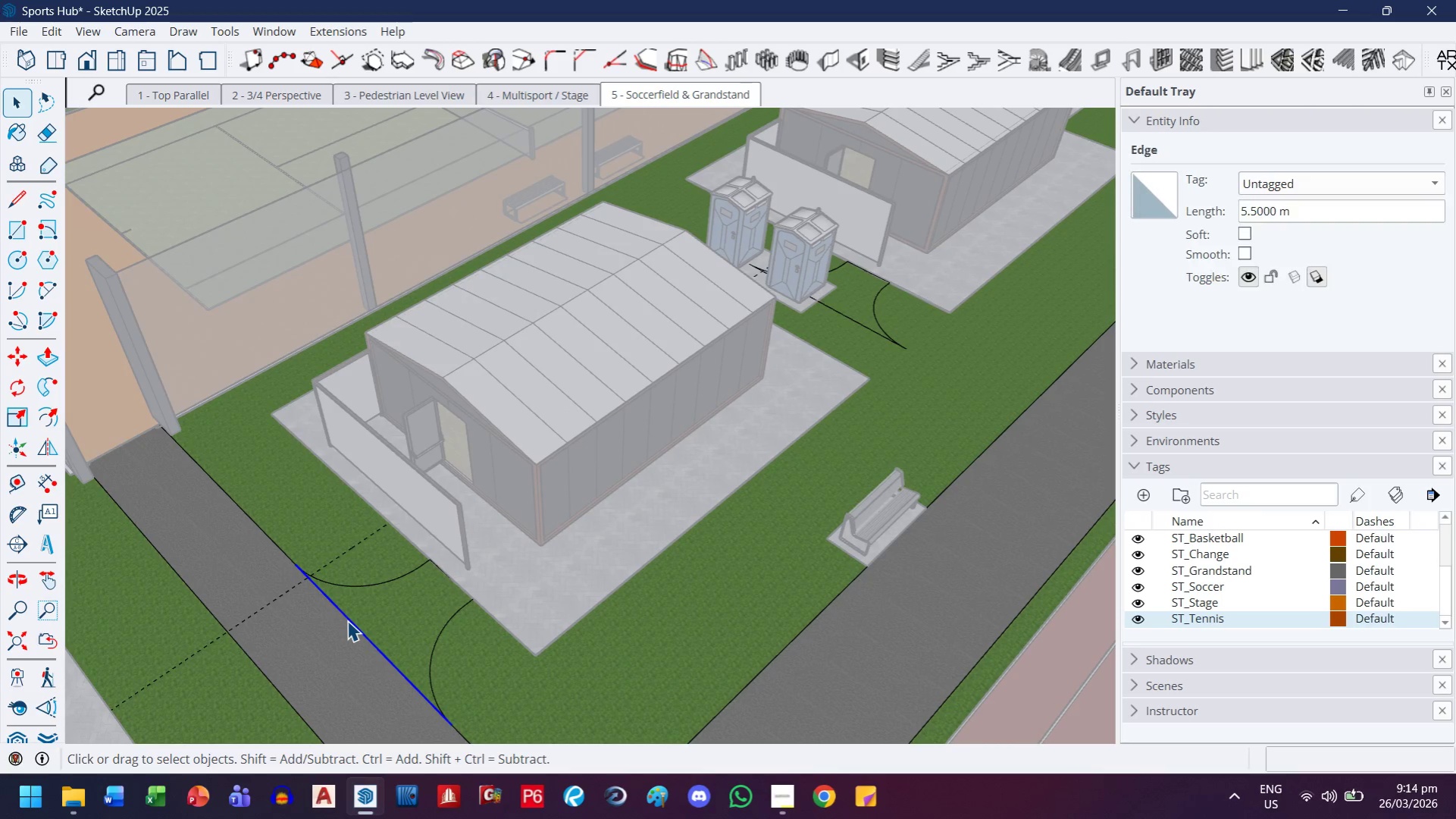 
key(Delete)
 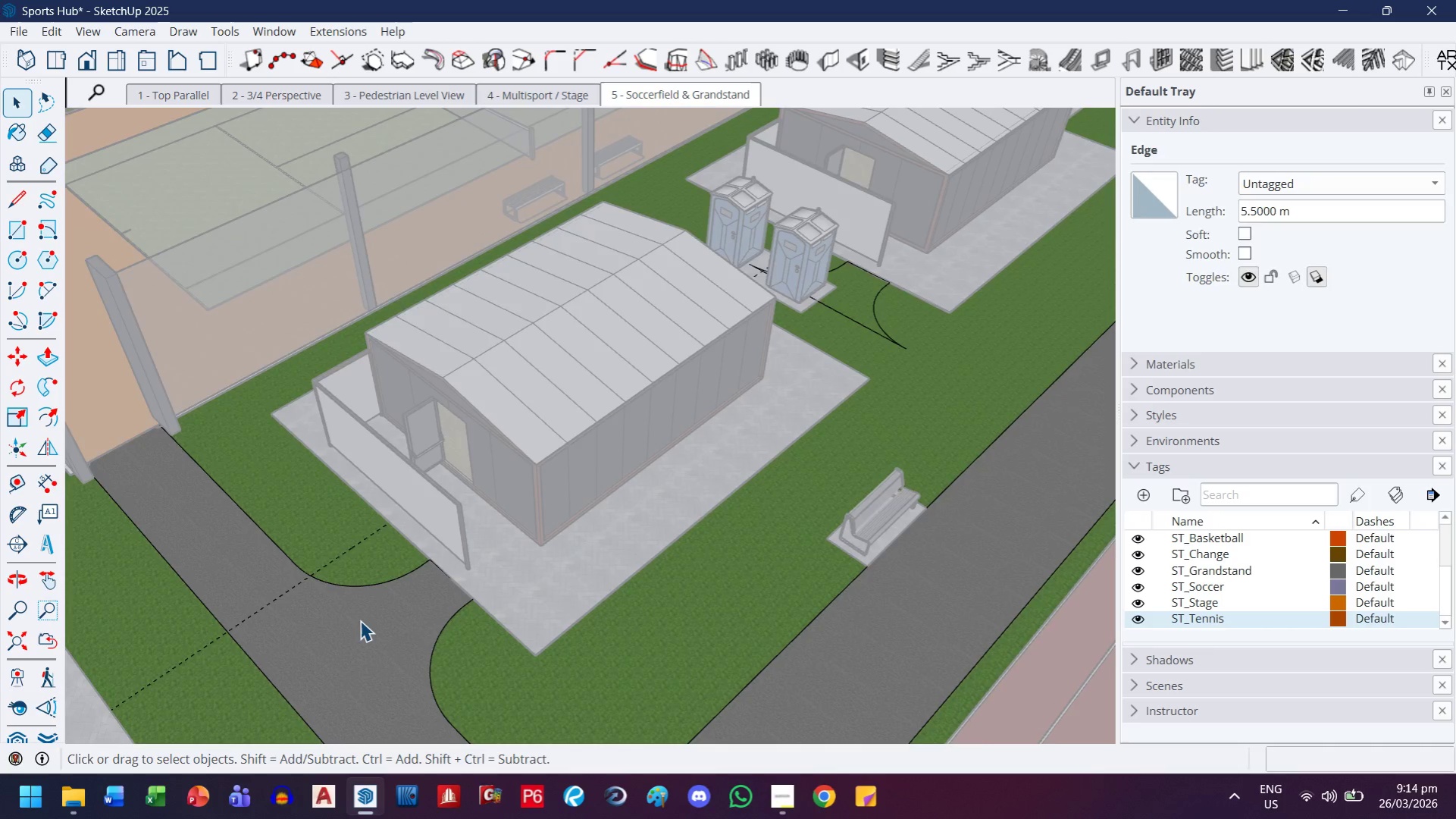 
scroll: coordinate [362, 622], scroll_direction: down, amount: 3.0
 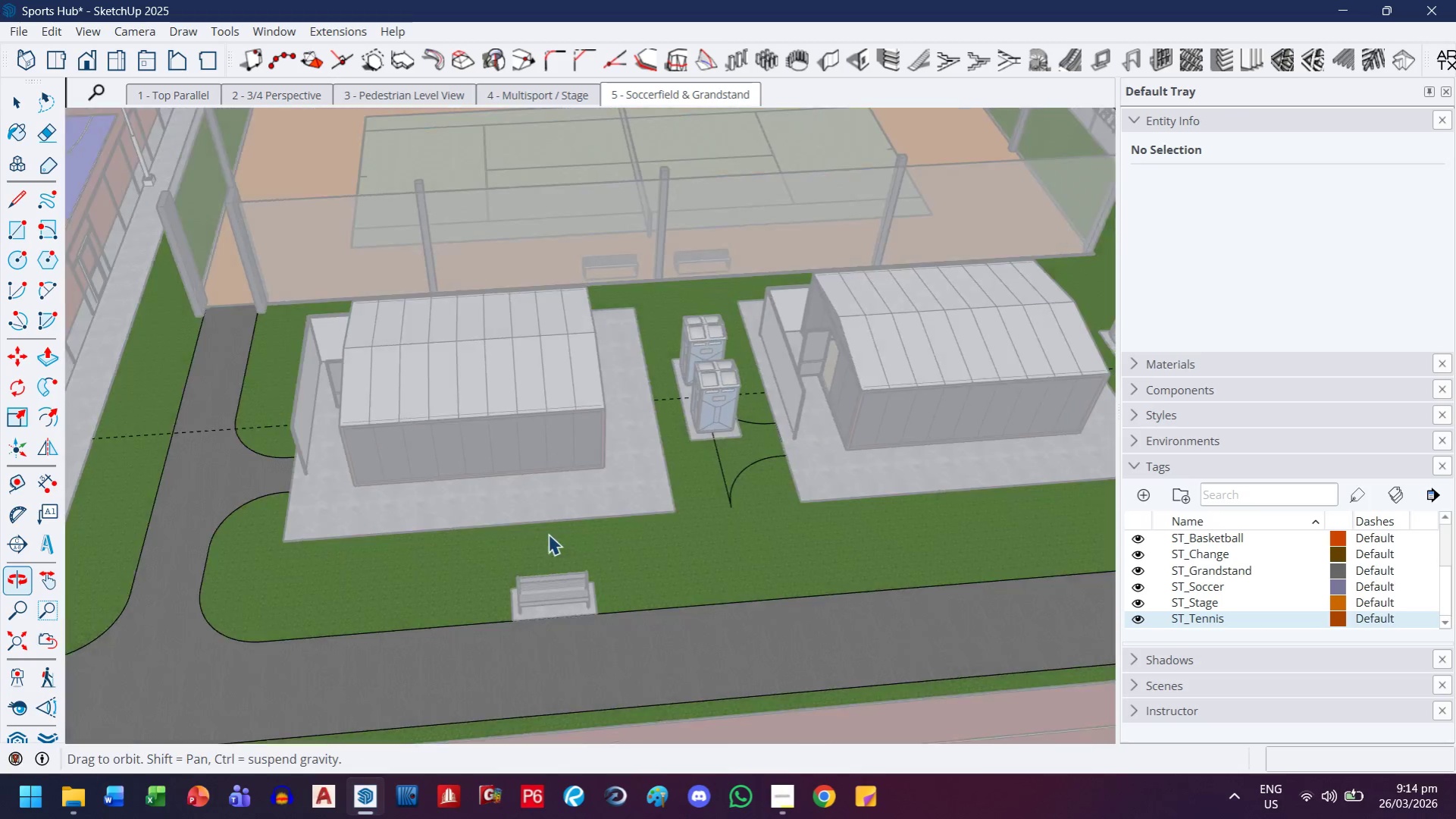 
scroll: coordinate [672, 462], scroll_direction: up, amount: 3.0
 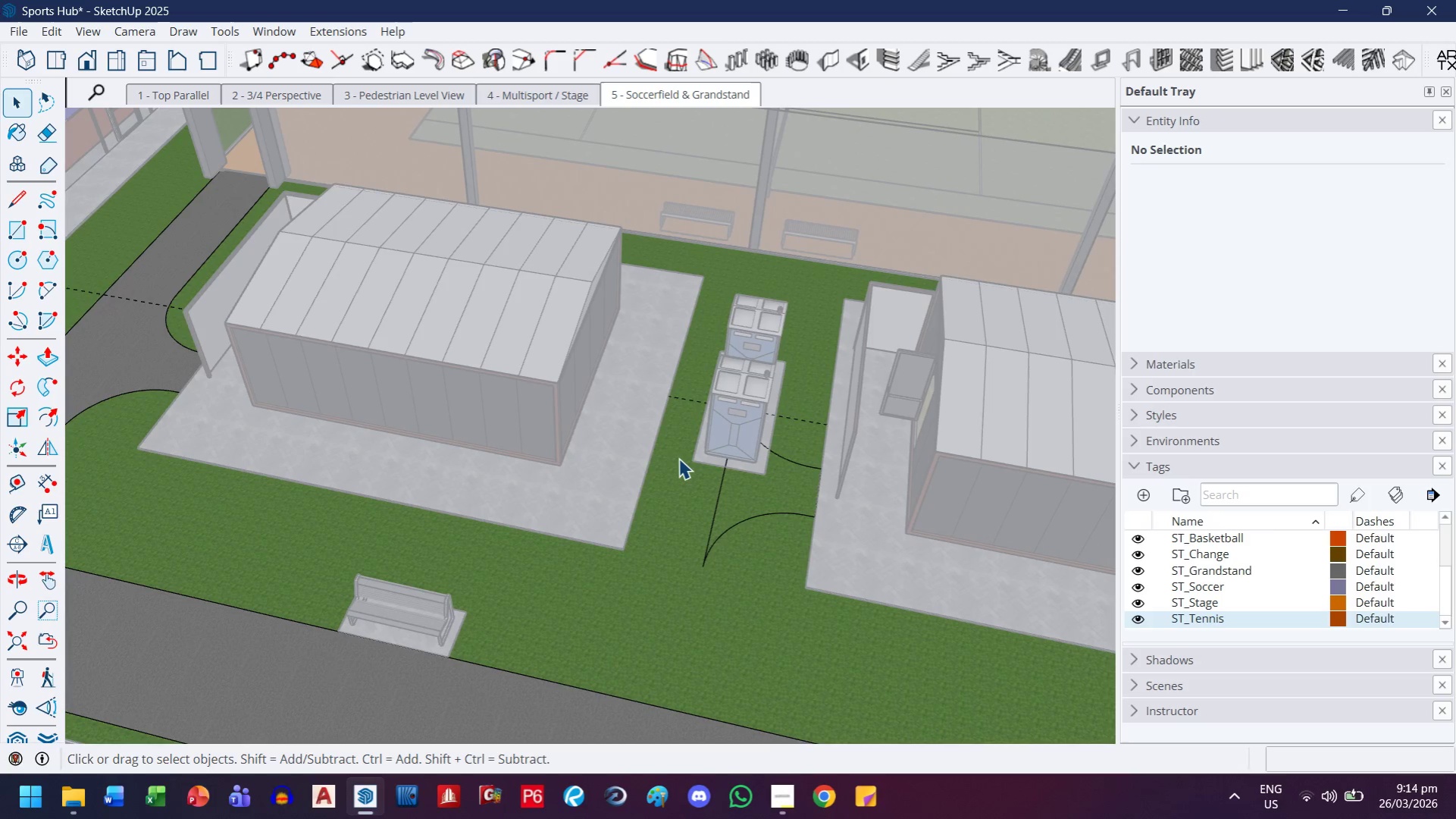 
scroll: coordinate [254, 481], scroll_direction: down, amount: 4.0
 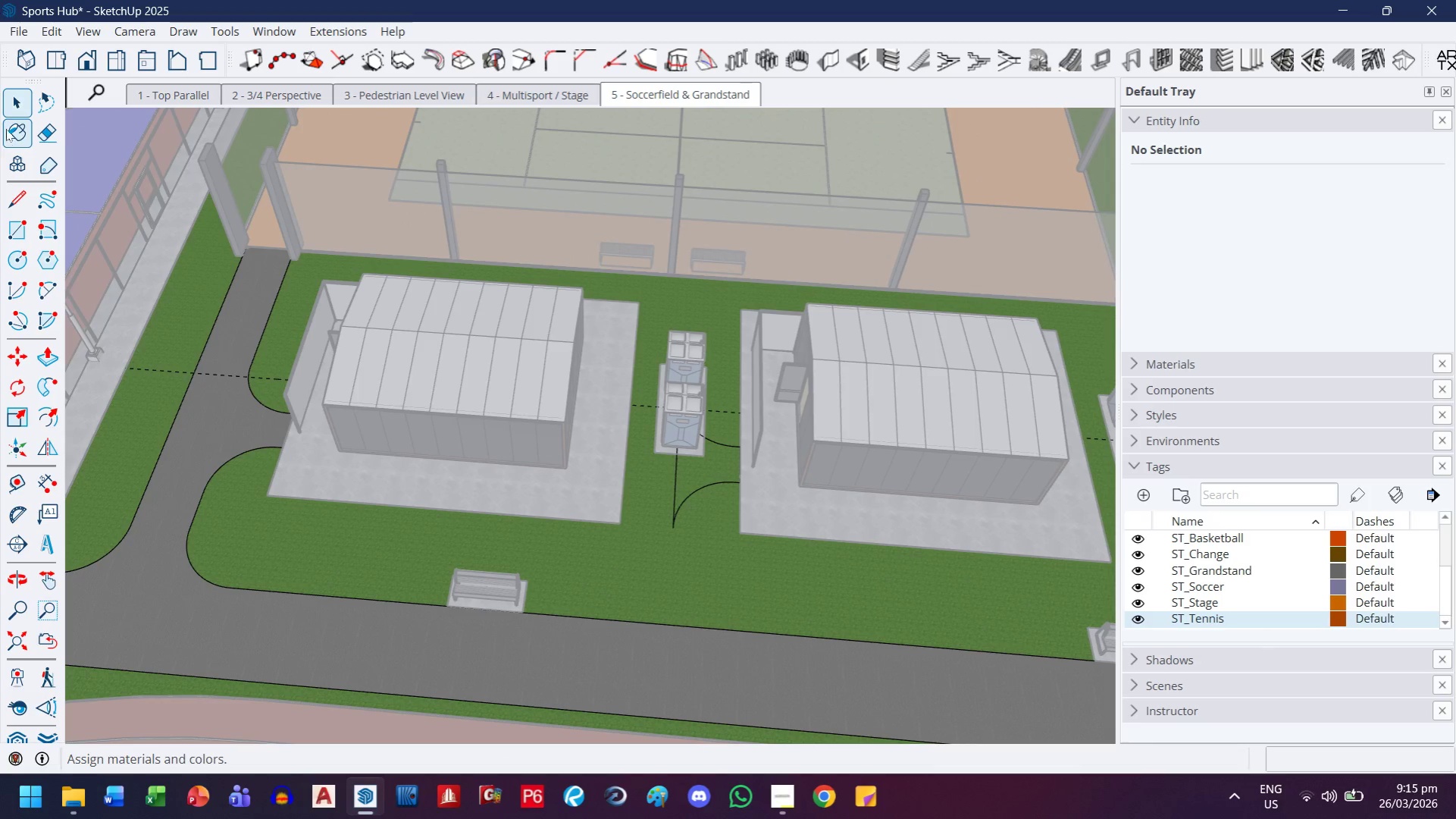 
left_click([11, 109])
 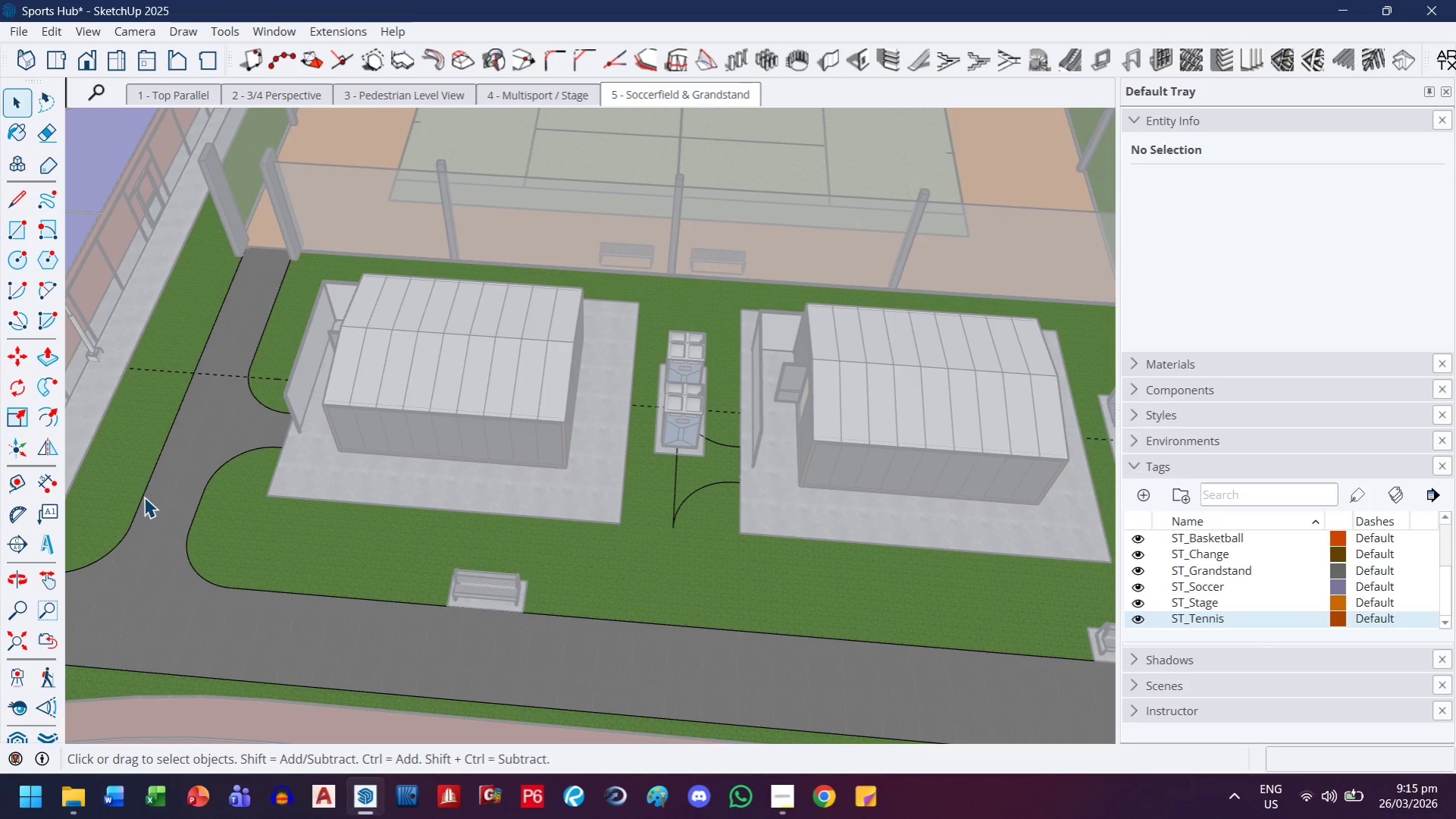 
left_click([142, 493])
 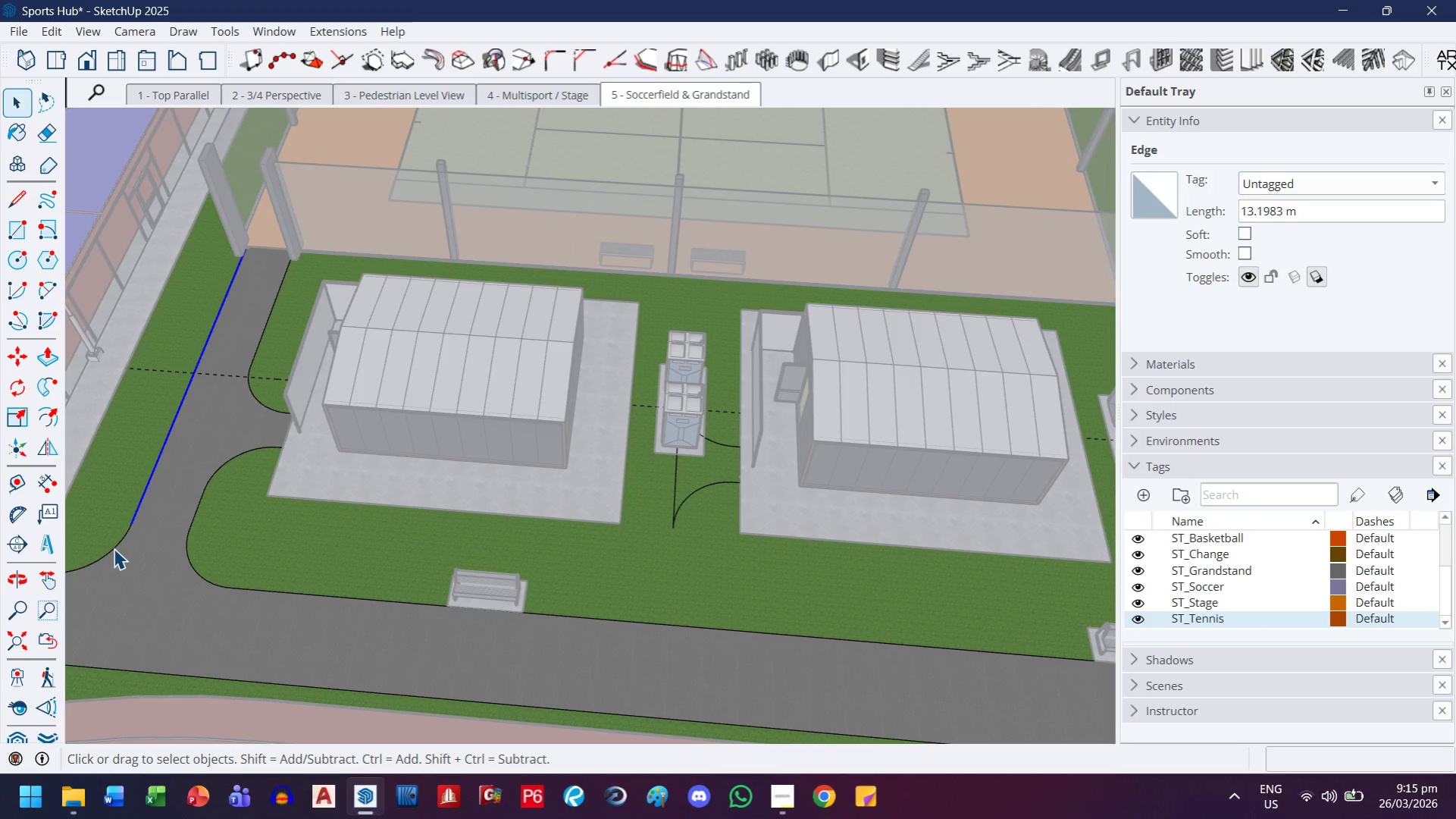 
hold_key(key=ControlLeft, duration=1.52)
left_click([114, 548])
 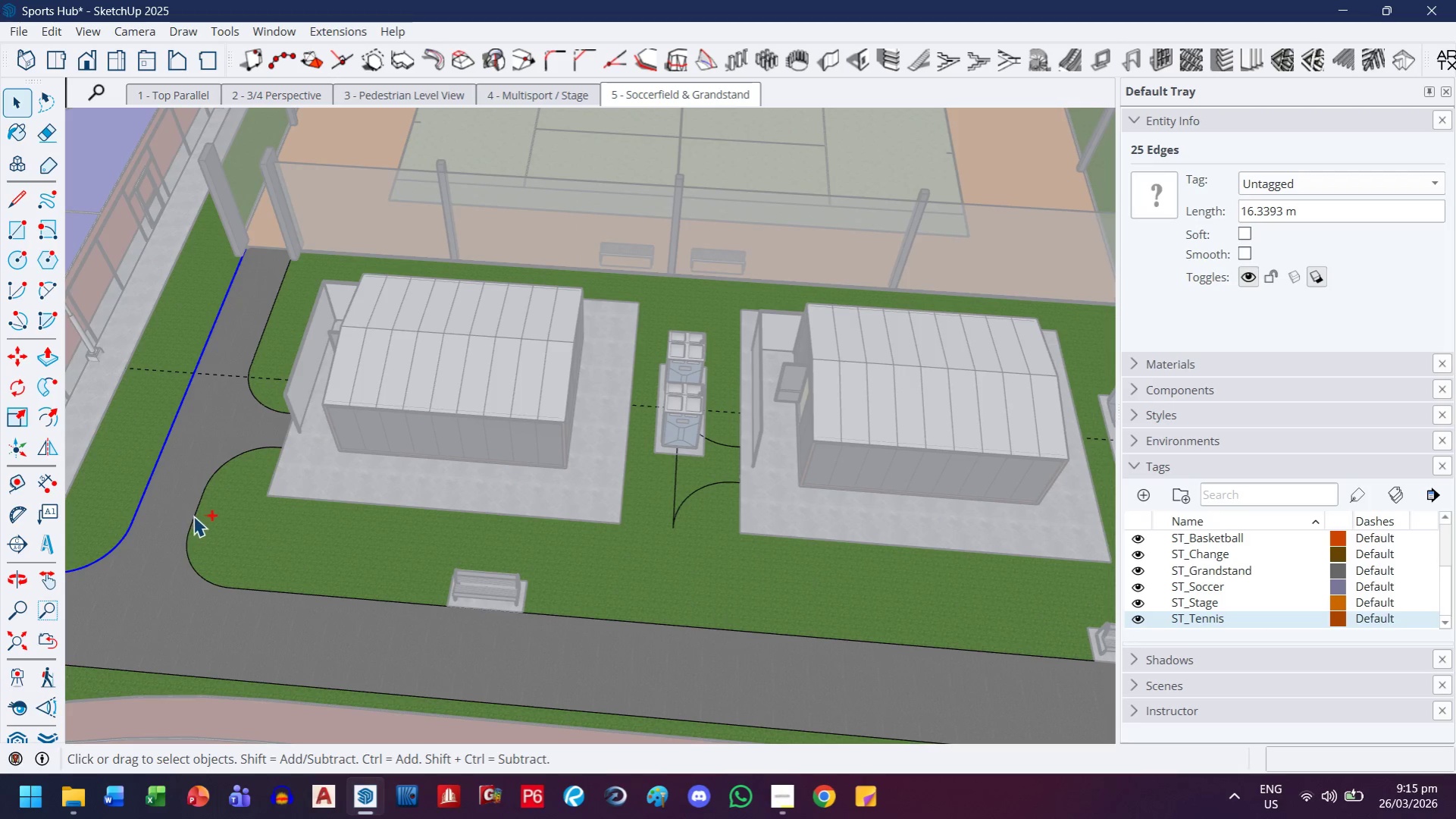 
left_click([193, 516])
 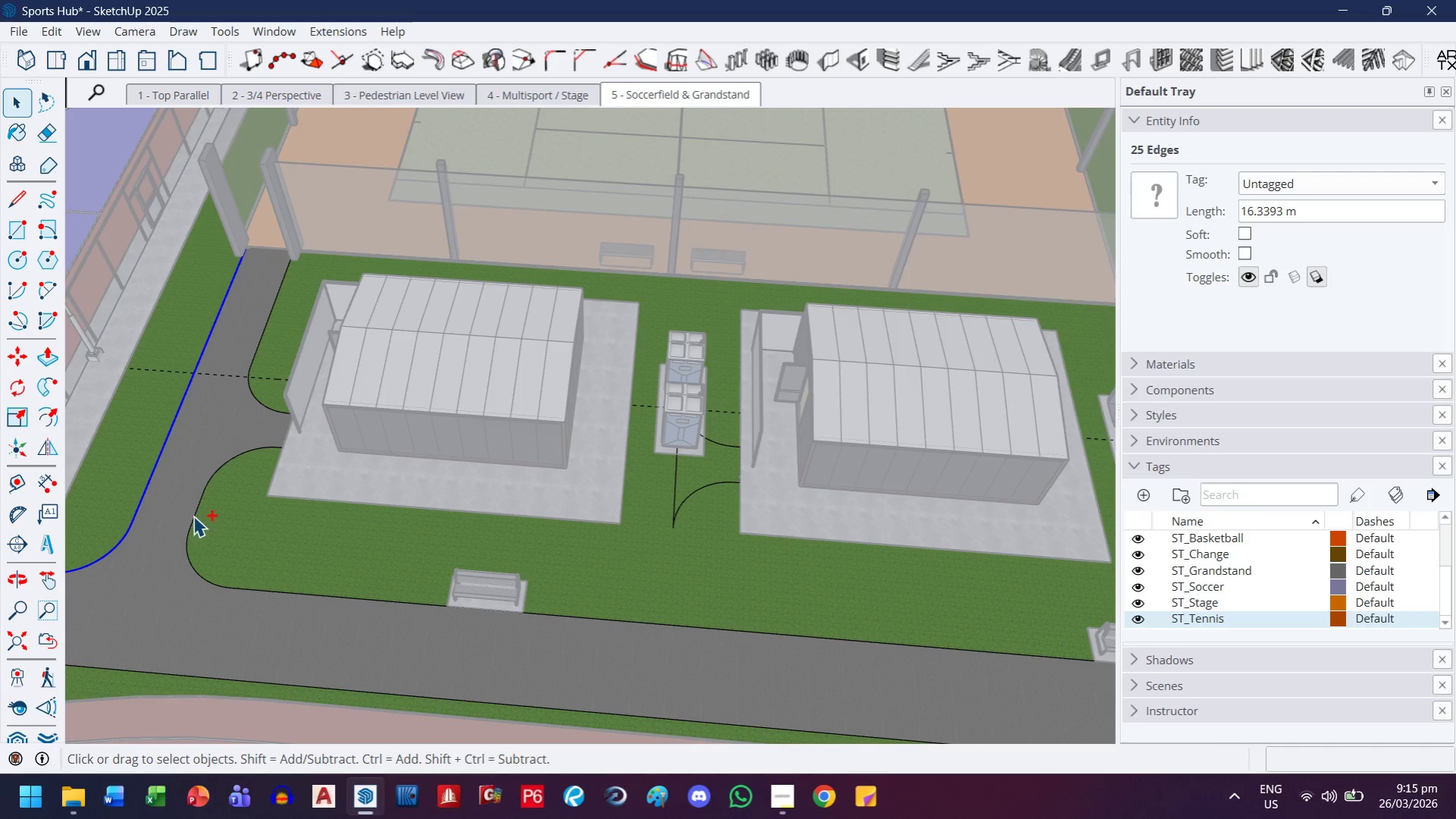 
hold_key(key=ControlLeft, duration=1.5)
left_click([196, 568])
 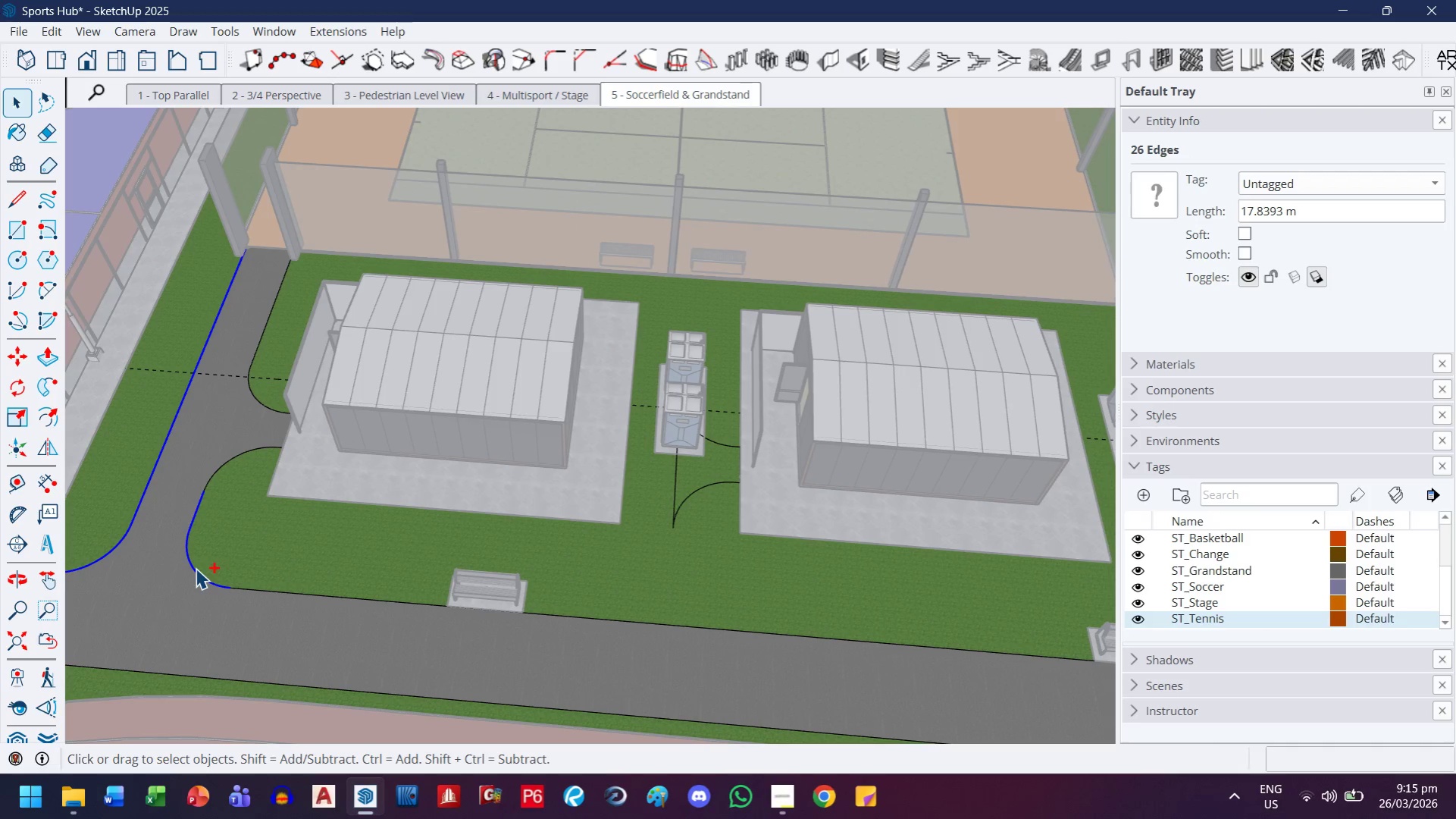 
hold_key(key=ControlLeft, duration=0.8)
 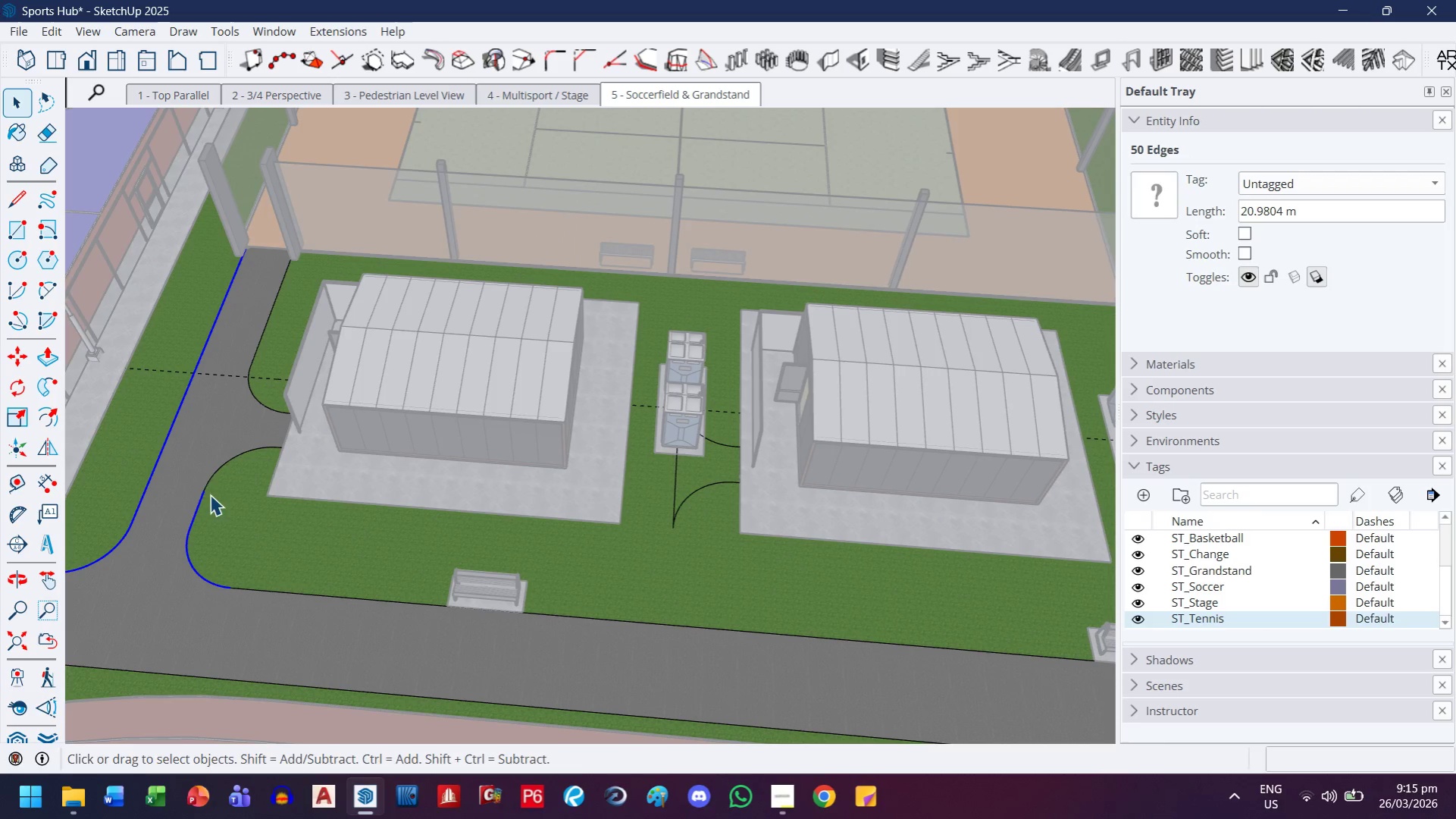 
key(M)
 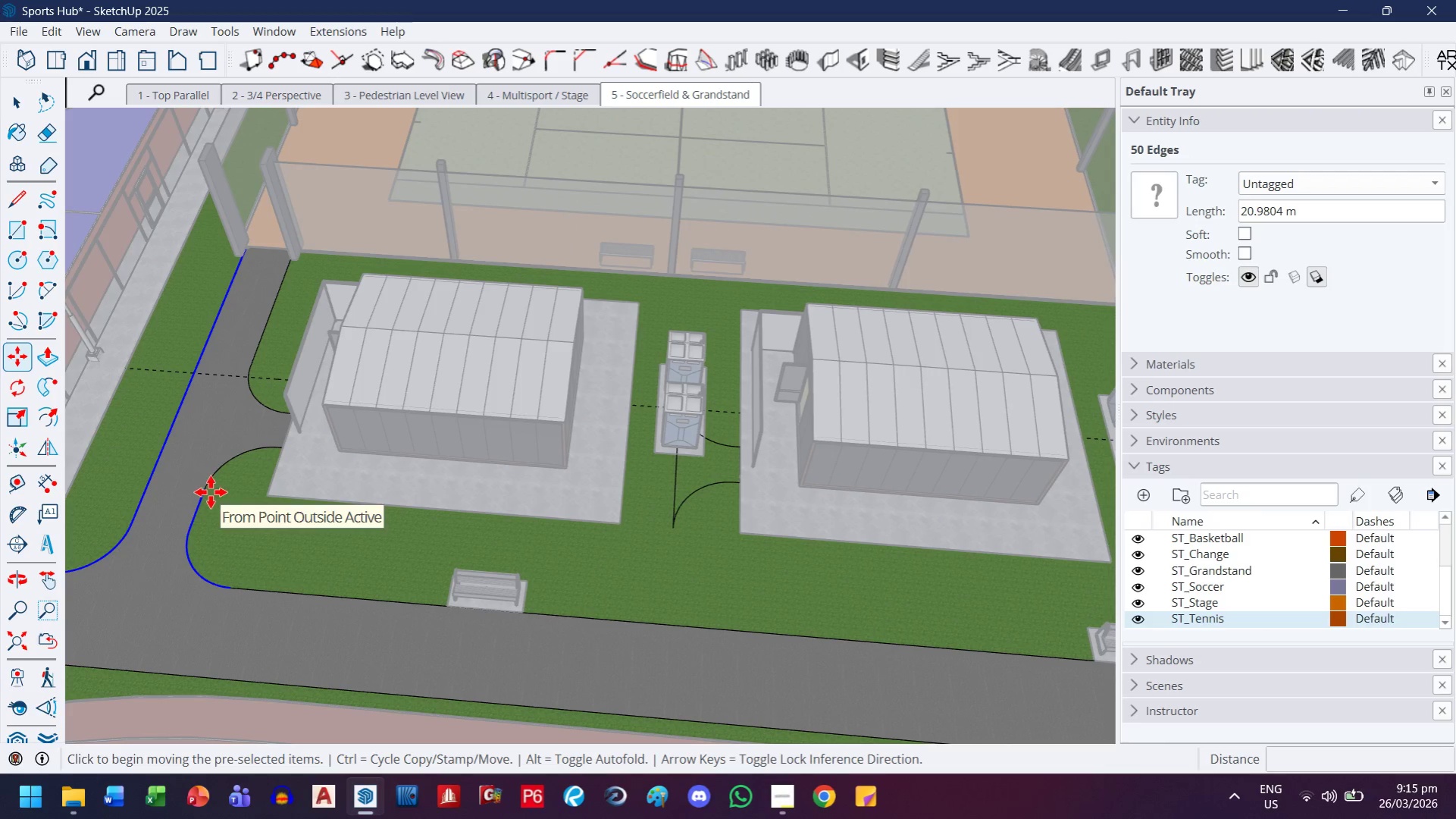 
key(Control+ControlLeft)
 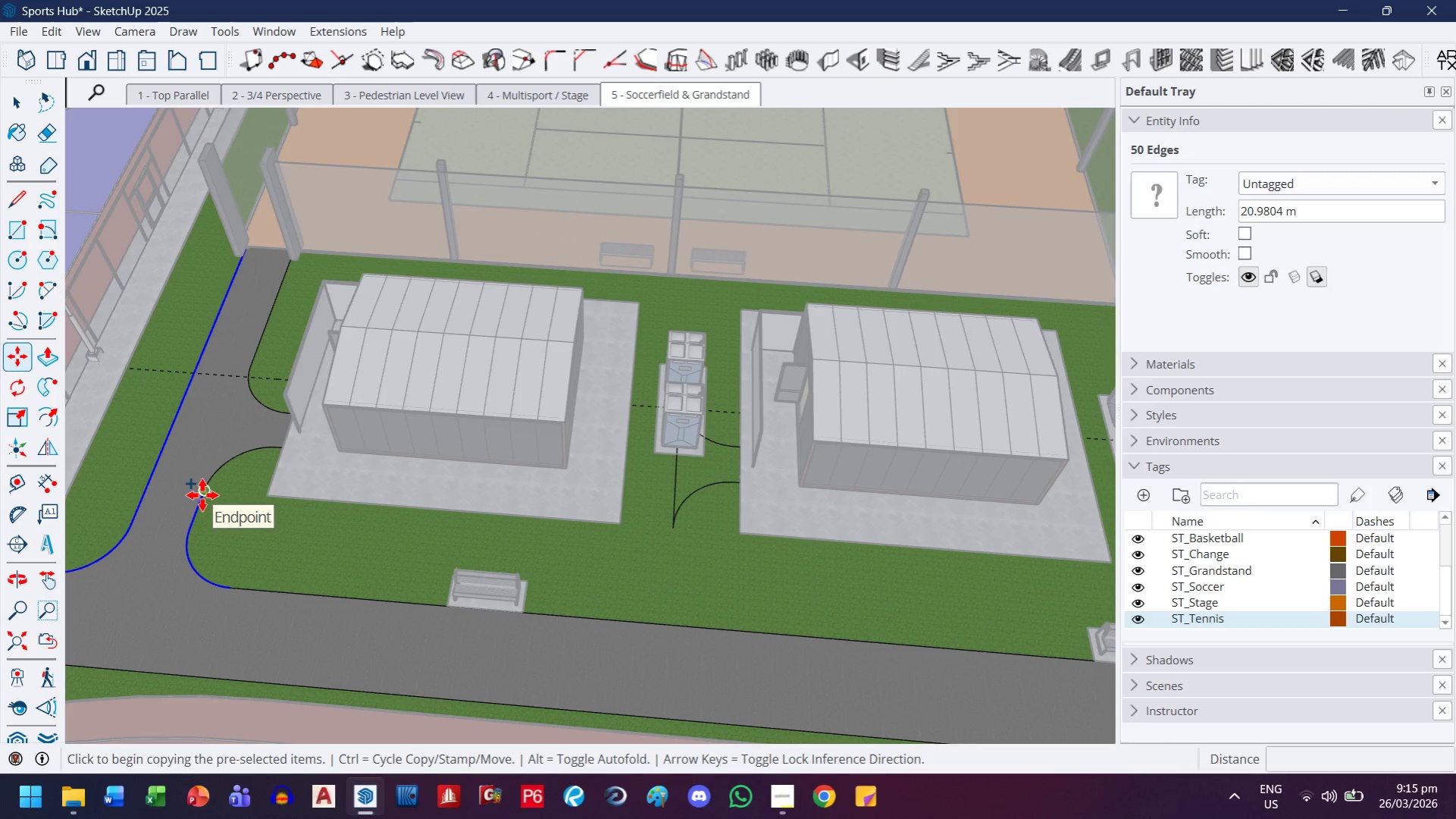 
scroll: coordinate [202, 494], scroll_direction: up, amount: 15.0
 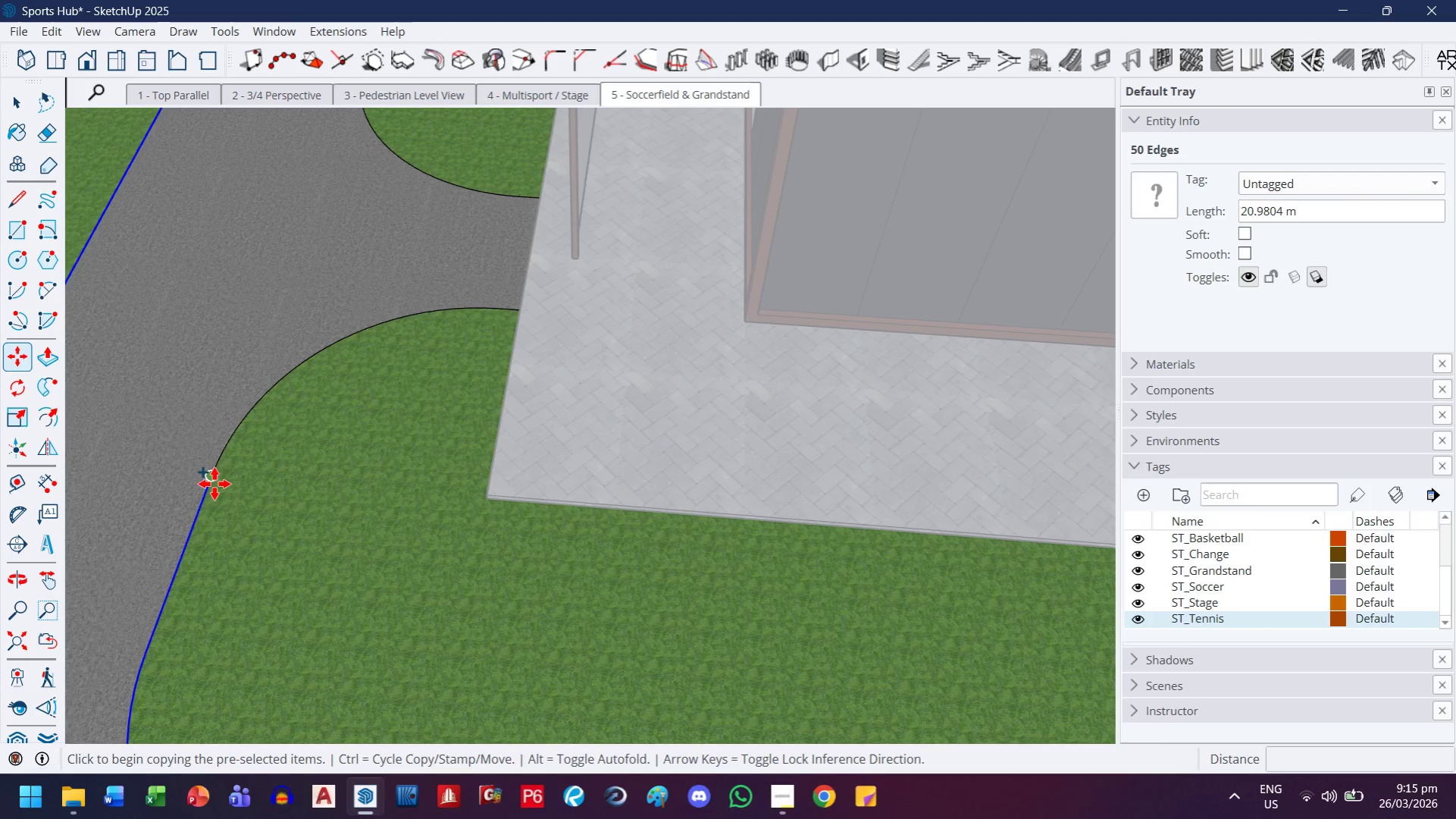 
left_click([214, 482])
 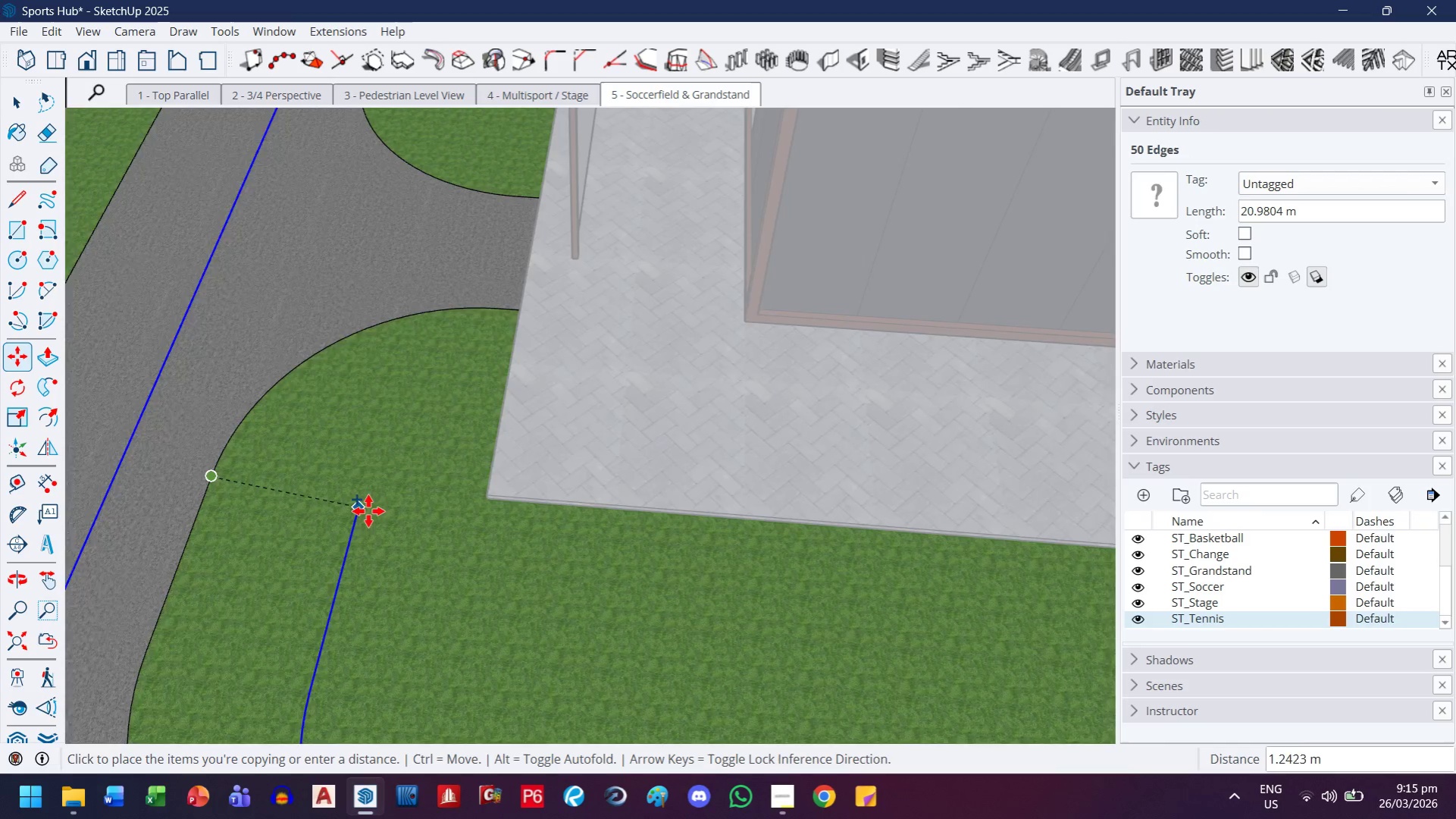 
key(H)
 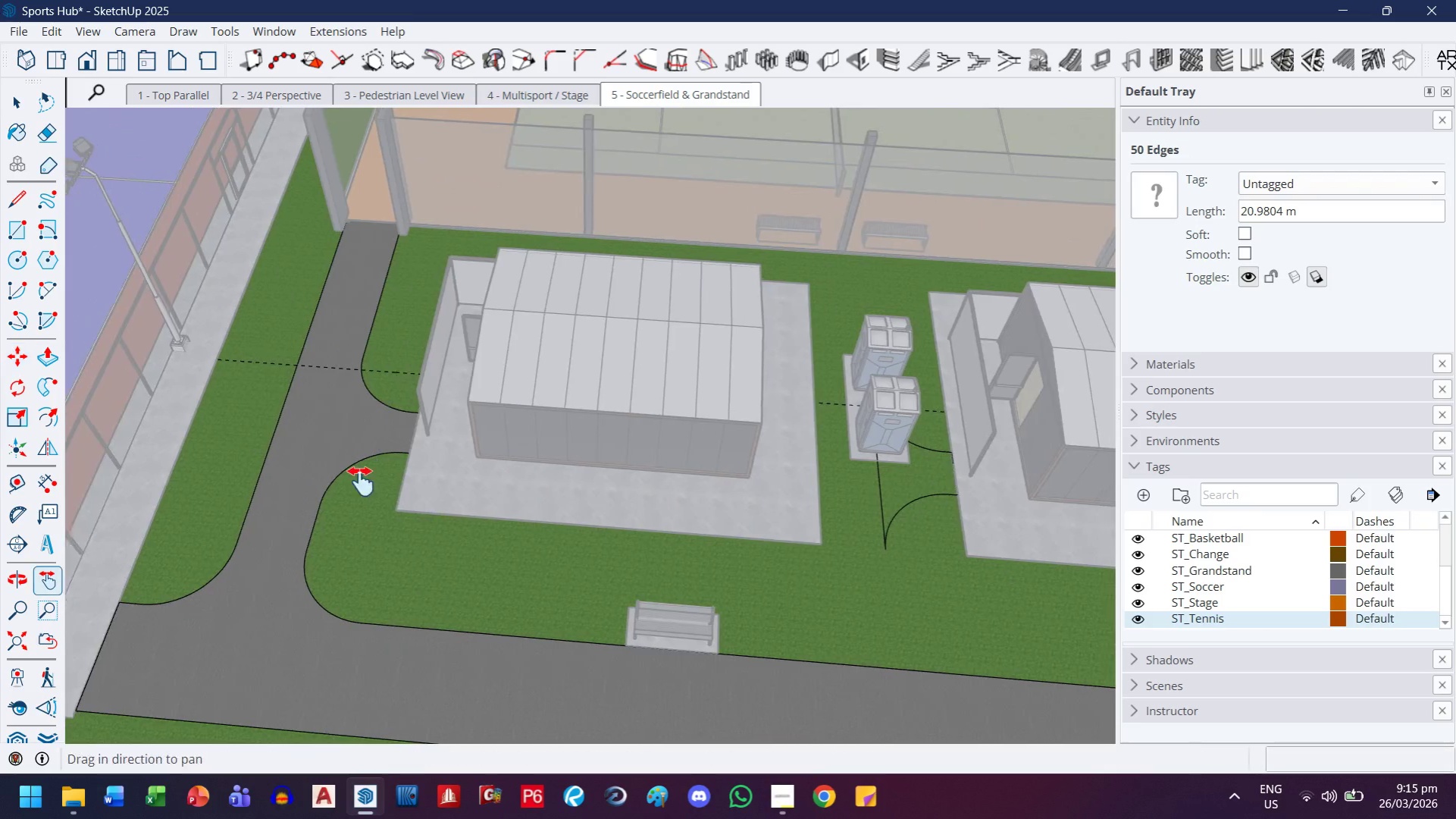 
left_click_drag(start_coordinate=[537, 485], to_coordinate=[123, 477])
 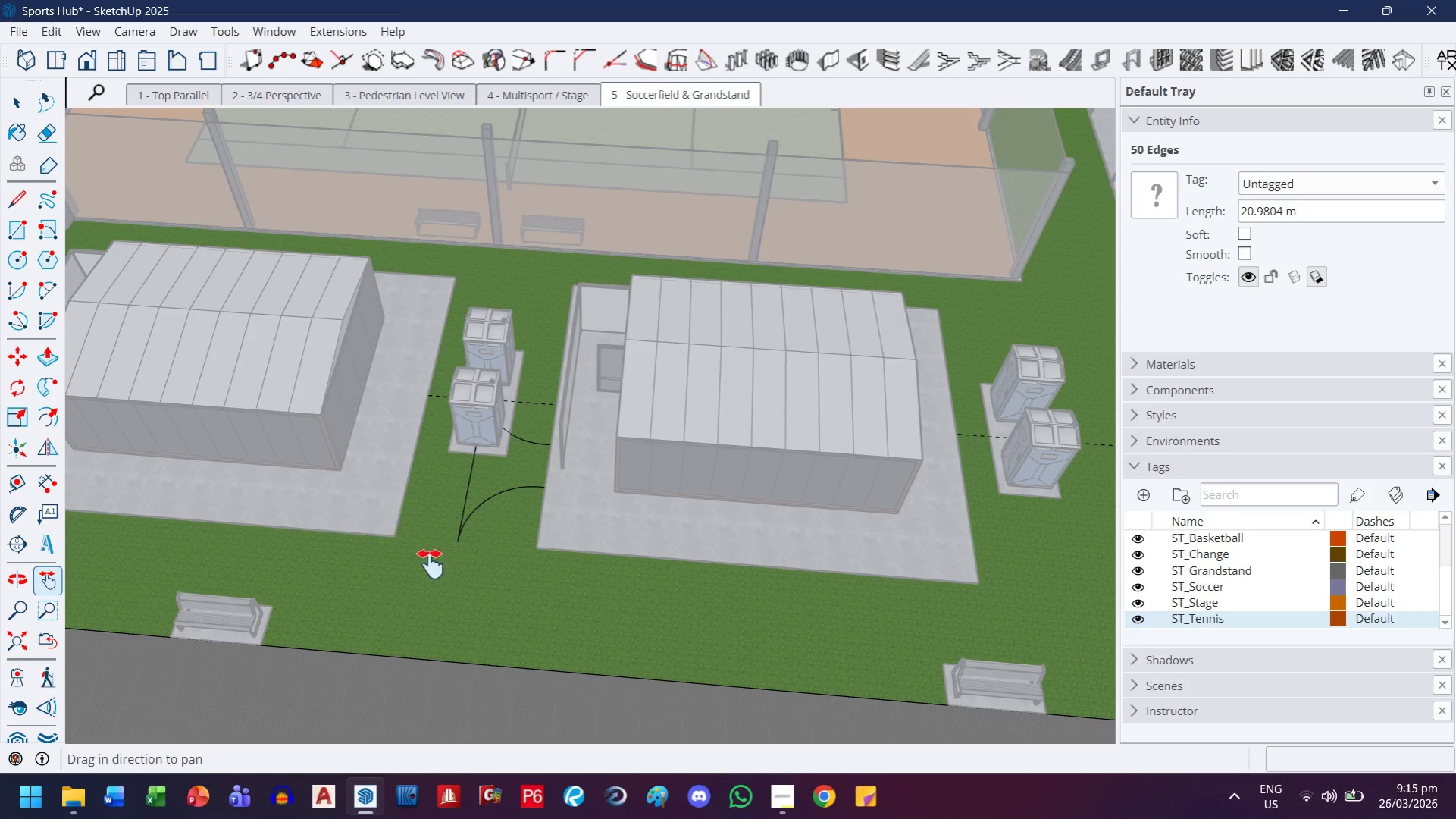 
scroll: coordinate [367, 516], scroll_direction: down, amount: 15.0
 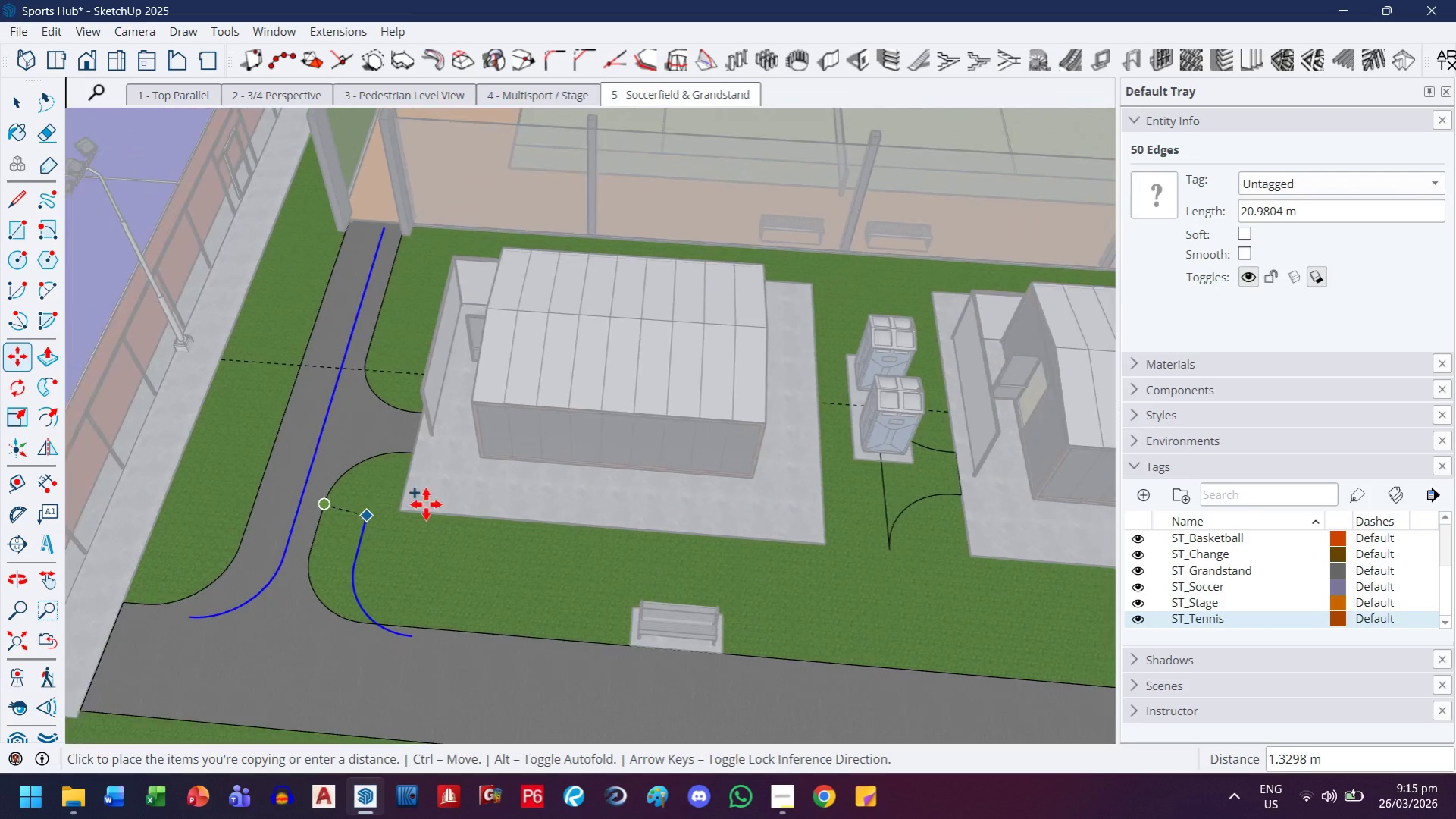 
key(Escape)
 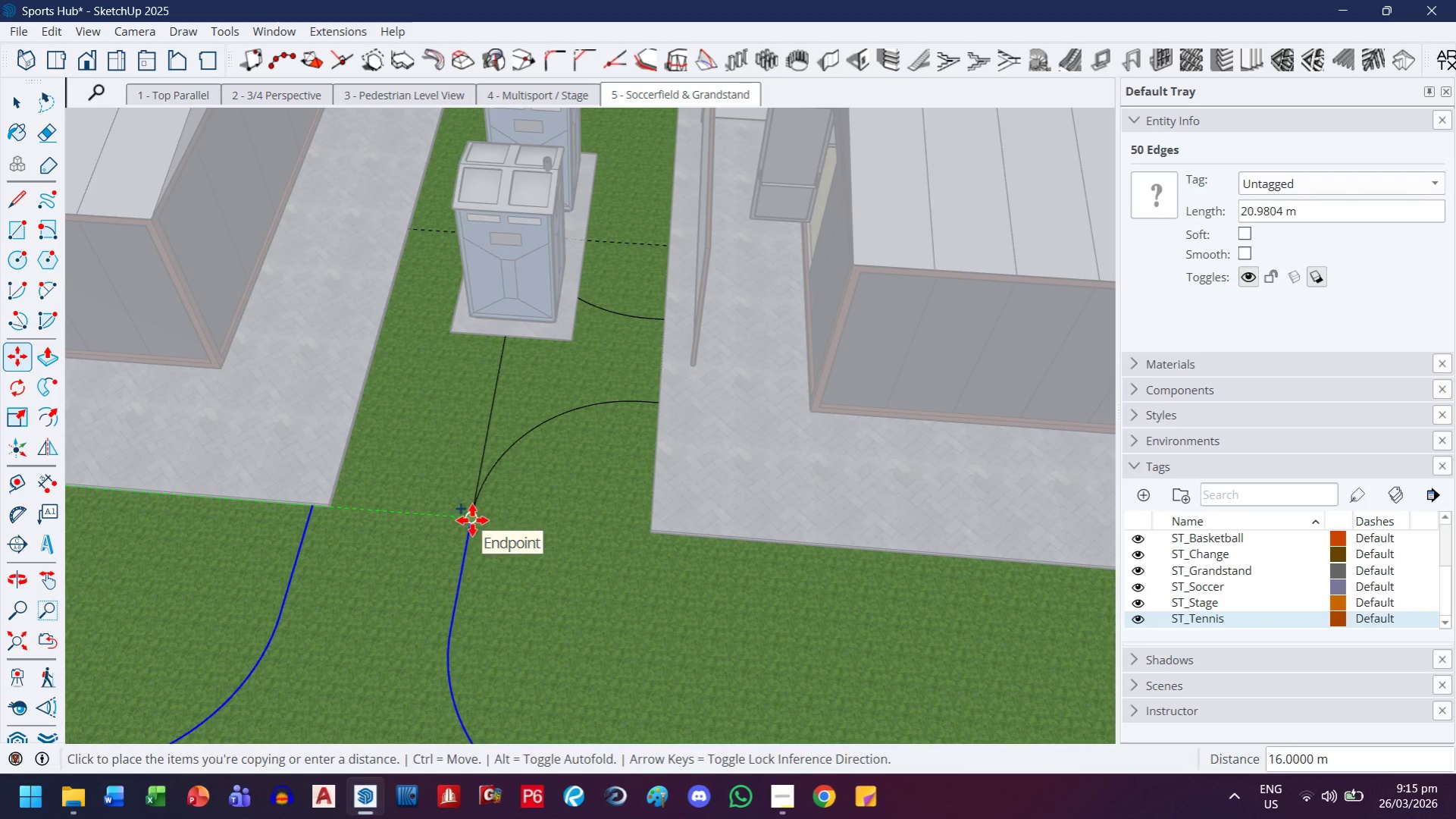 
scroll: coordinate [450, 544], scroll_direction: up, amount: 8.0
 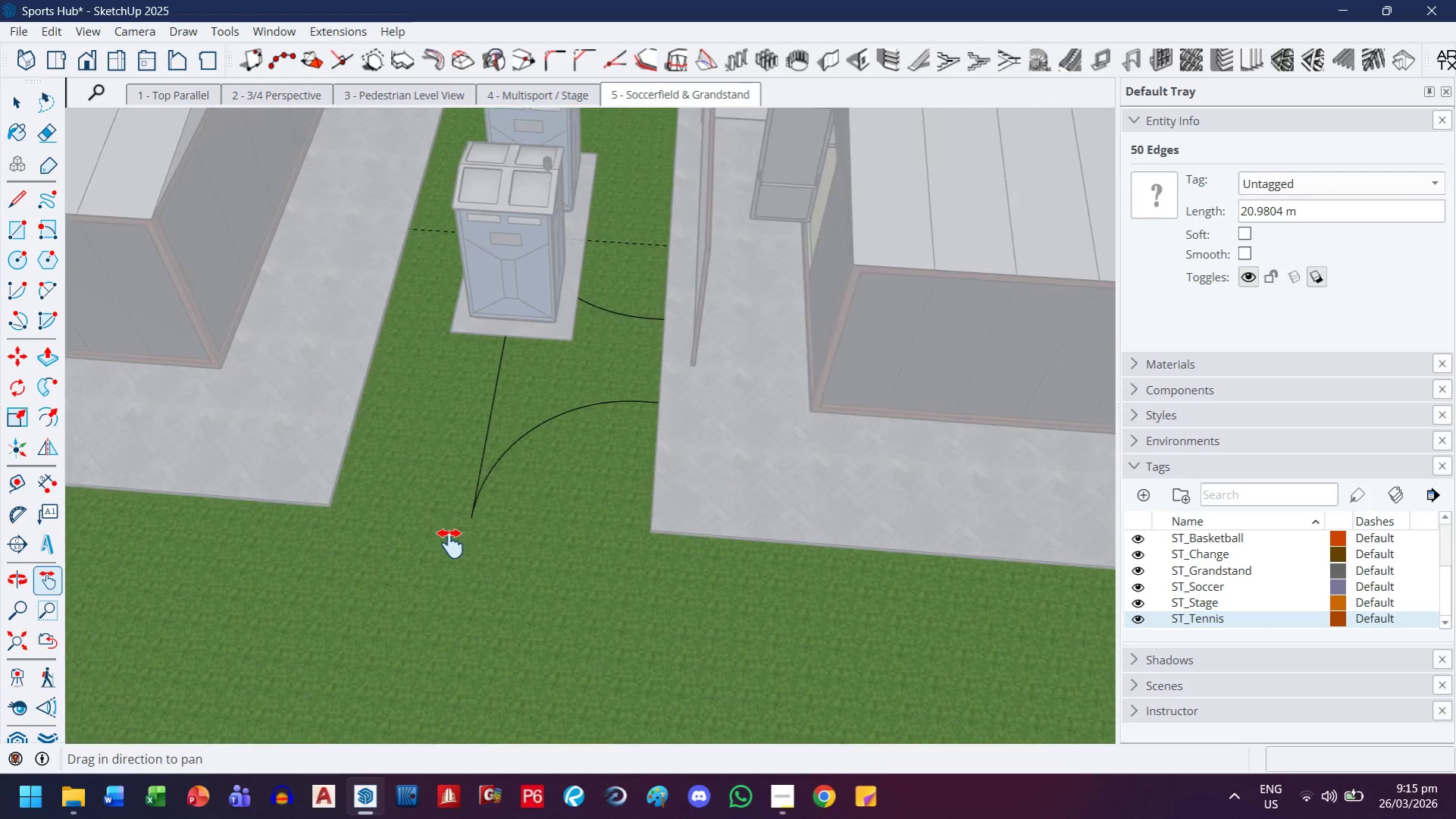 
left_click([472, 520])
 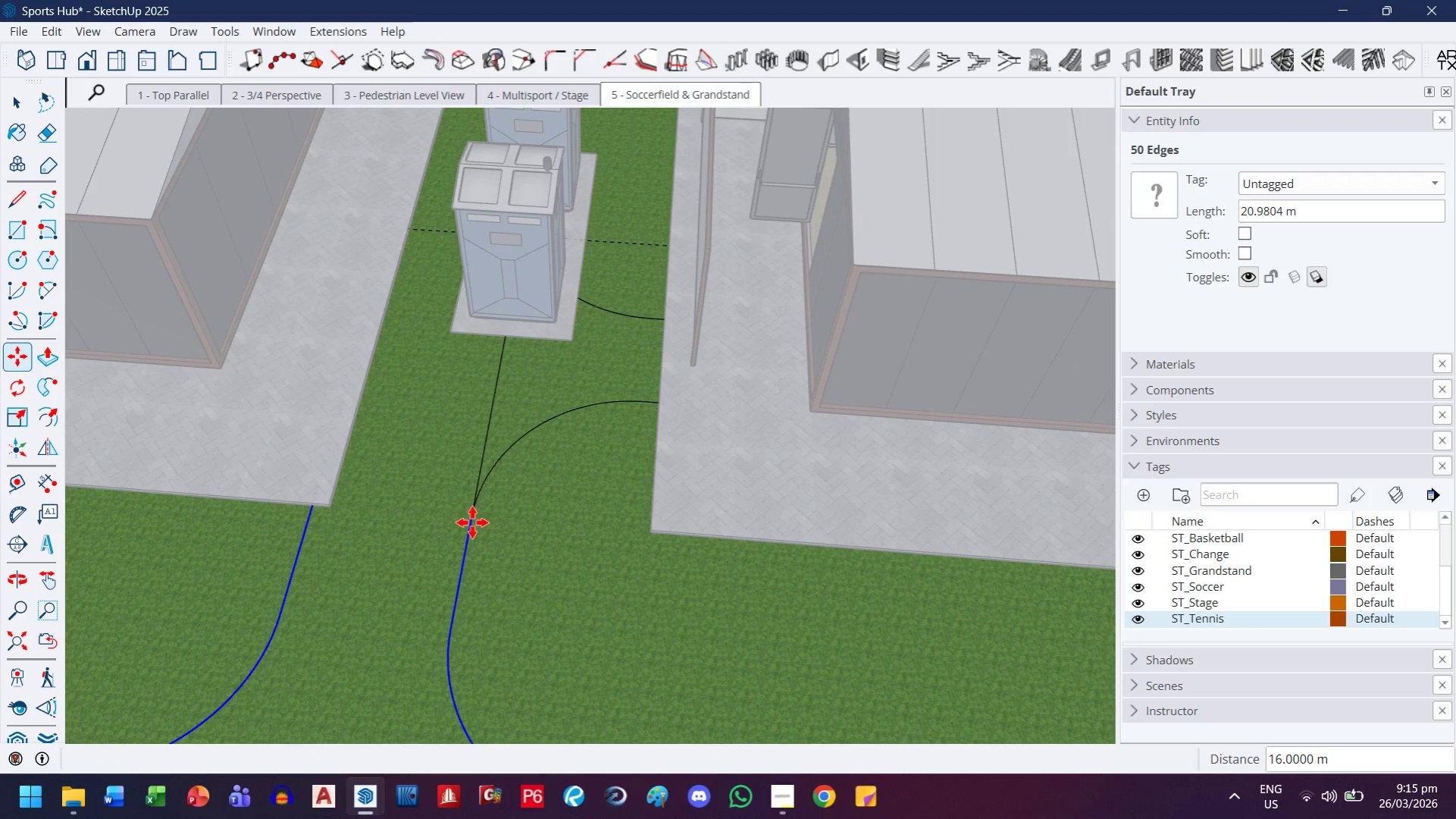 
scroll: coordinate [472, 526], scroll_direction: down, amount: 7.0
 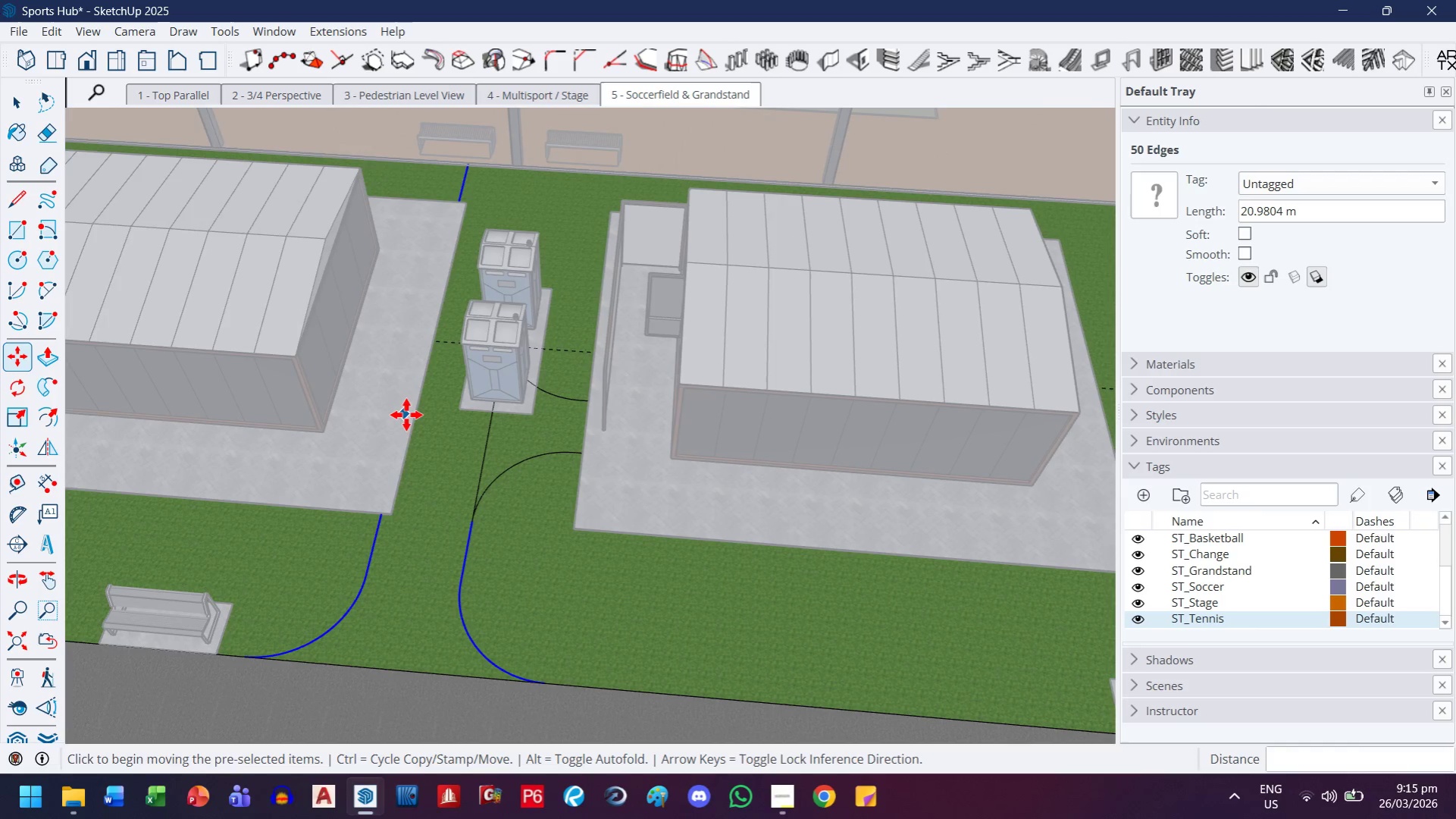 
key(H)
 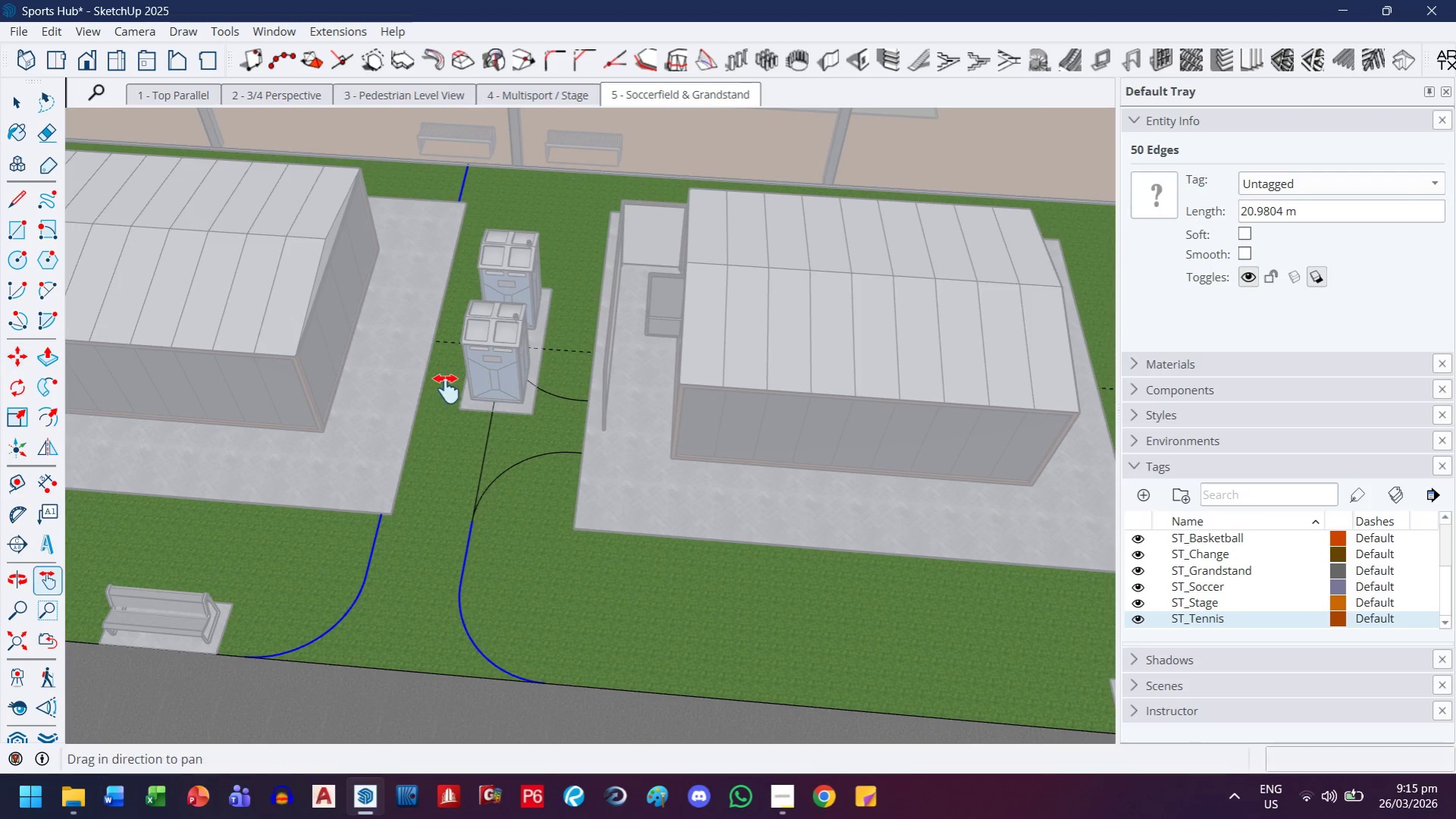 
left_click_drag(start_coordinate=[445, 391], to_coordinate=[437, 532])
 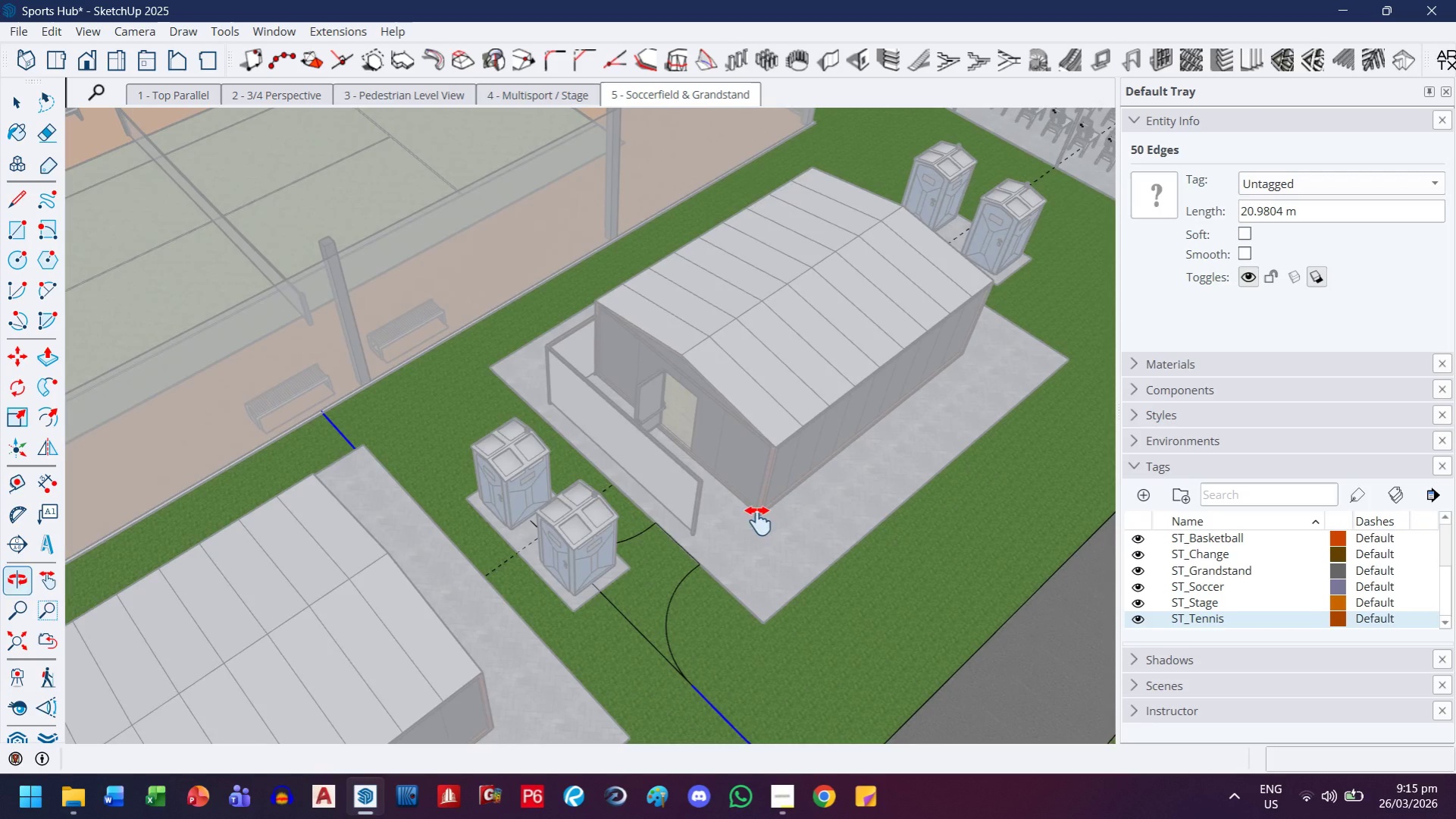 
scroll: coordinate [622, 535], scroll_direction: up, amount: 1.0
 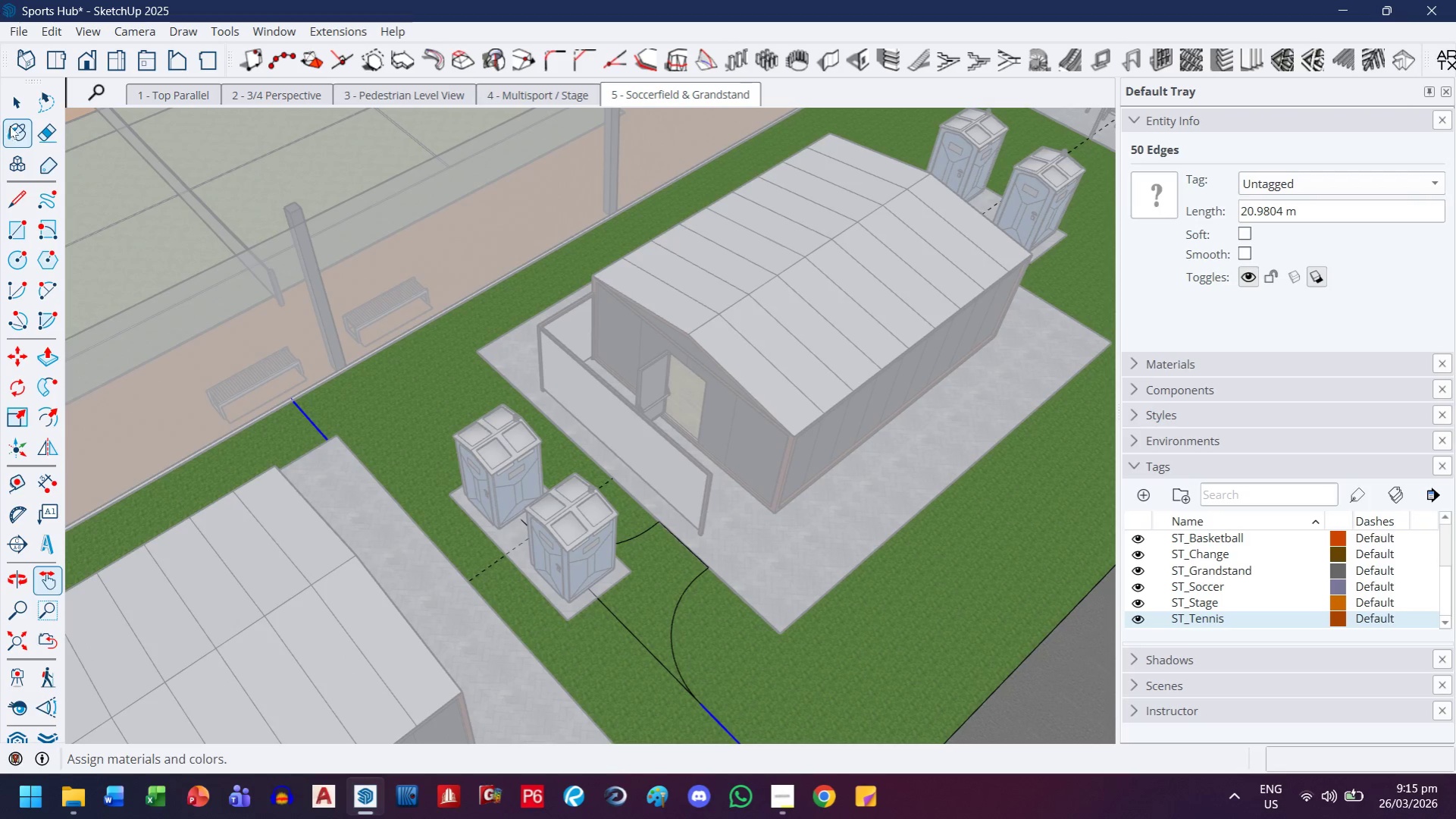 
left_click([16, 111])
 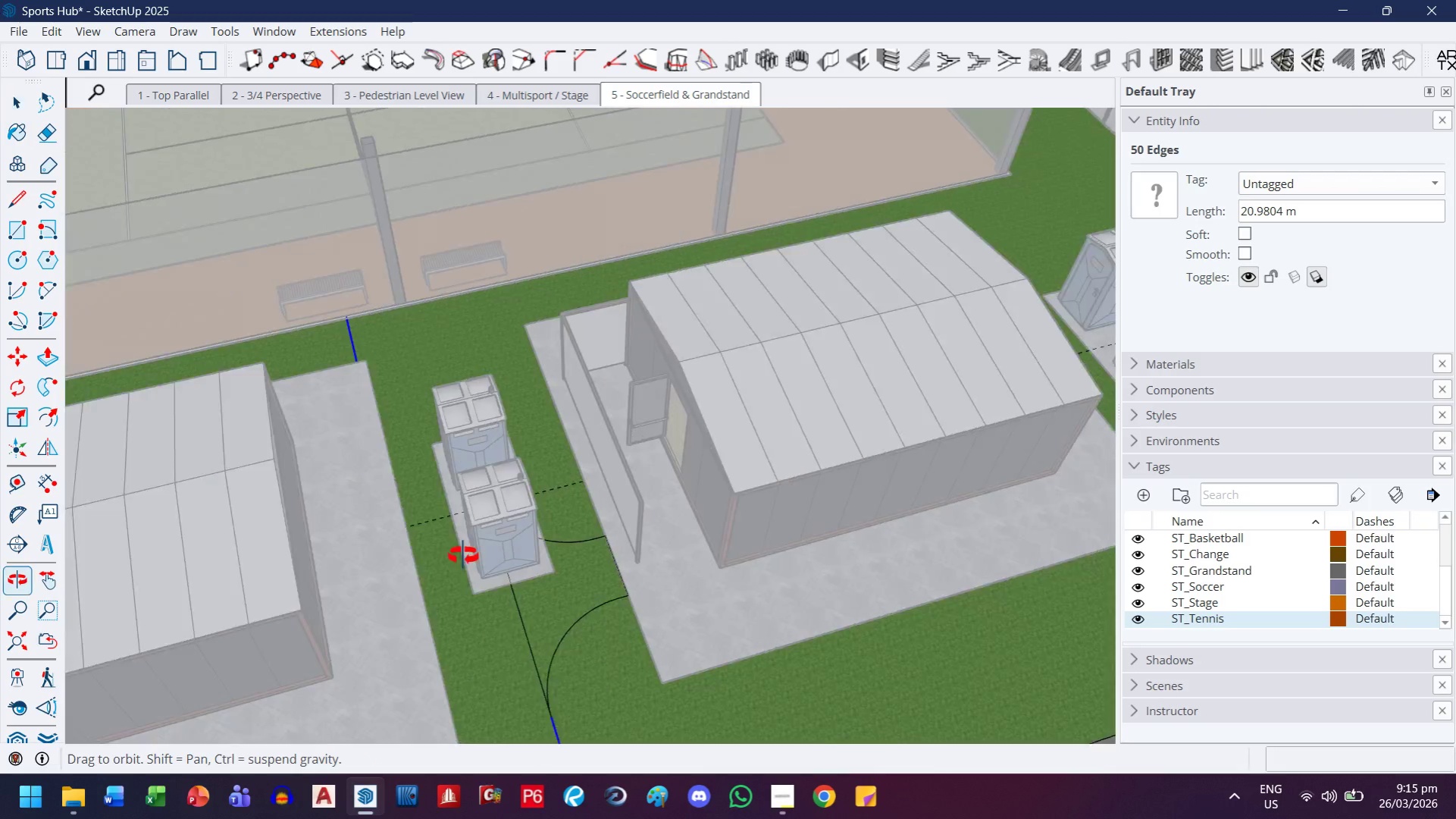 
scroll: coordinate [518, 550], scroll_direction: up, amount: 5.0
 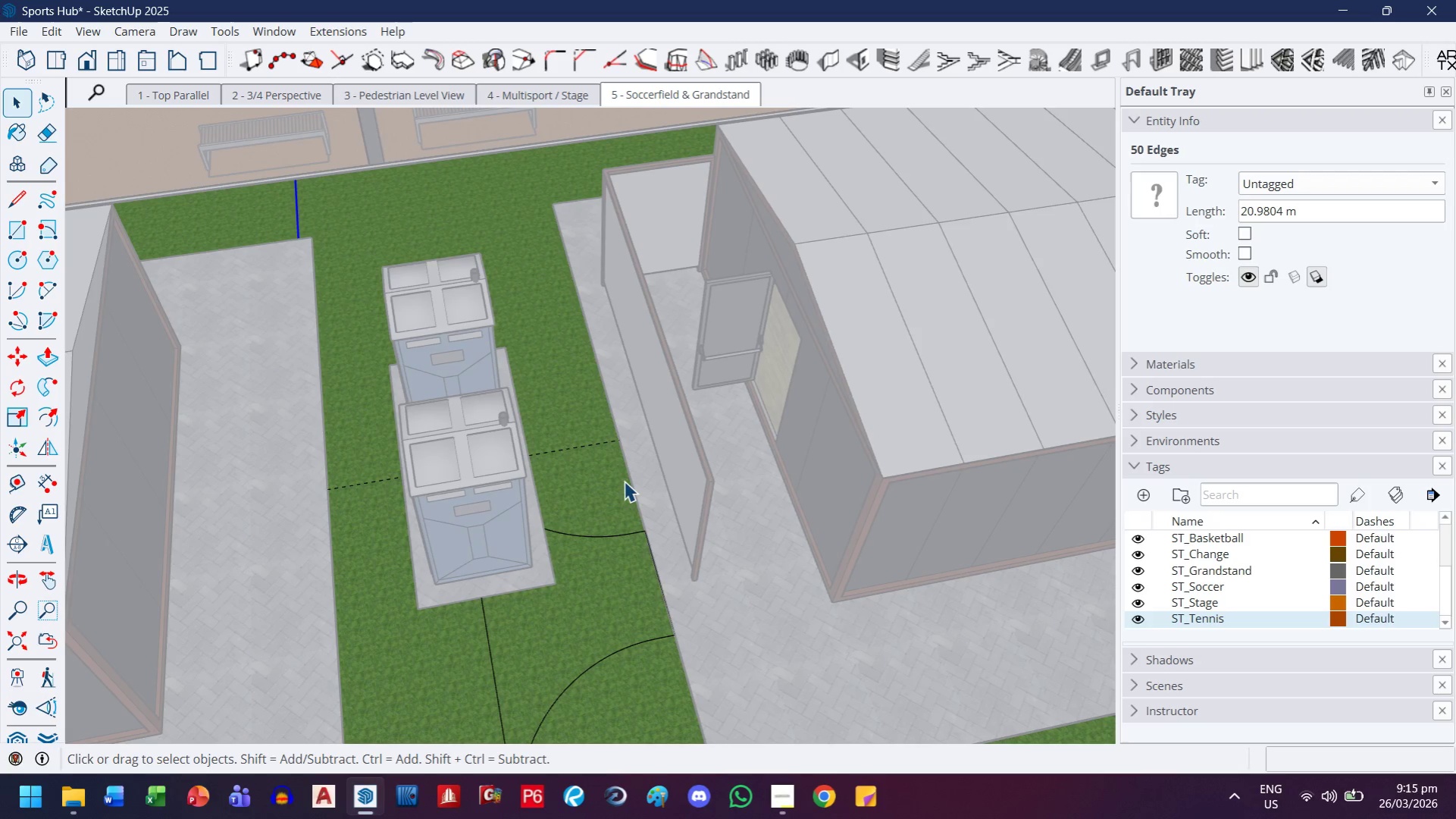 
wait(12.04)
 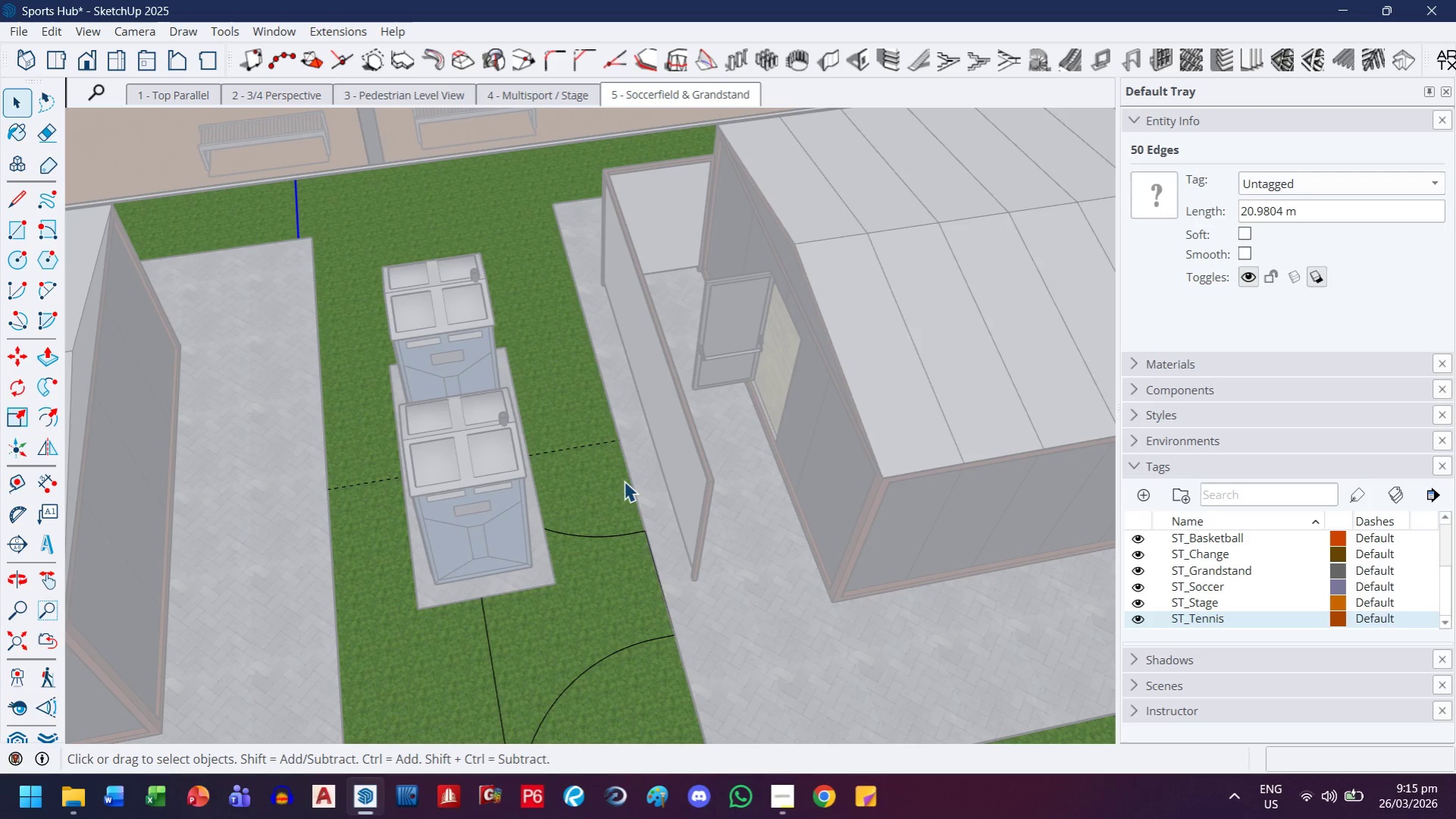 
key(T)
 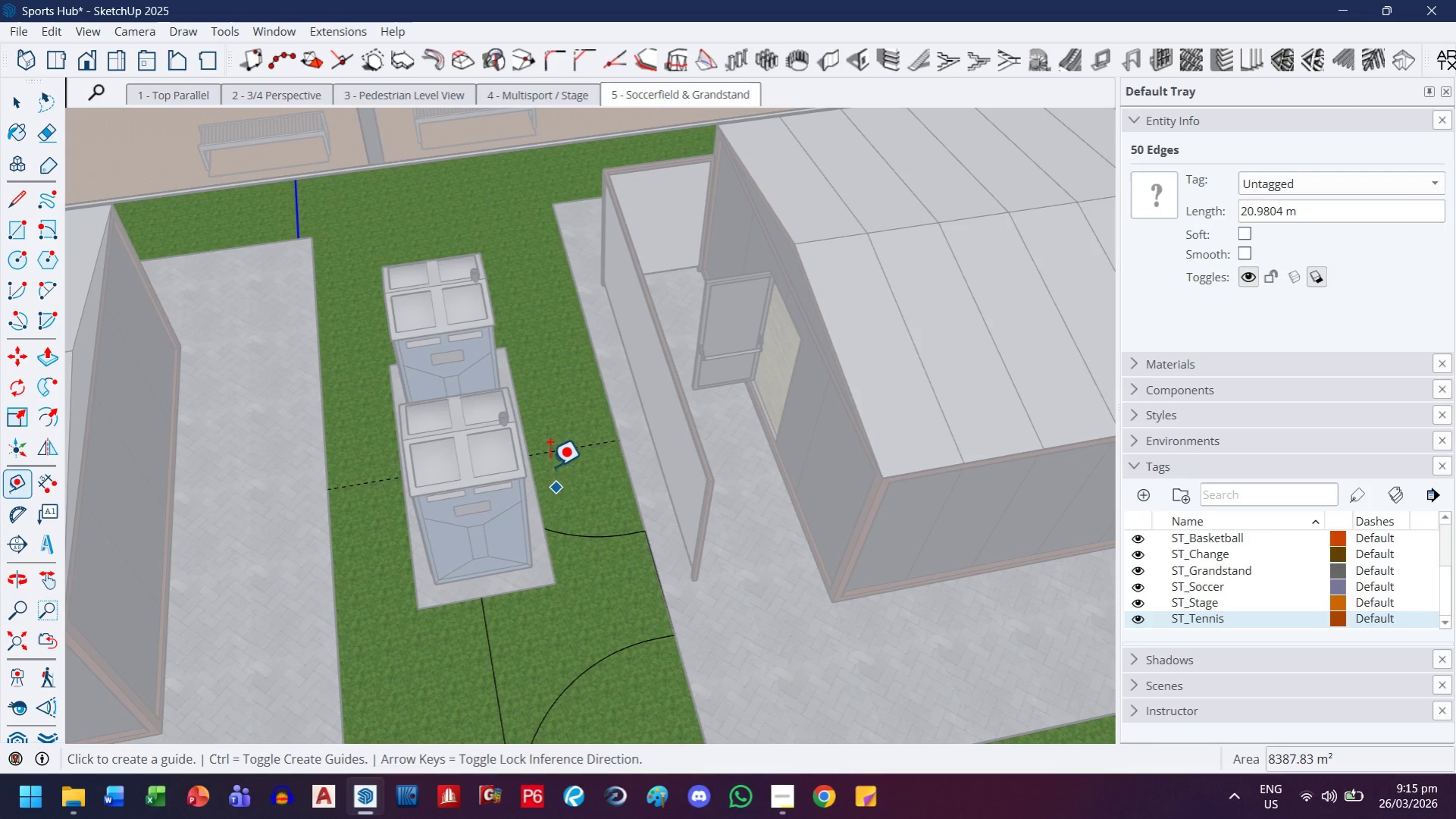 
scroll: coordinate [557, 470], scroll_direction: up, amount: 3.0
 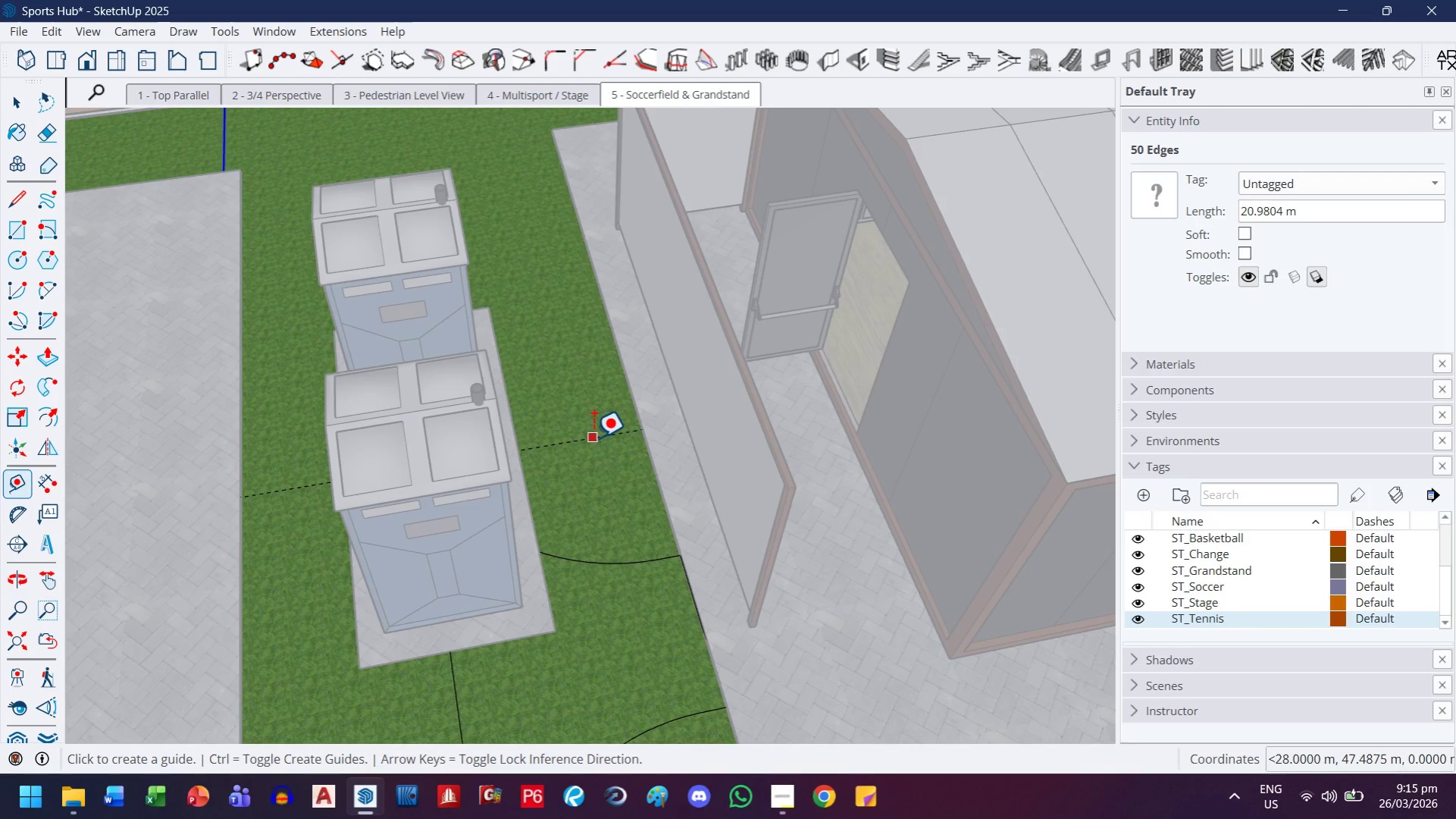 
left_click([593, 438])
 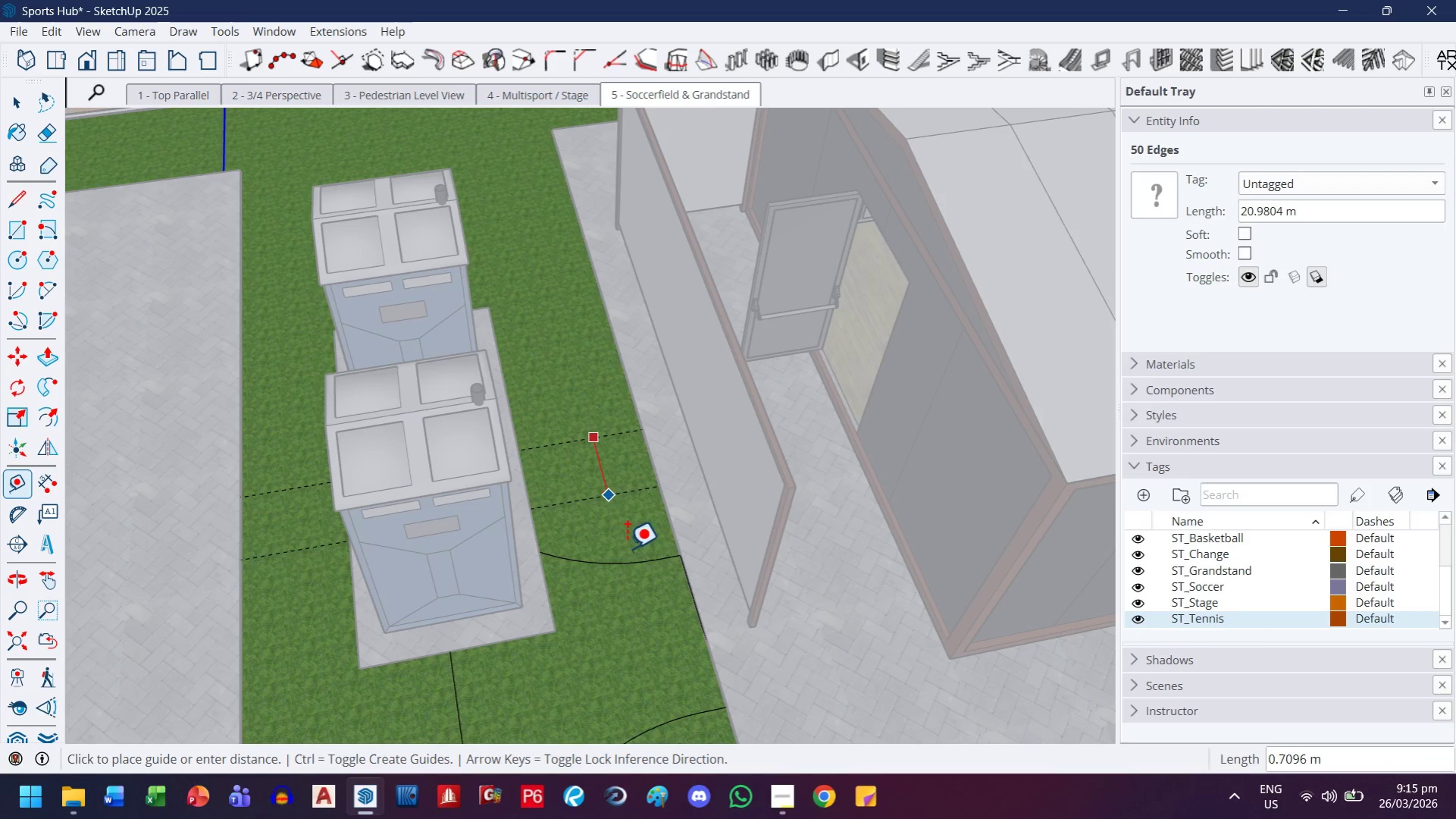 
mouse_move([641, 585])
 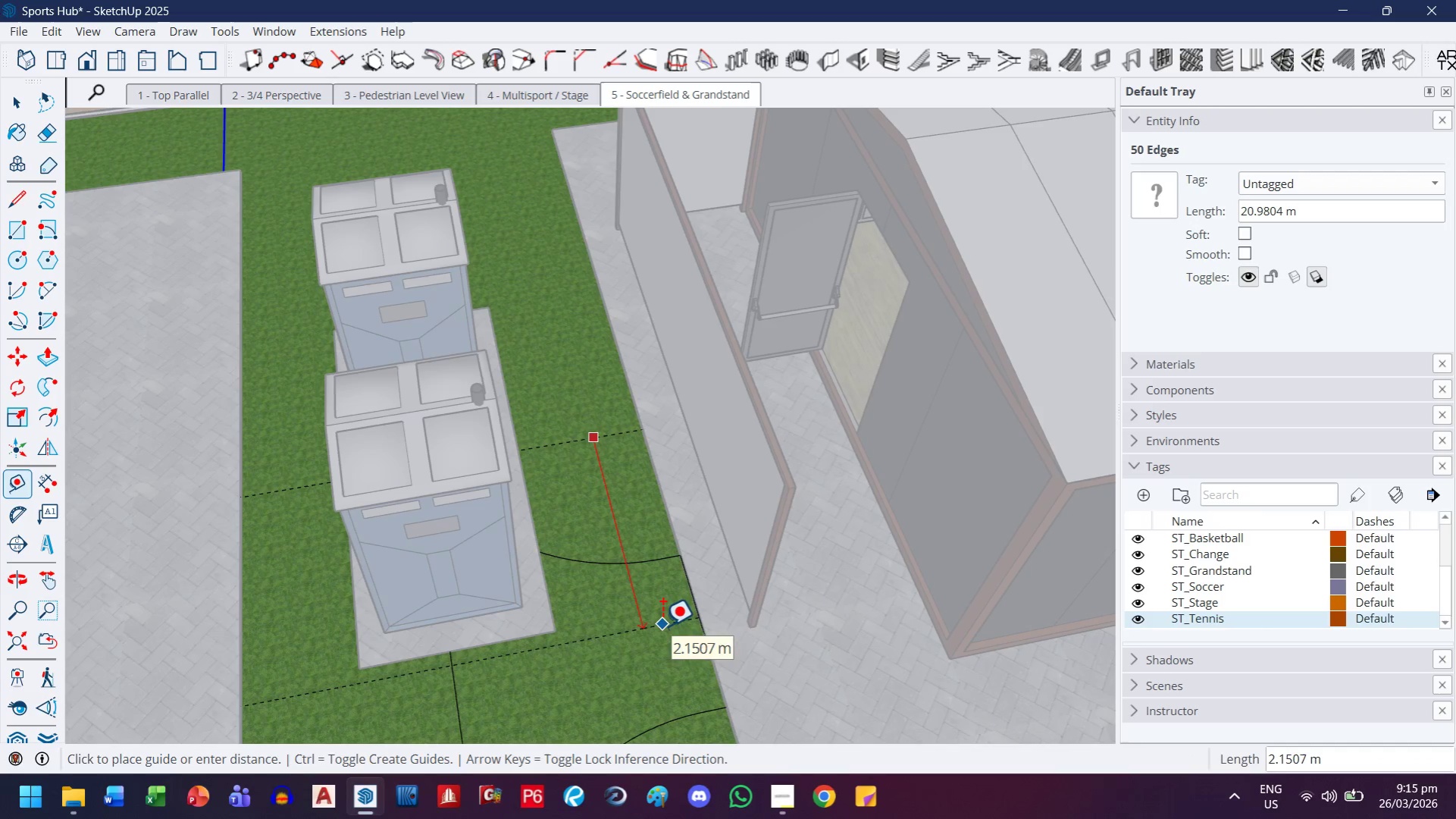 
key(ArrowLeft)
 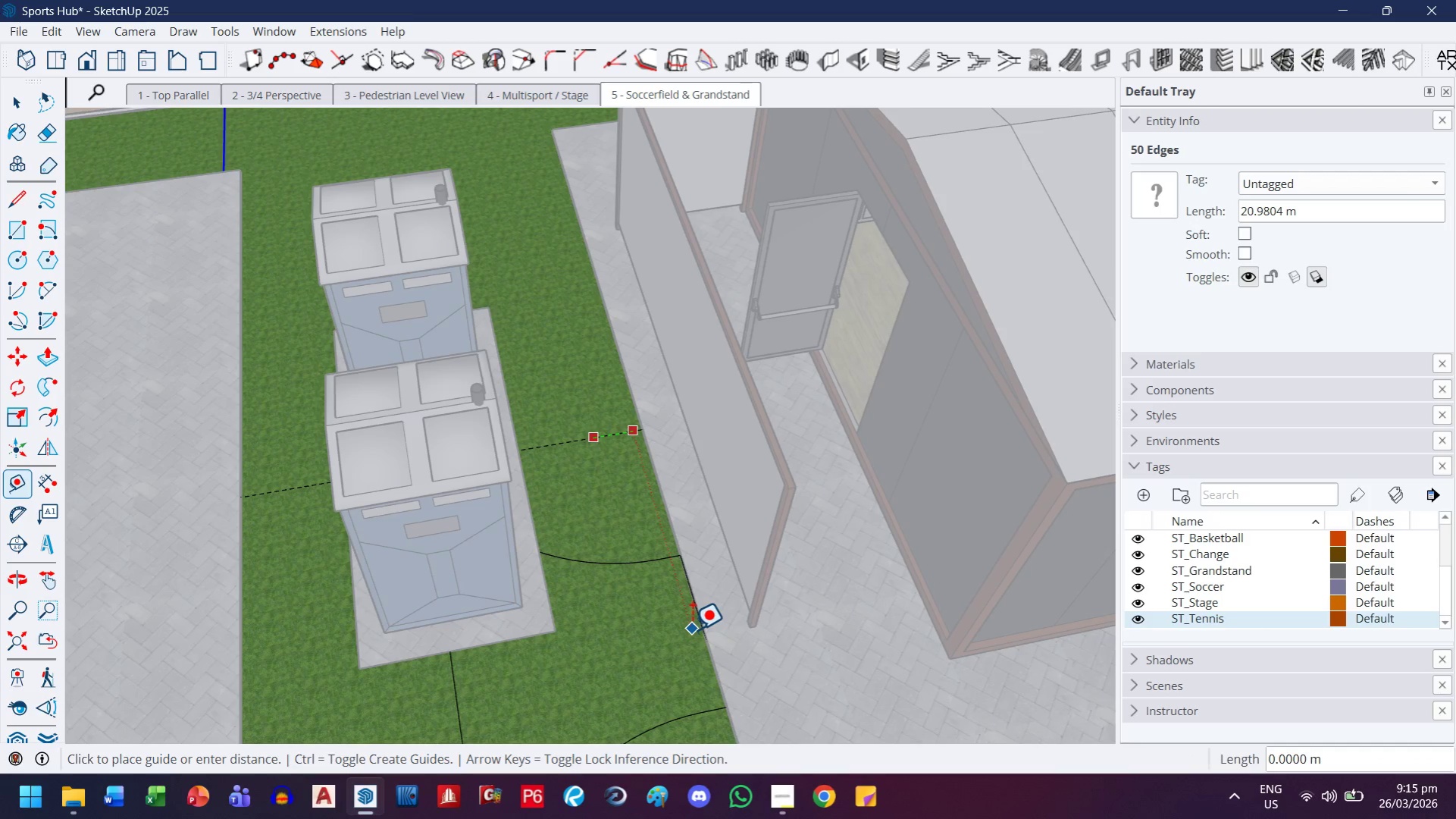 
key(ArrowRight)
 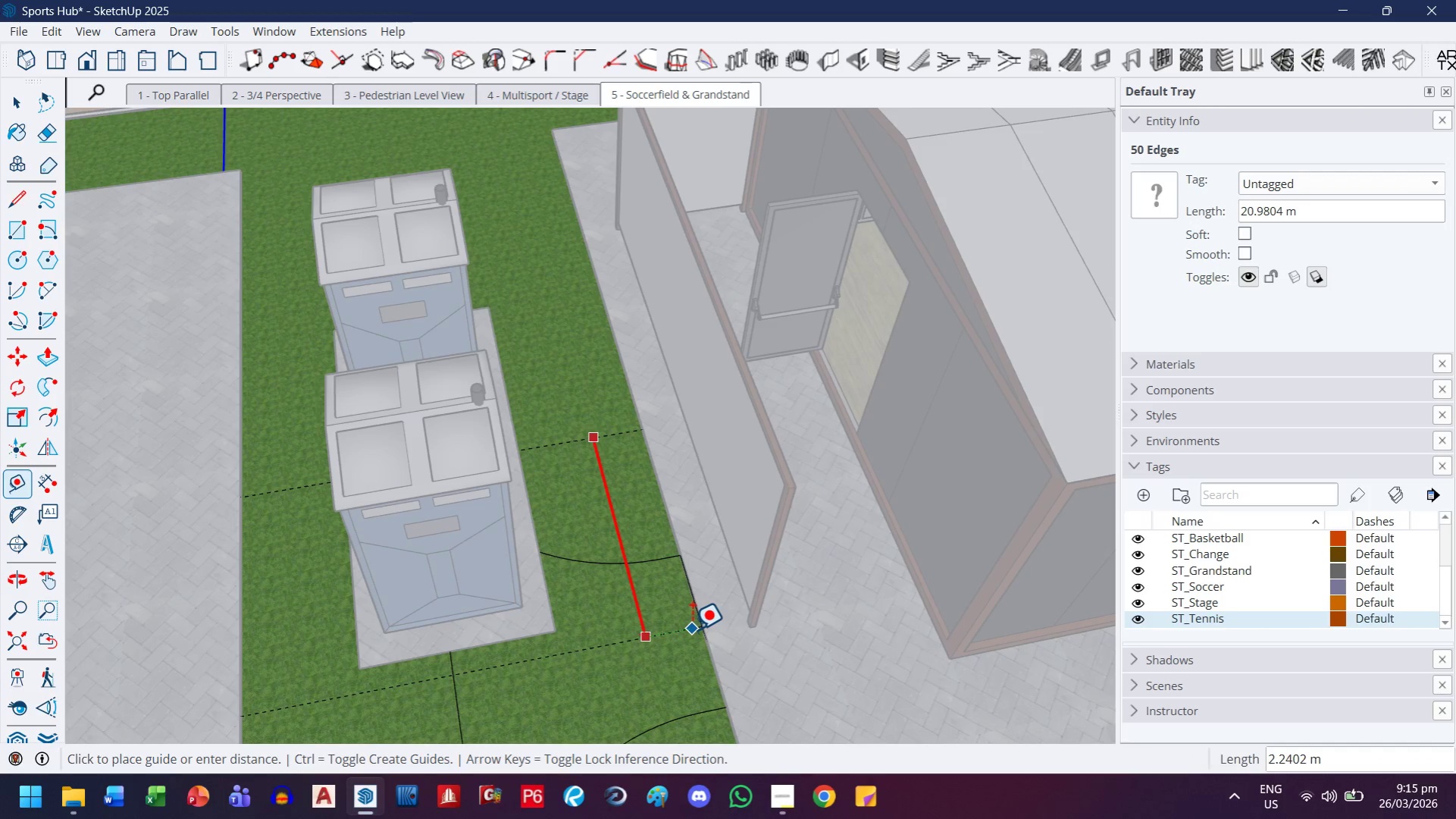 
key(1)
 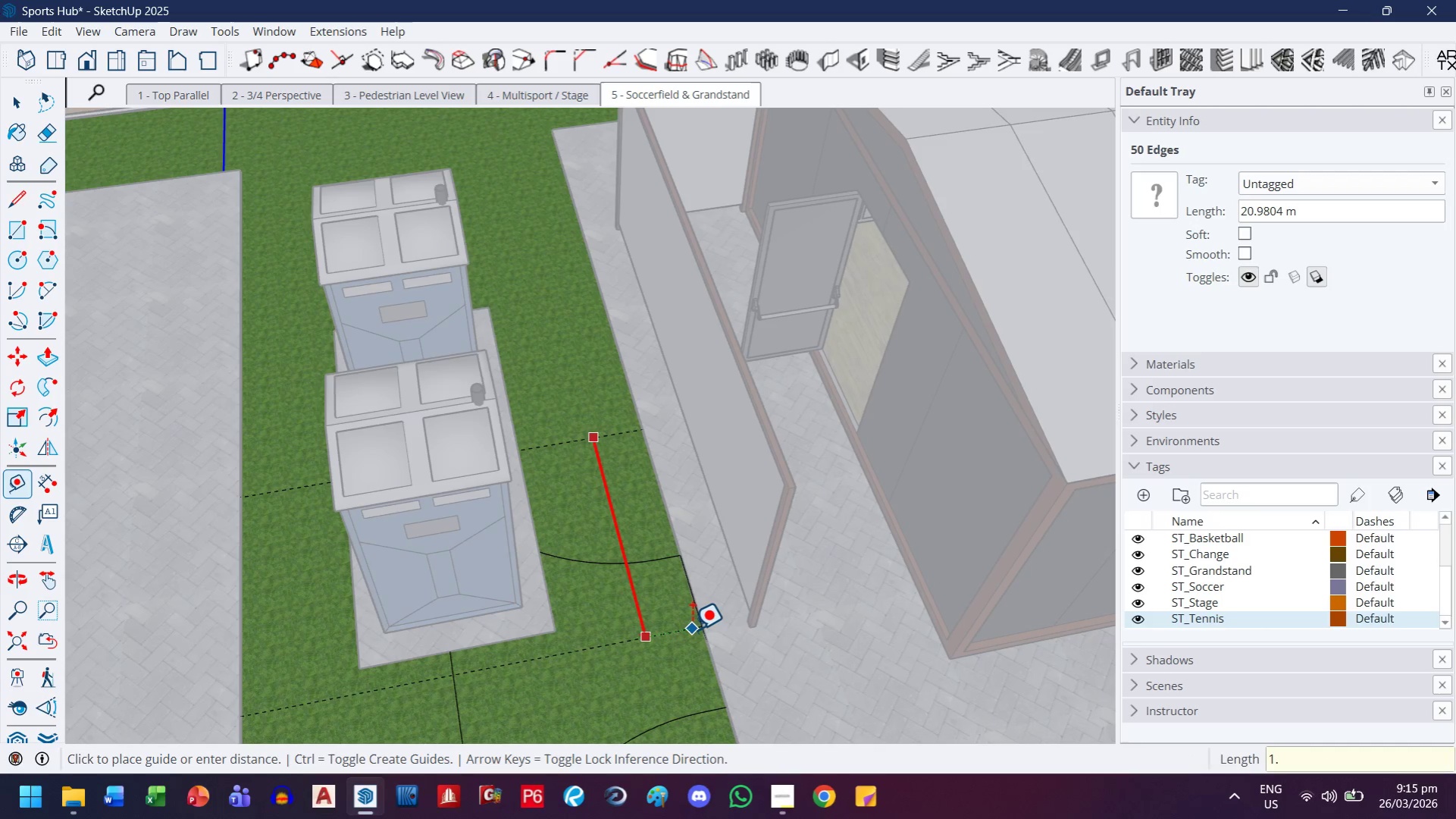 
key(Period)
 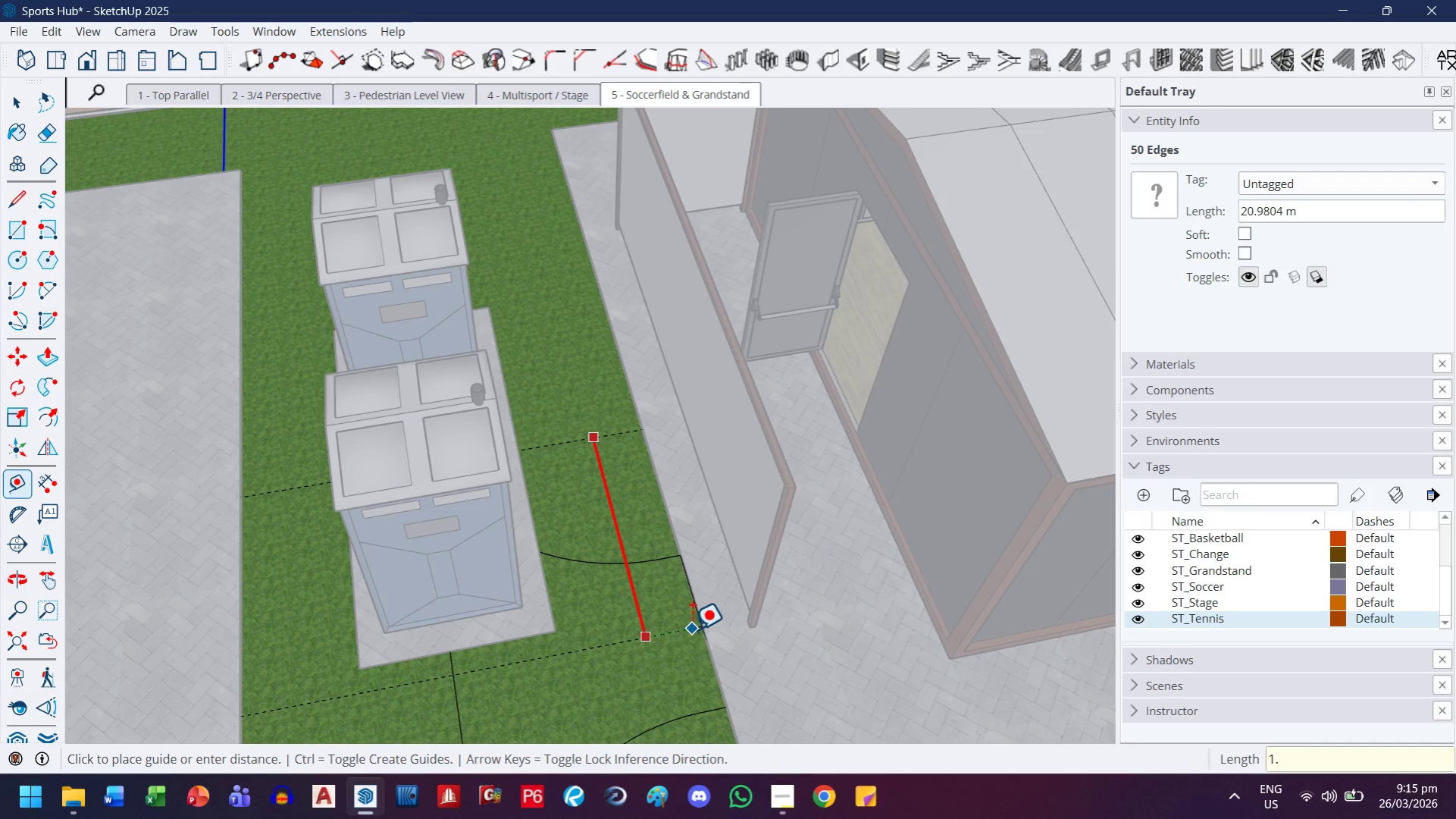 
key(5)
 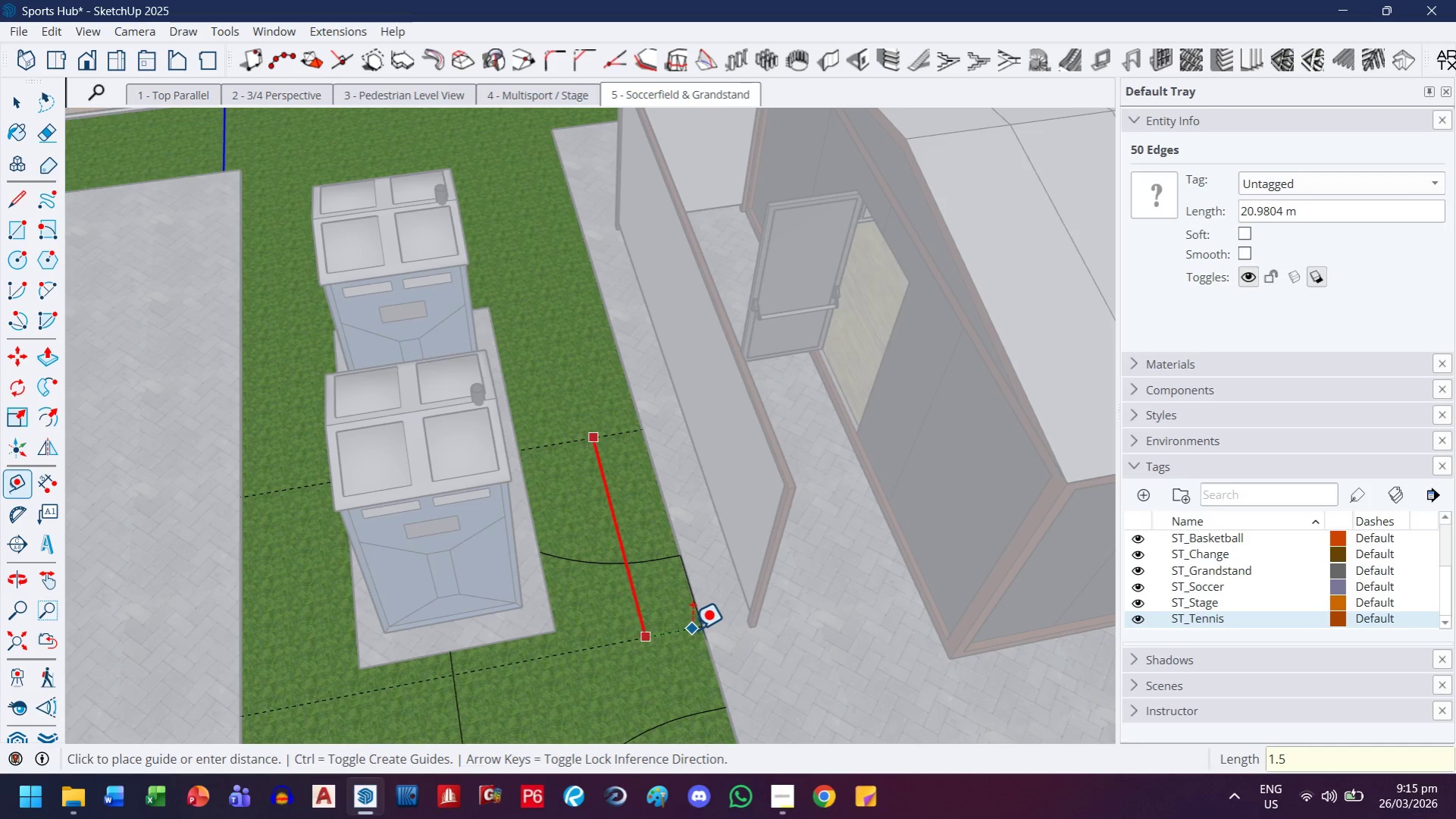 
key(Enter)
 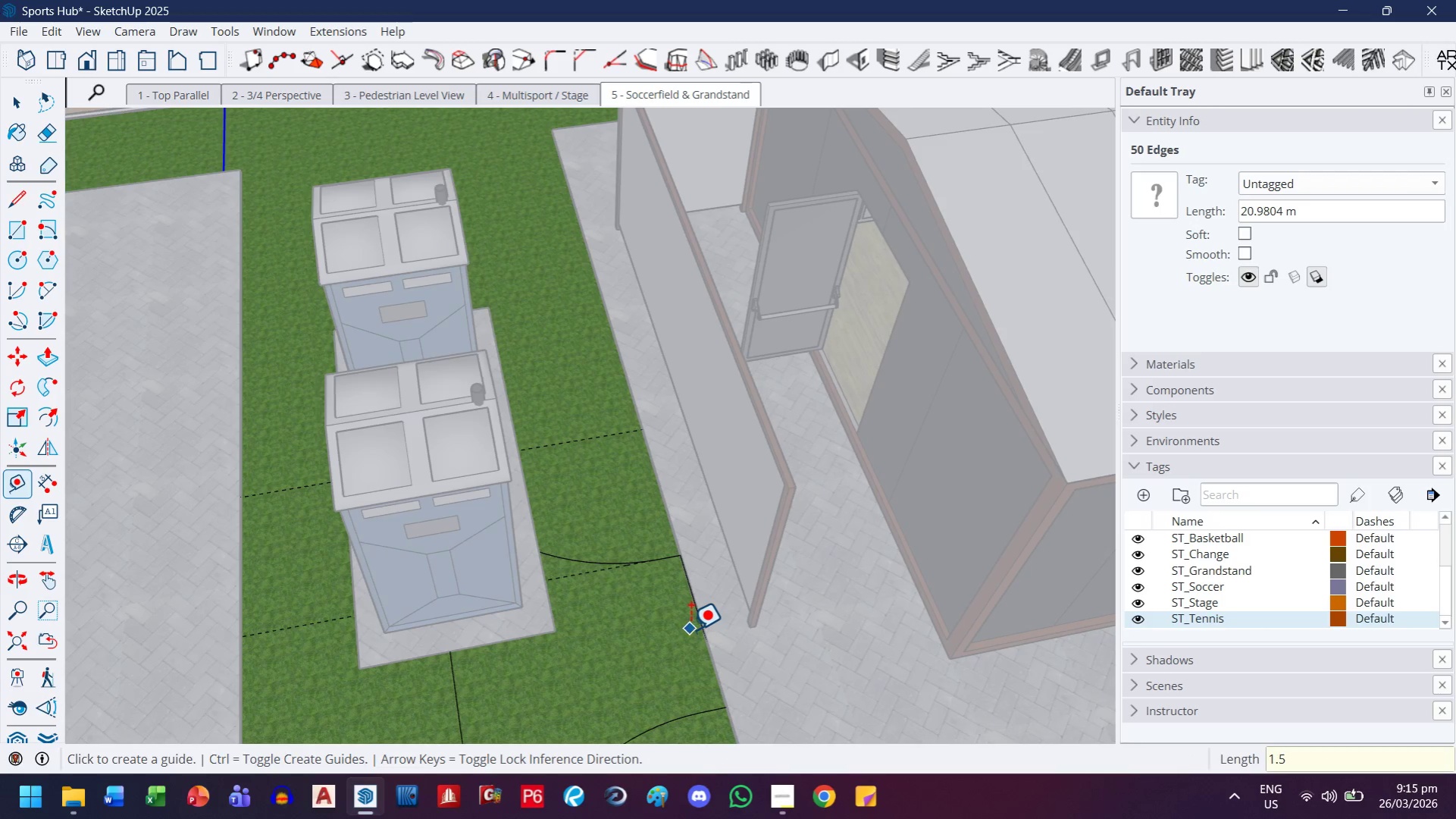 
key(H)
 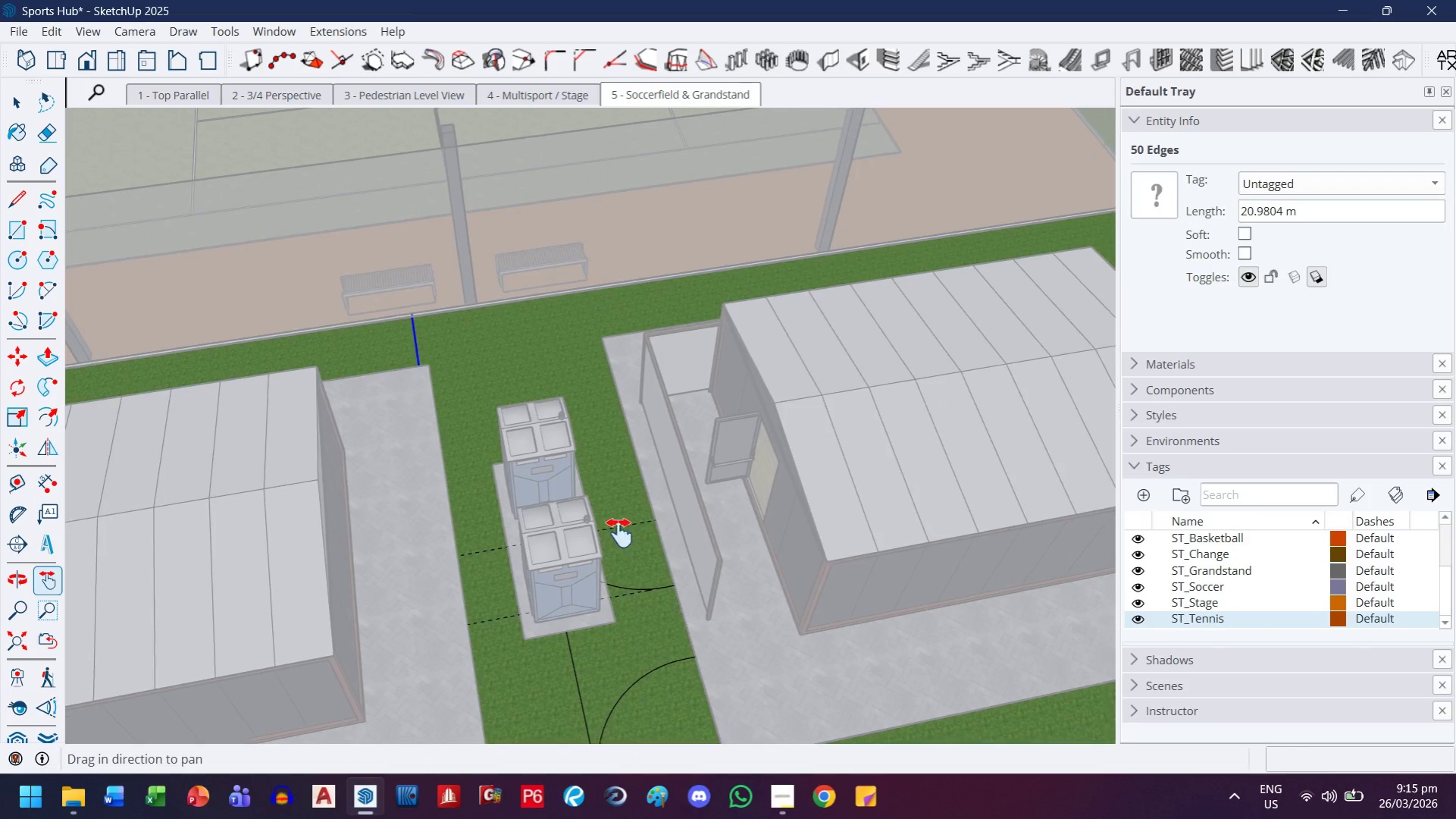 
left_click_drag(start_coordinate=[634, 636], to_coordinate=[608, 417])
 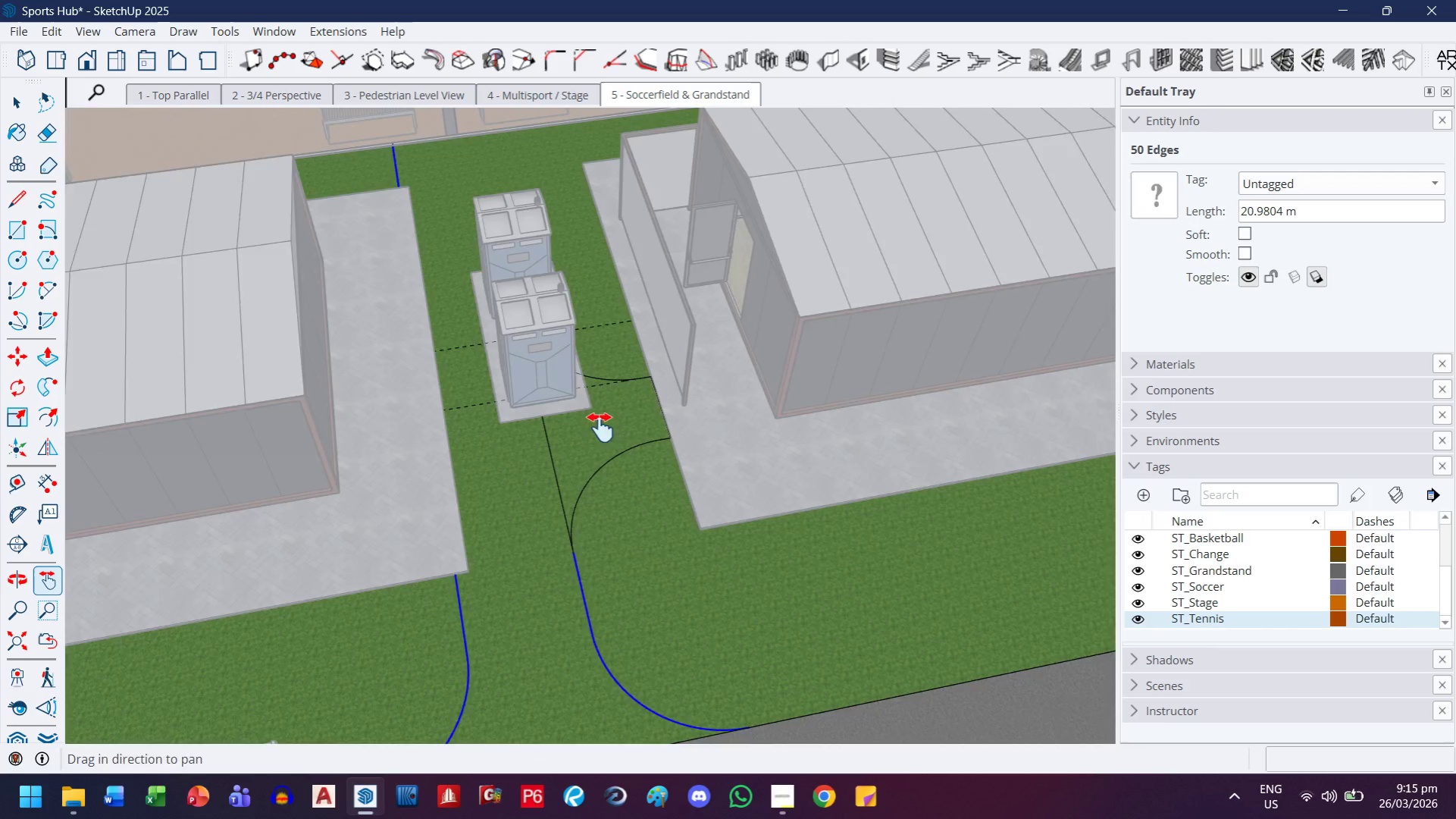 
scroll: coordinate [600, 428], scroll_direction: down, amount: 11.0
 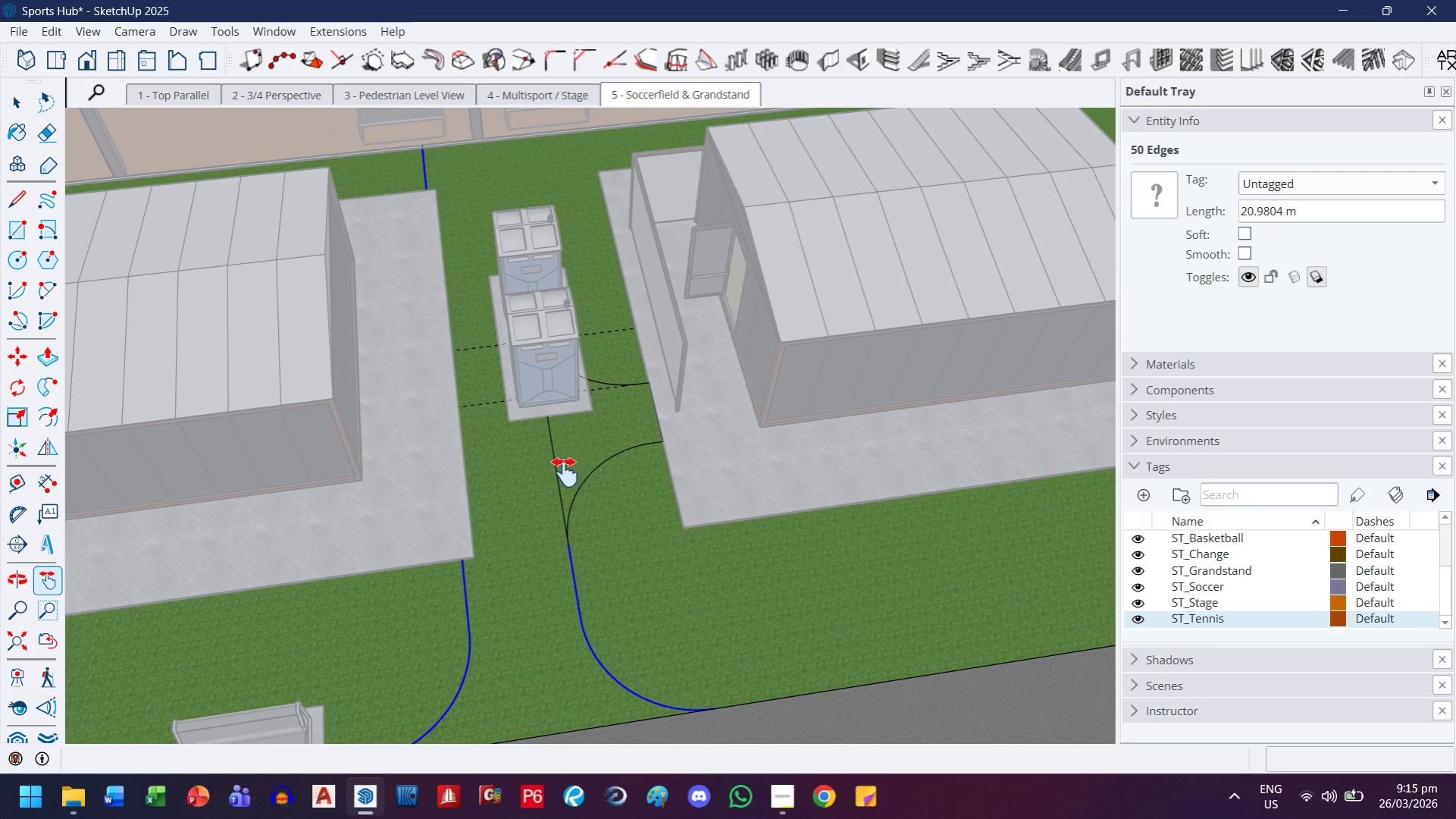 
scroll: coordinate [562, 488], scroll_direction: up, amount: 1.0
 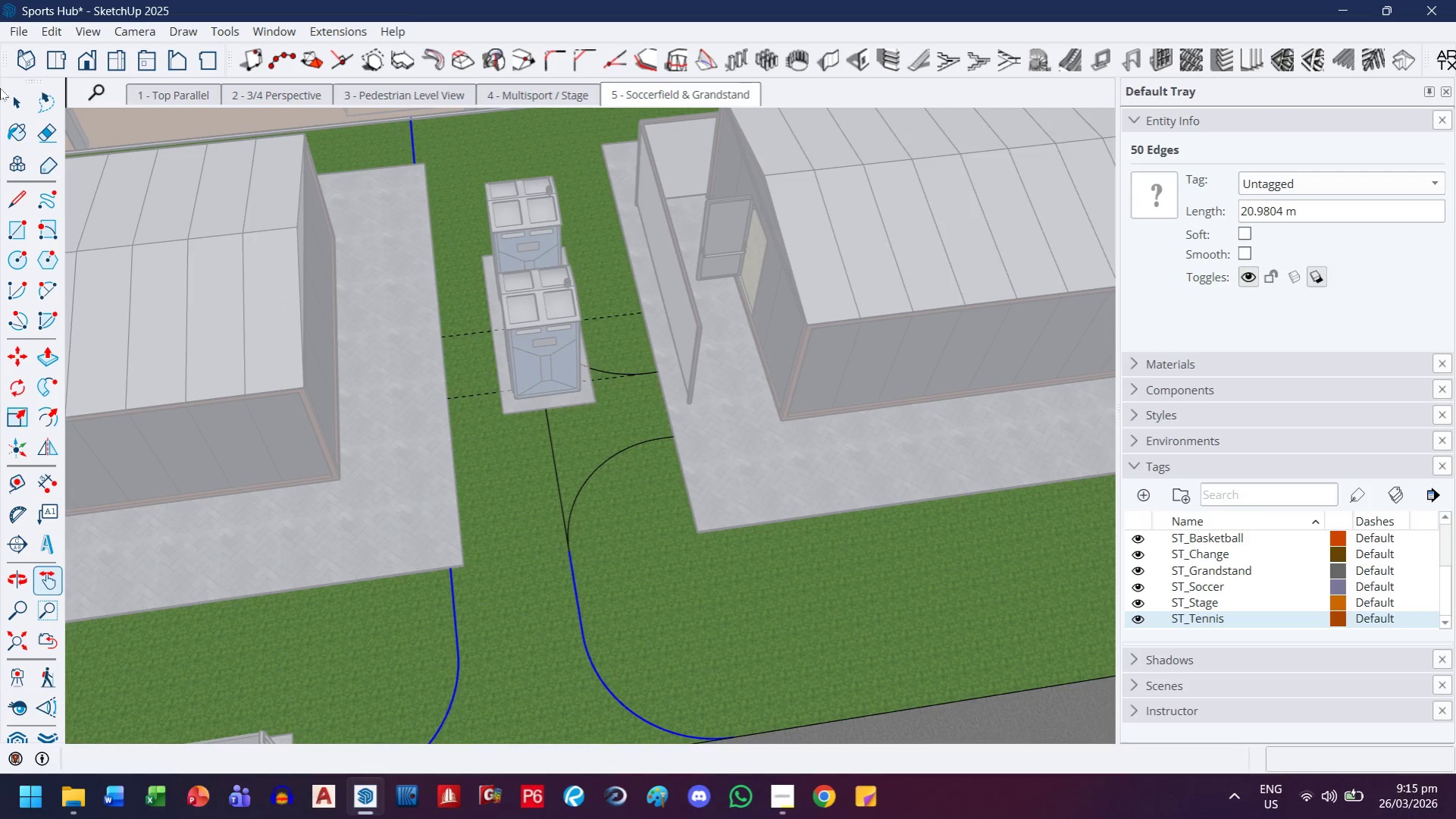 
left_click([14, 97])
 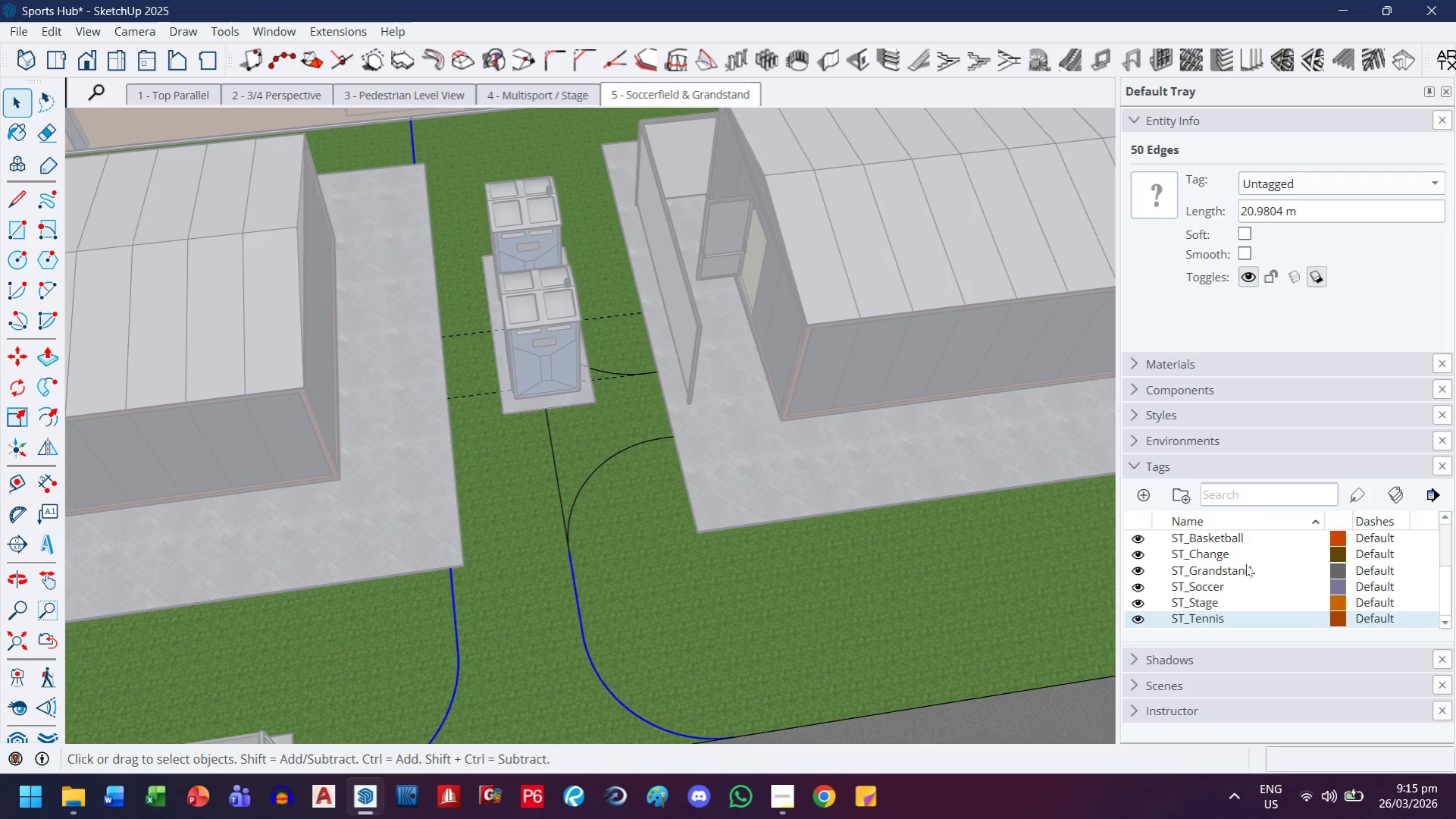 
scroll: coordinate [1194, 614], scroll_direction: up, amount: 4.0
 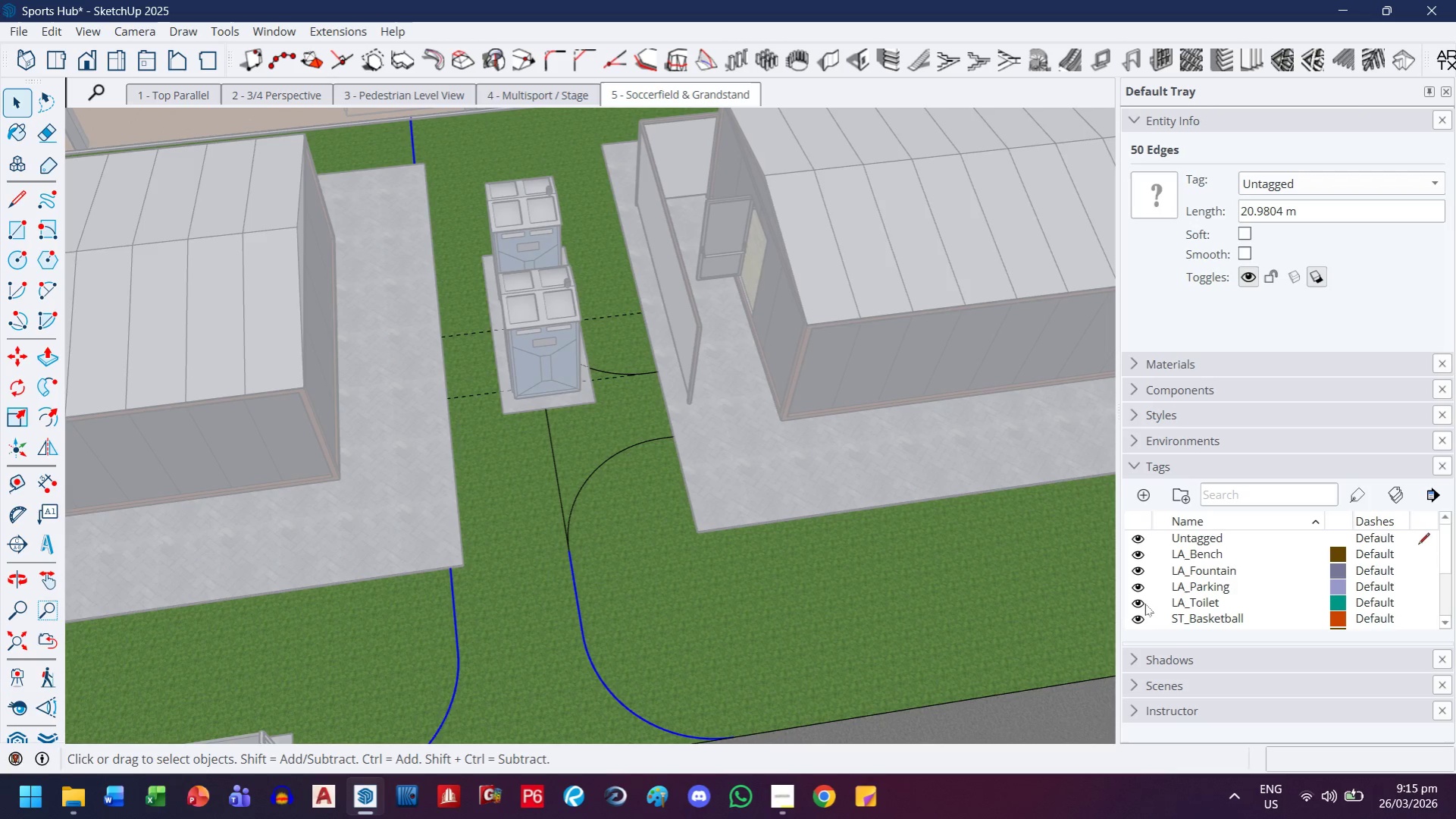 
left_click([1141, 603])
 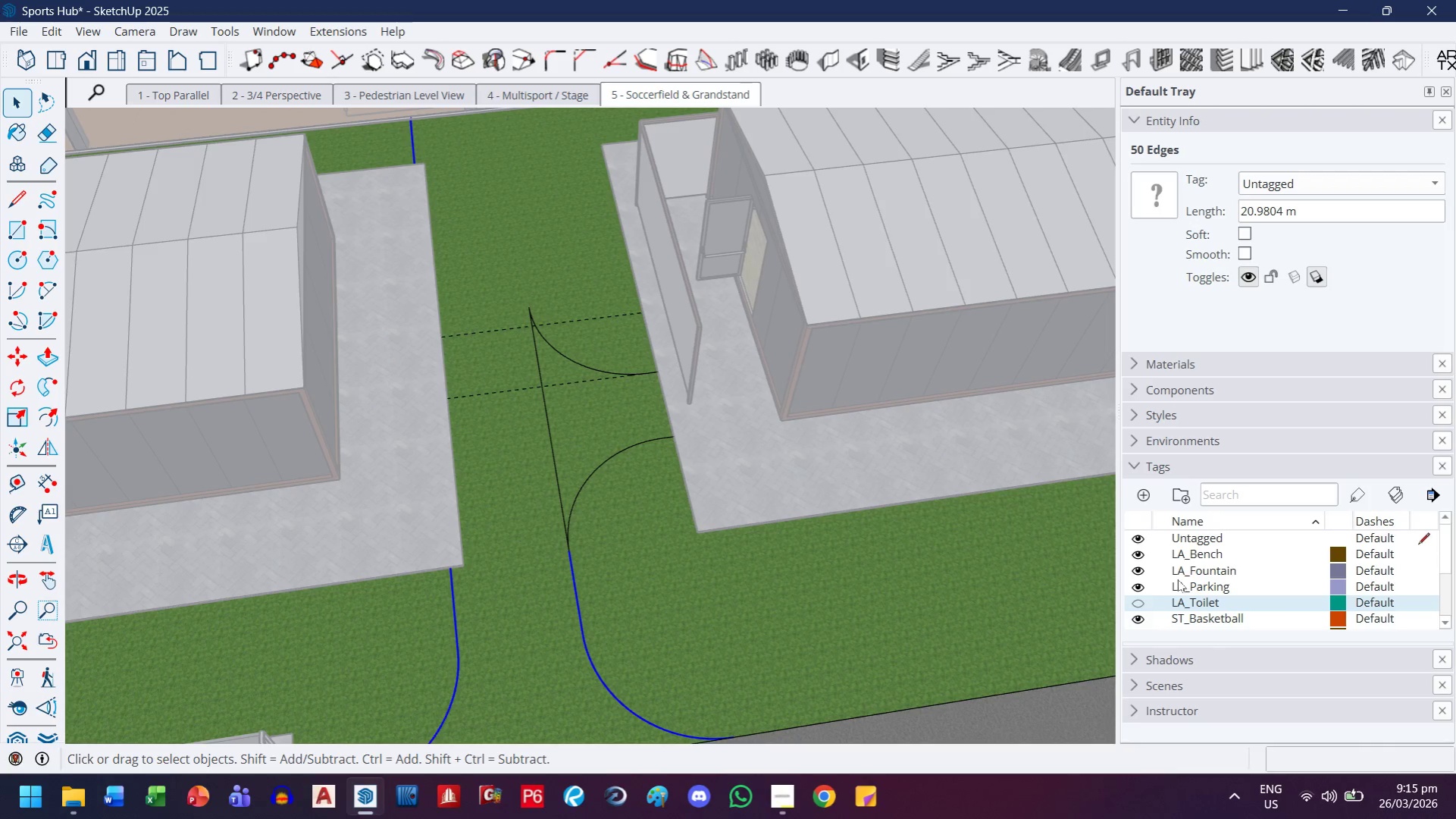 
scroll: coordinate [1179, 581], scroll_direction: down, amount: 1.0
 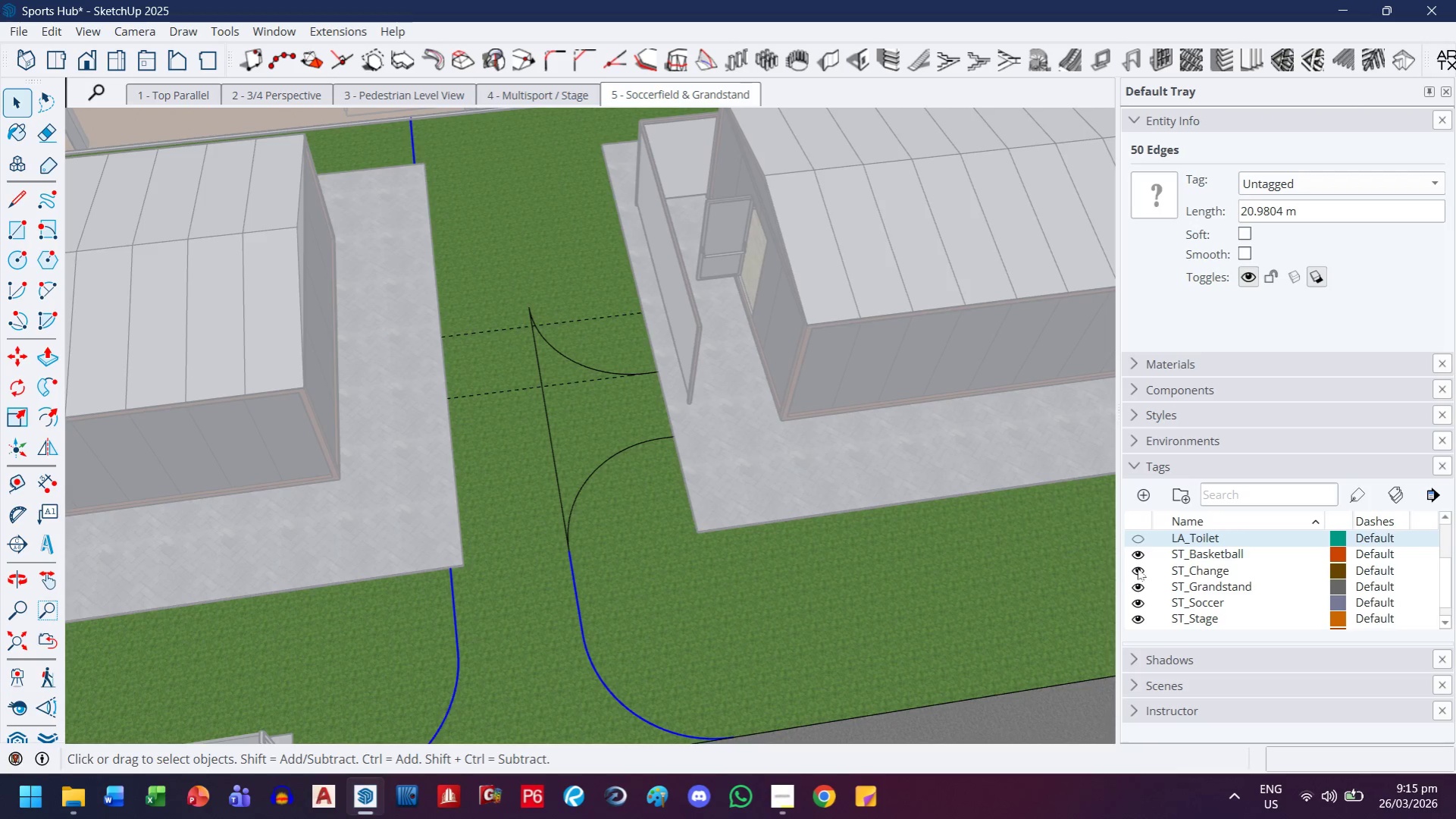 
left_click([1138, 569])
 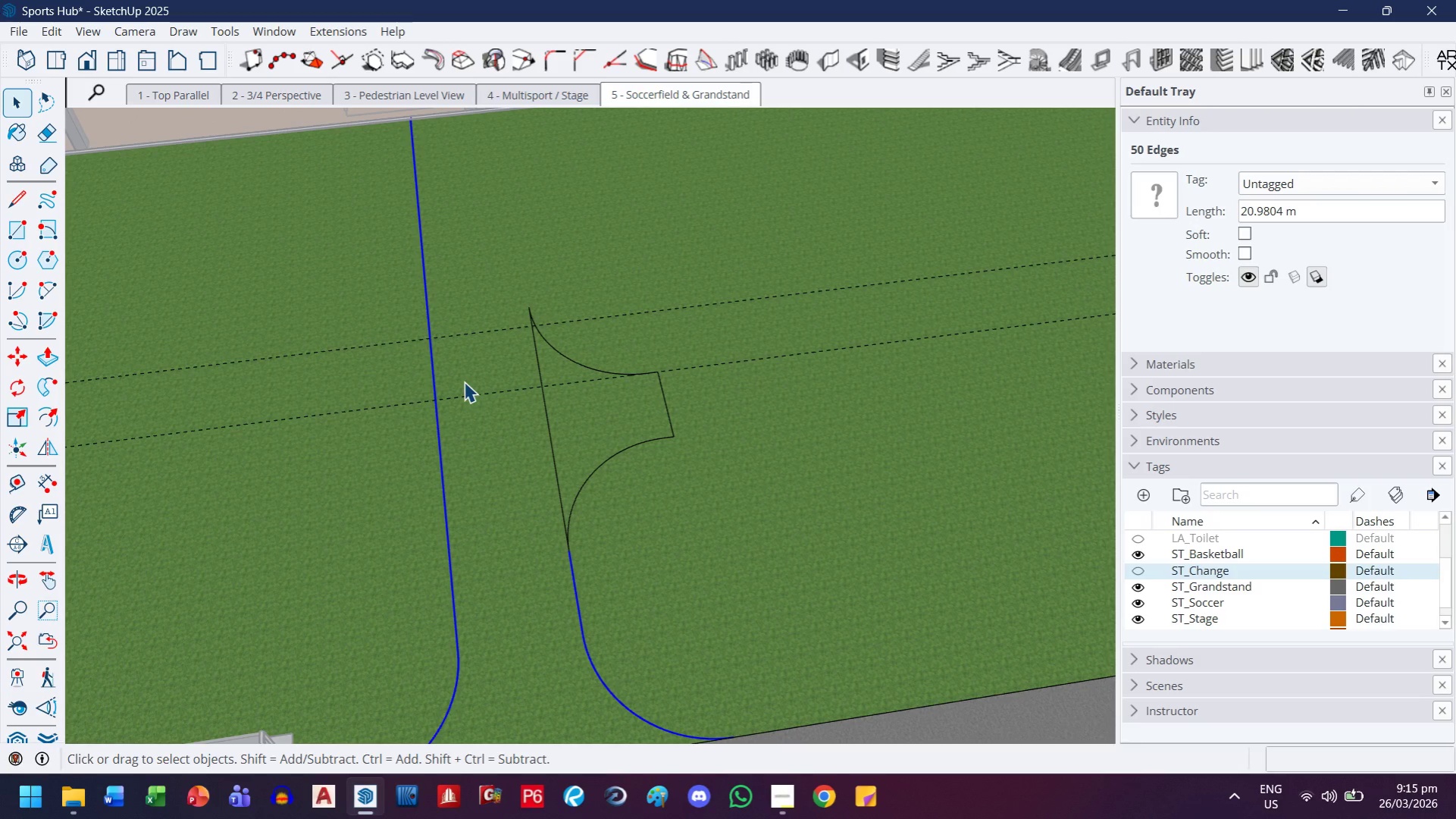 
key(R)
 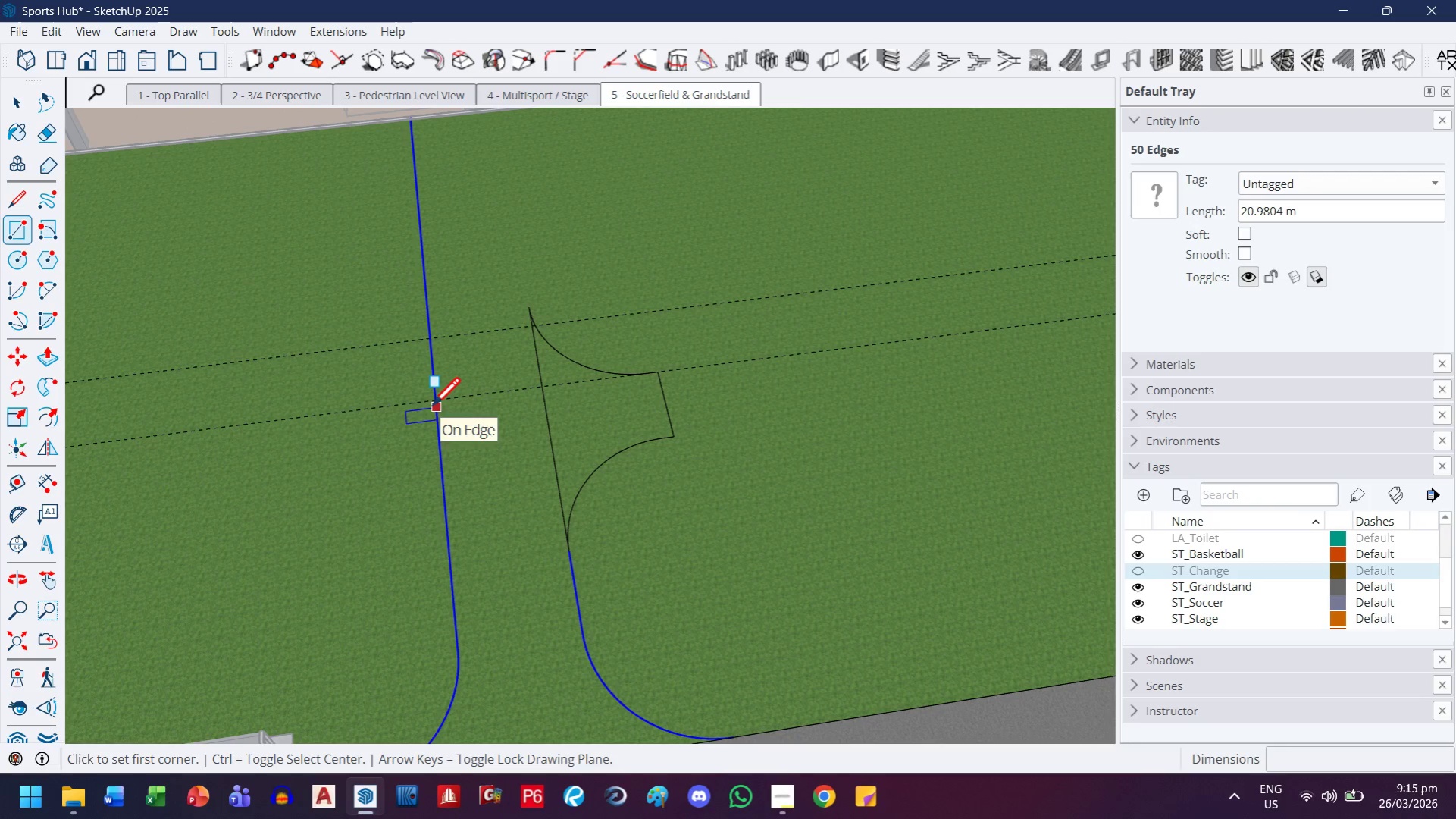 
left_click([432, 400])
 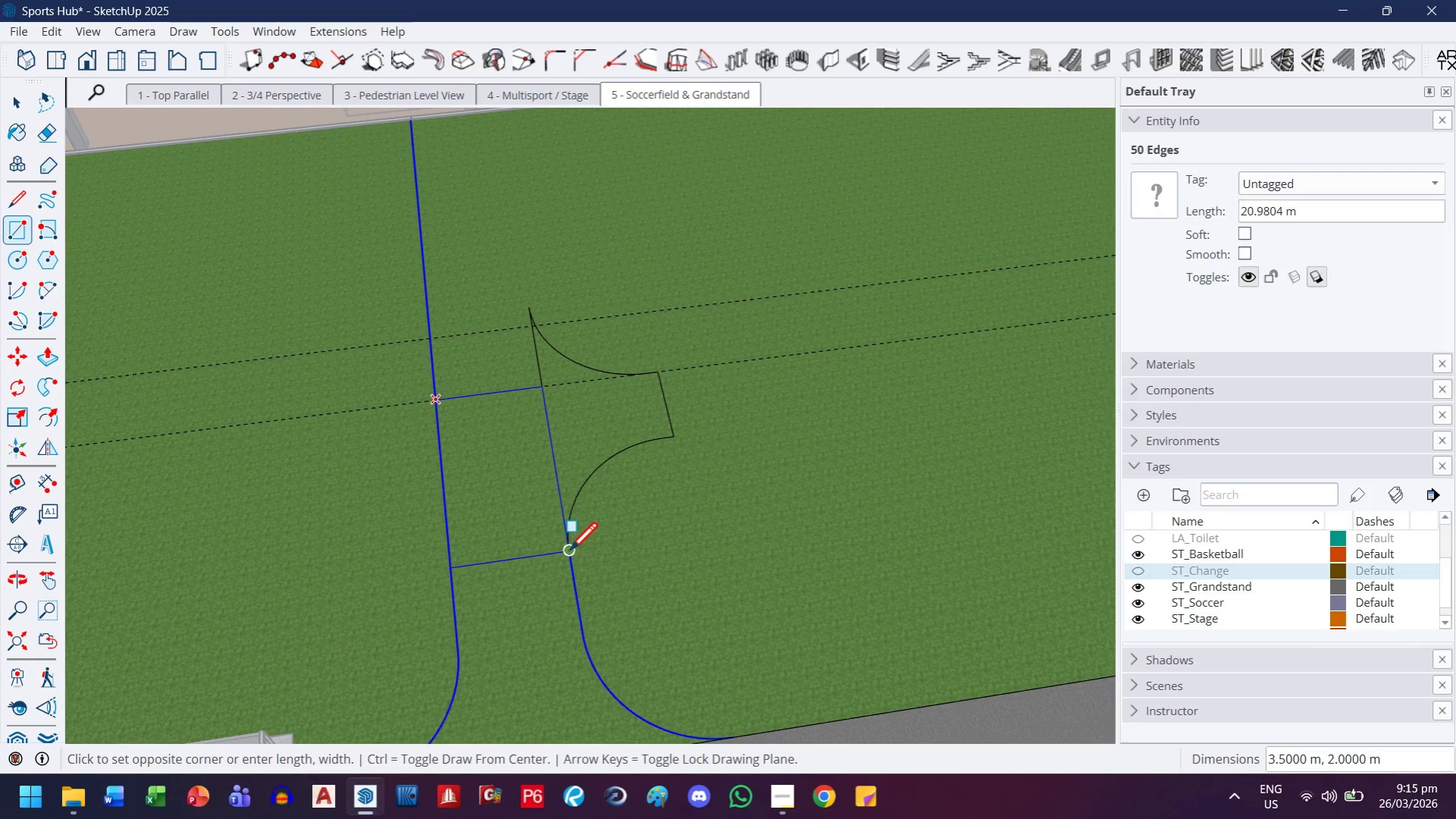 
left_click([568, 553])
 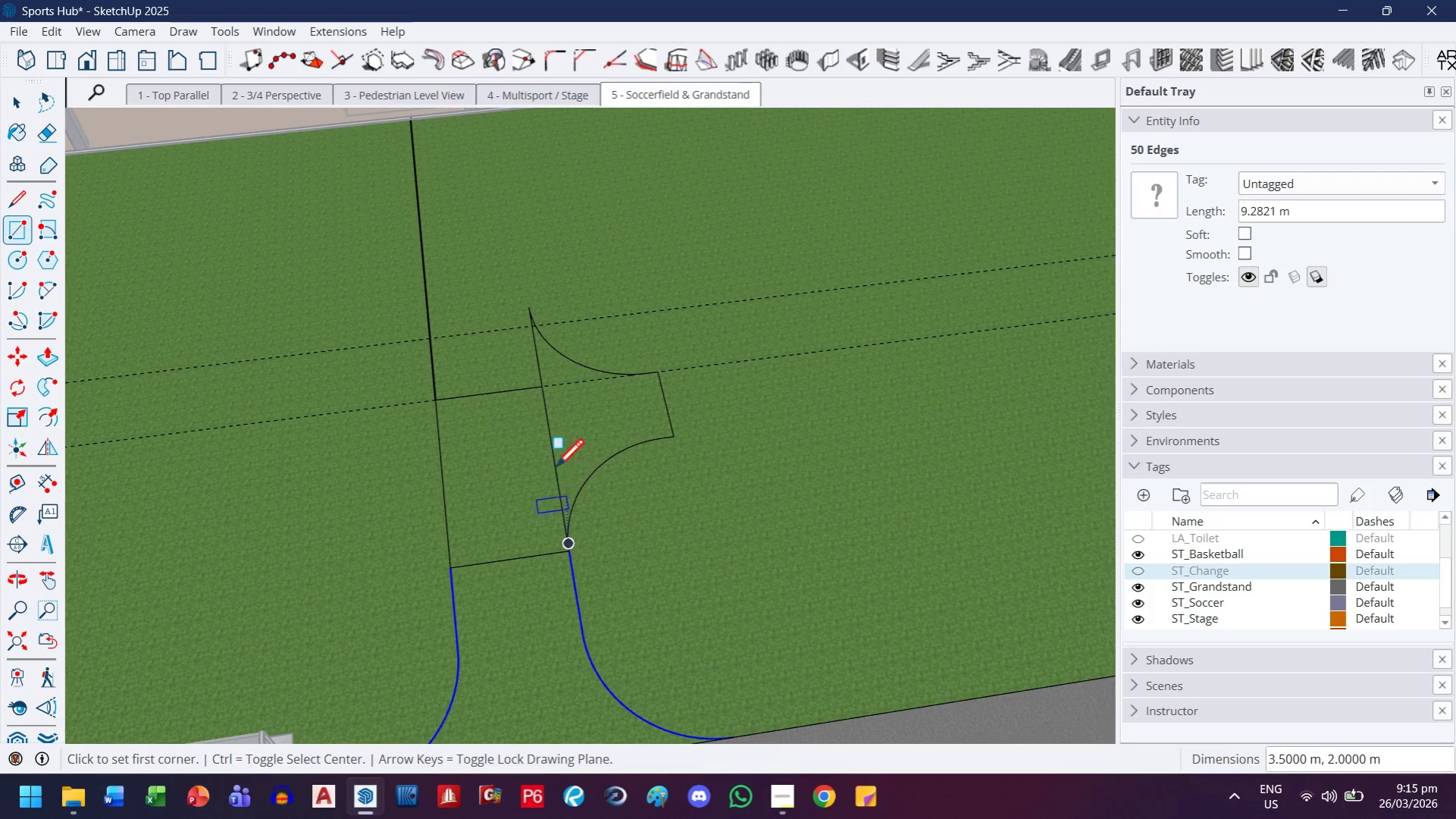 
key(E)
 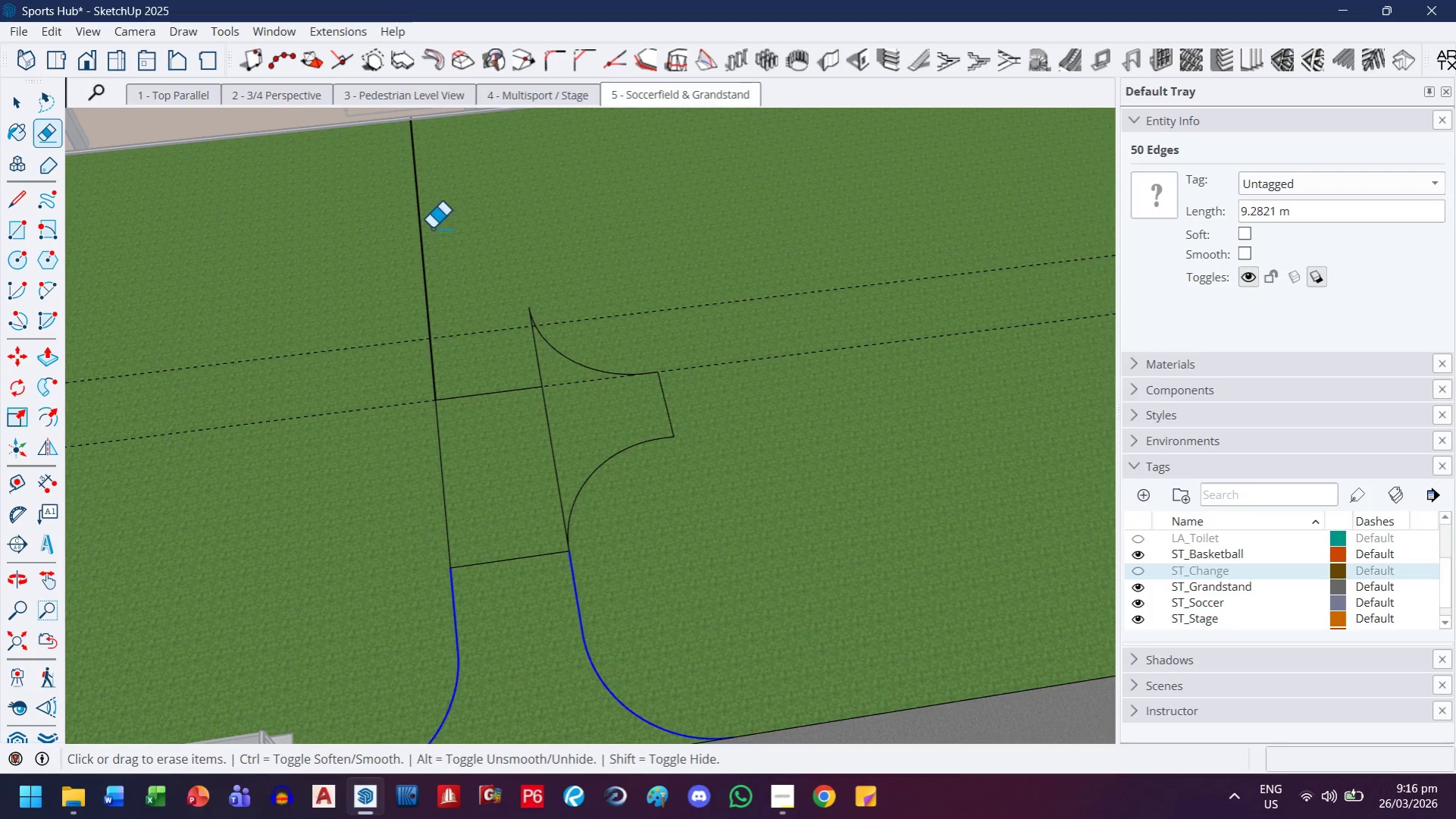 
left_click_drag(start_coordinate=[440, 228], to_coordinate=[386, 229])
 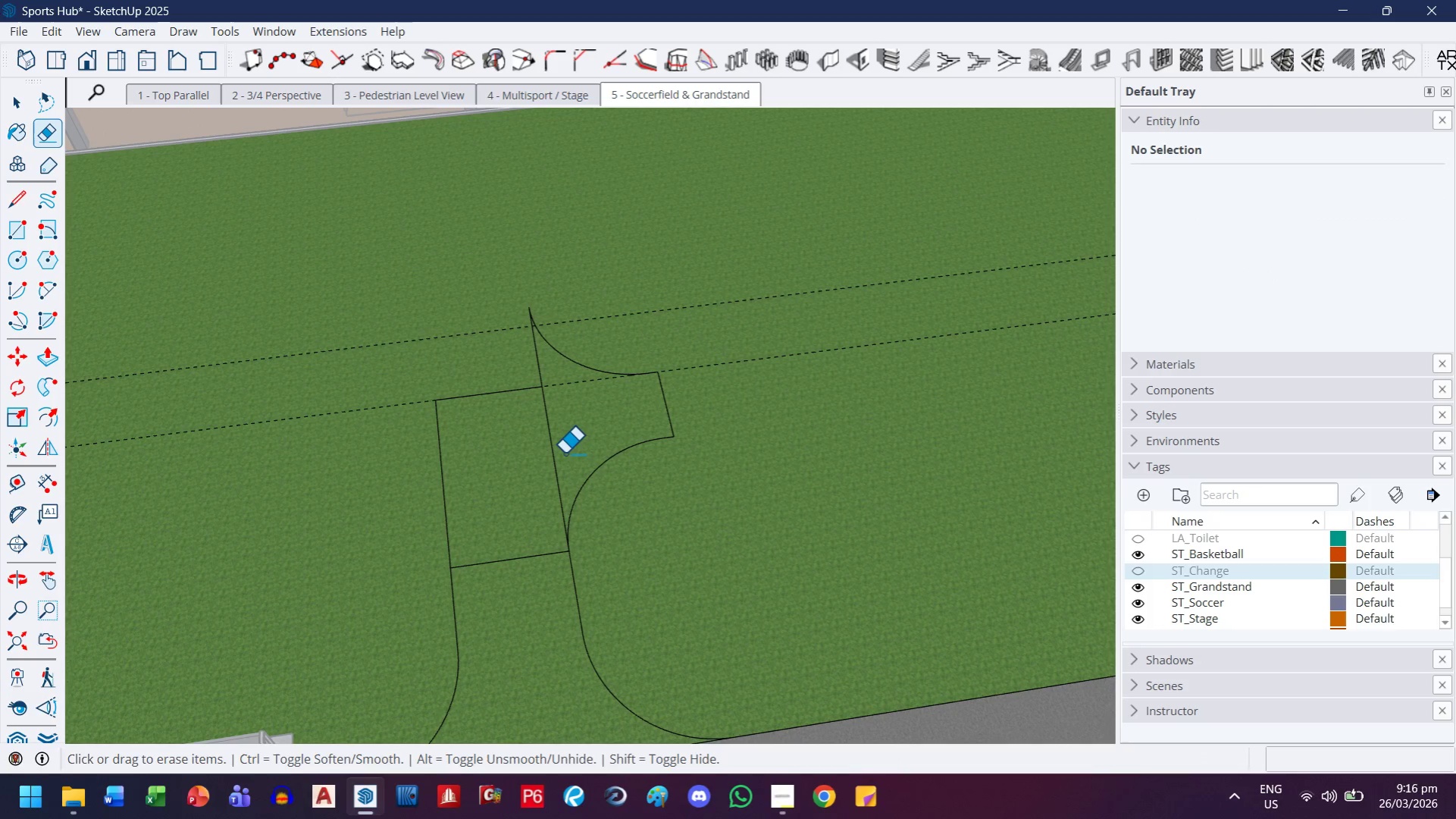 
scroll: coordinate [565, 359], scroll_direction: up, amount: 4.0
 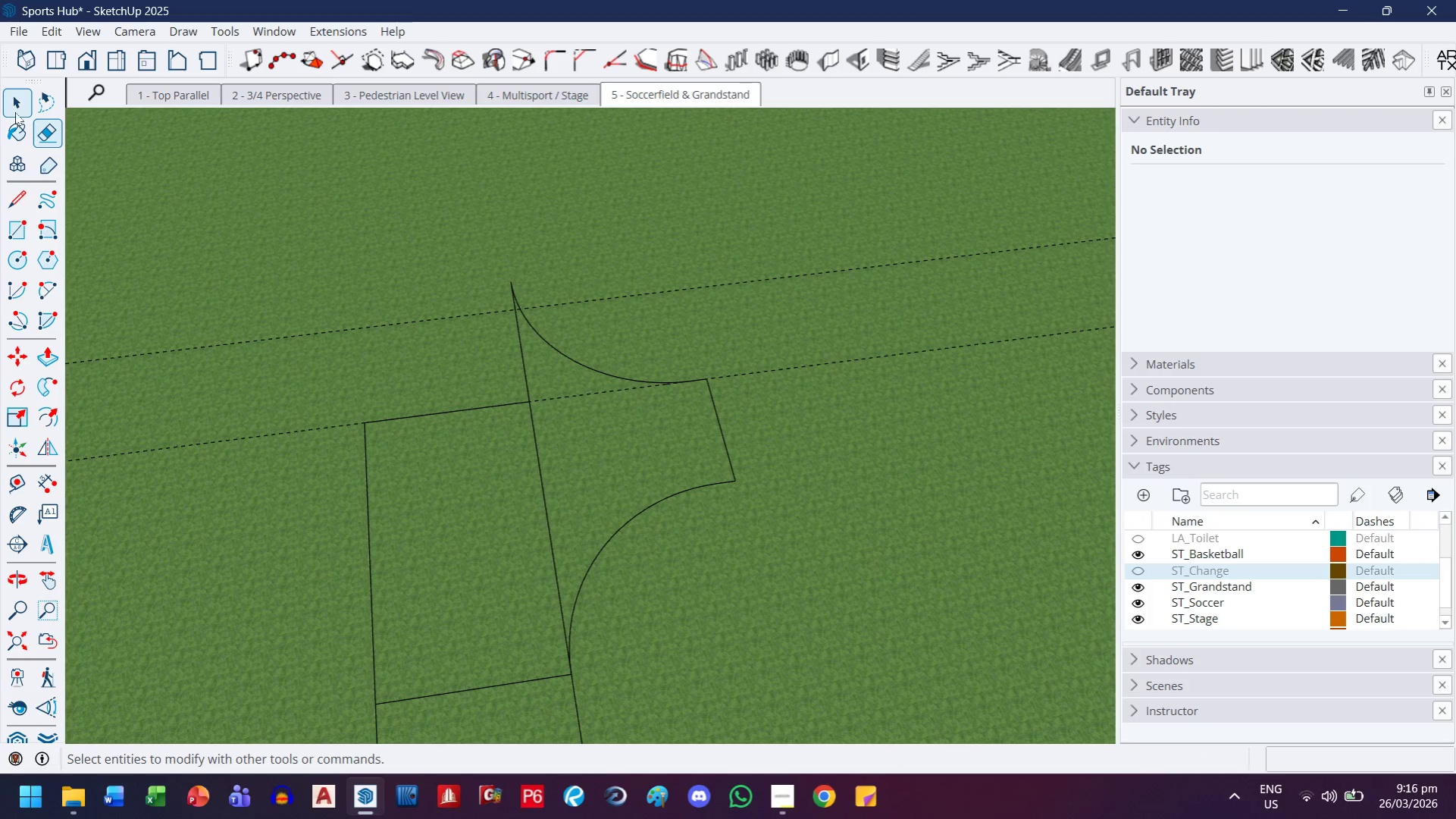 
left_click([601, 551])
 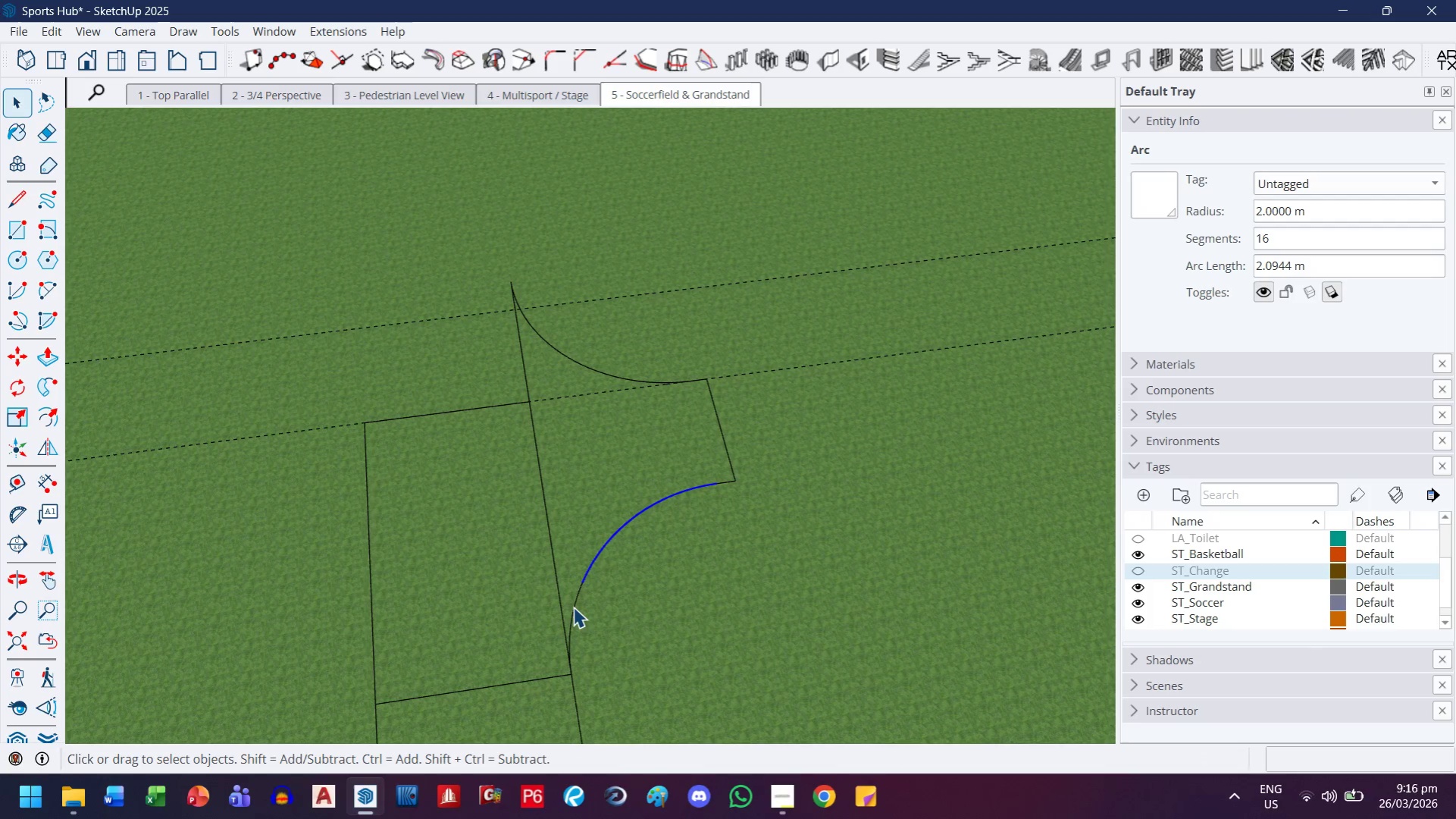 
left_click([573, 607])
 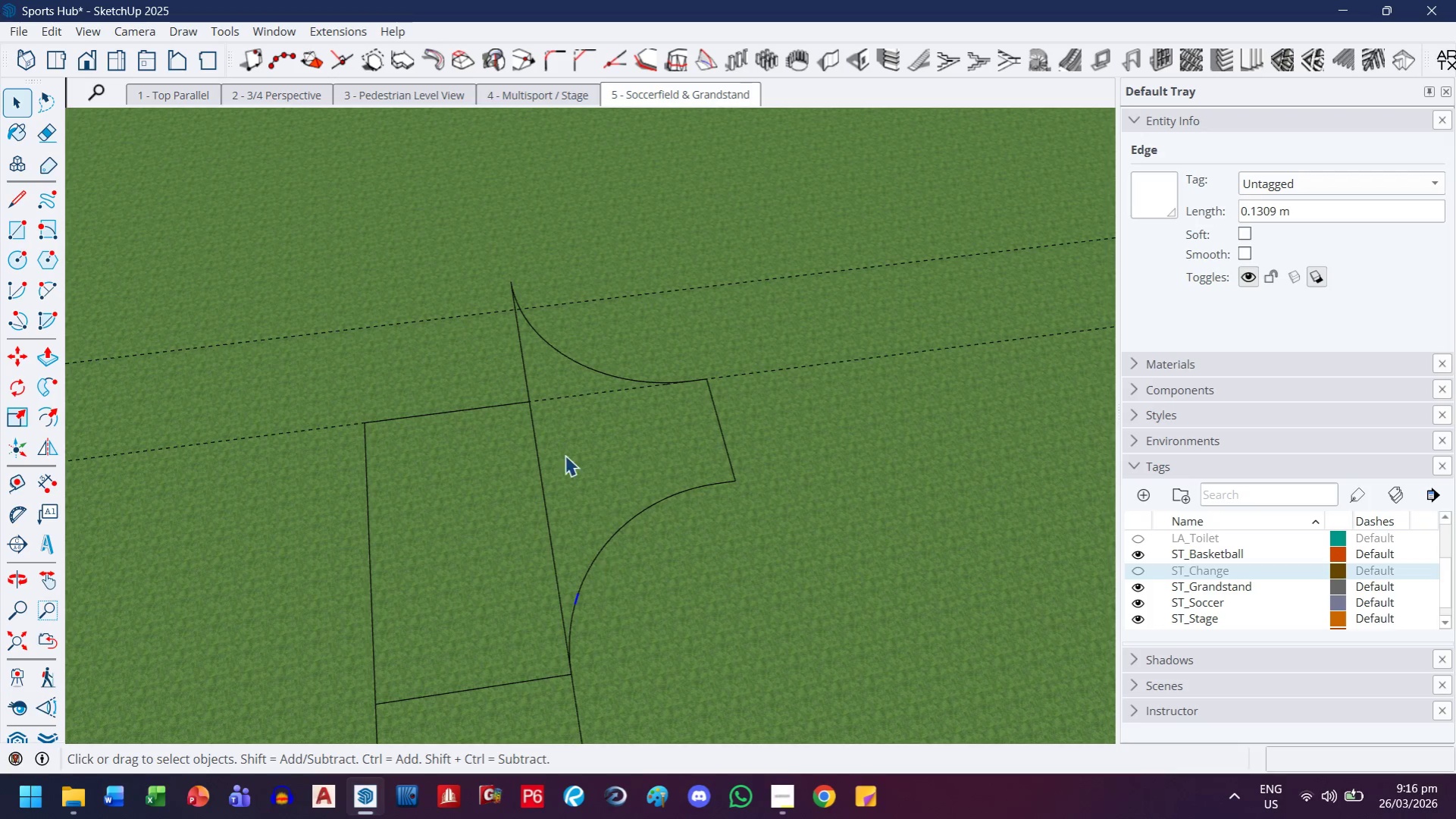 
scroll: coordinate [569, 444], scroll_direction: down, amount: 3.0
 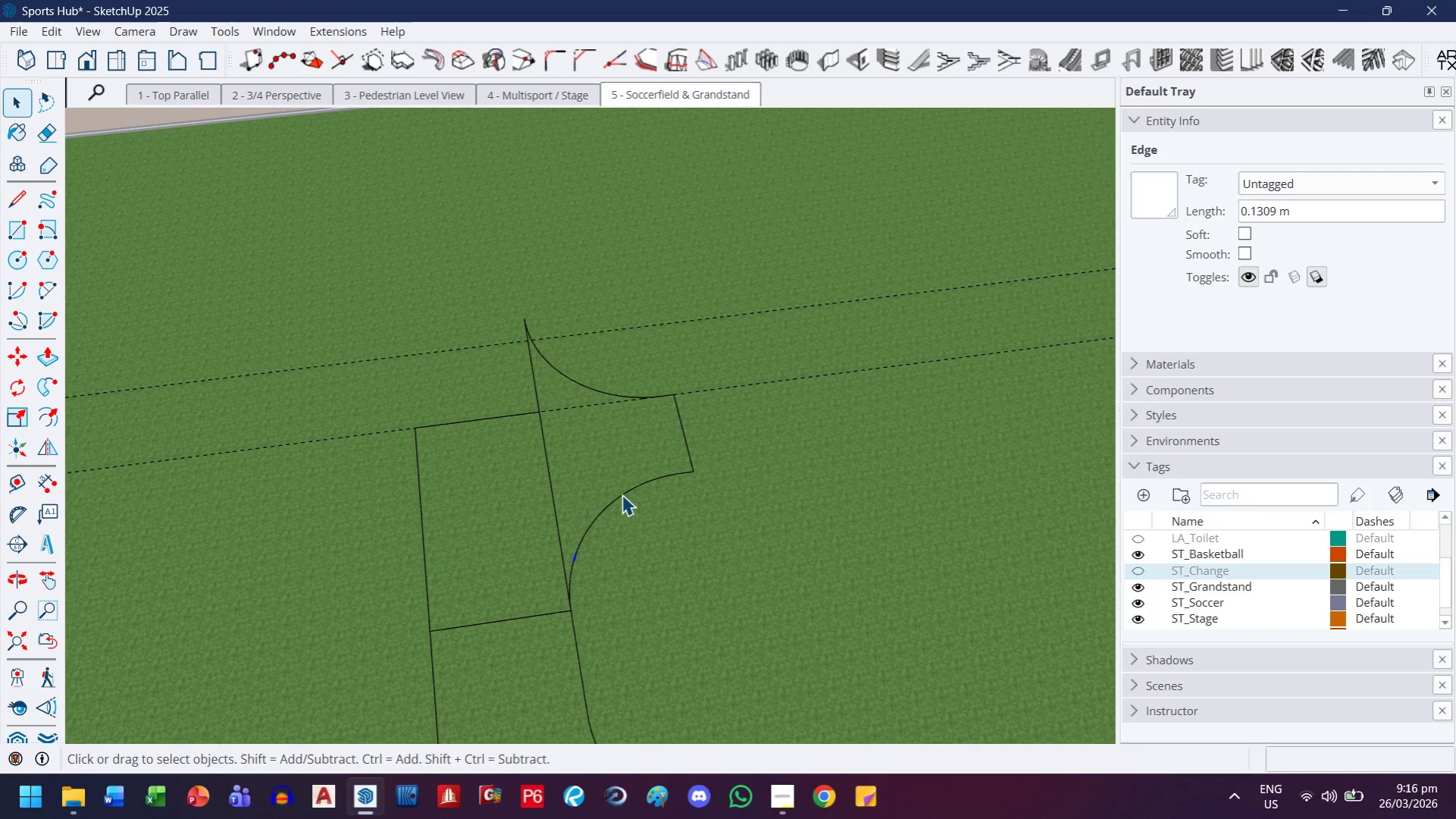 
left_click([622, 494])
 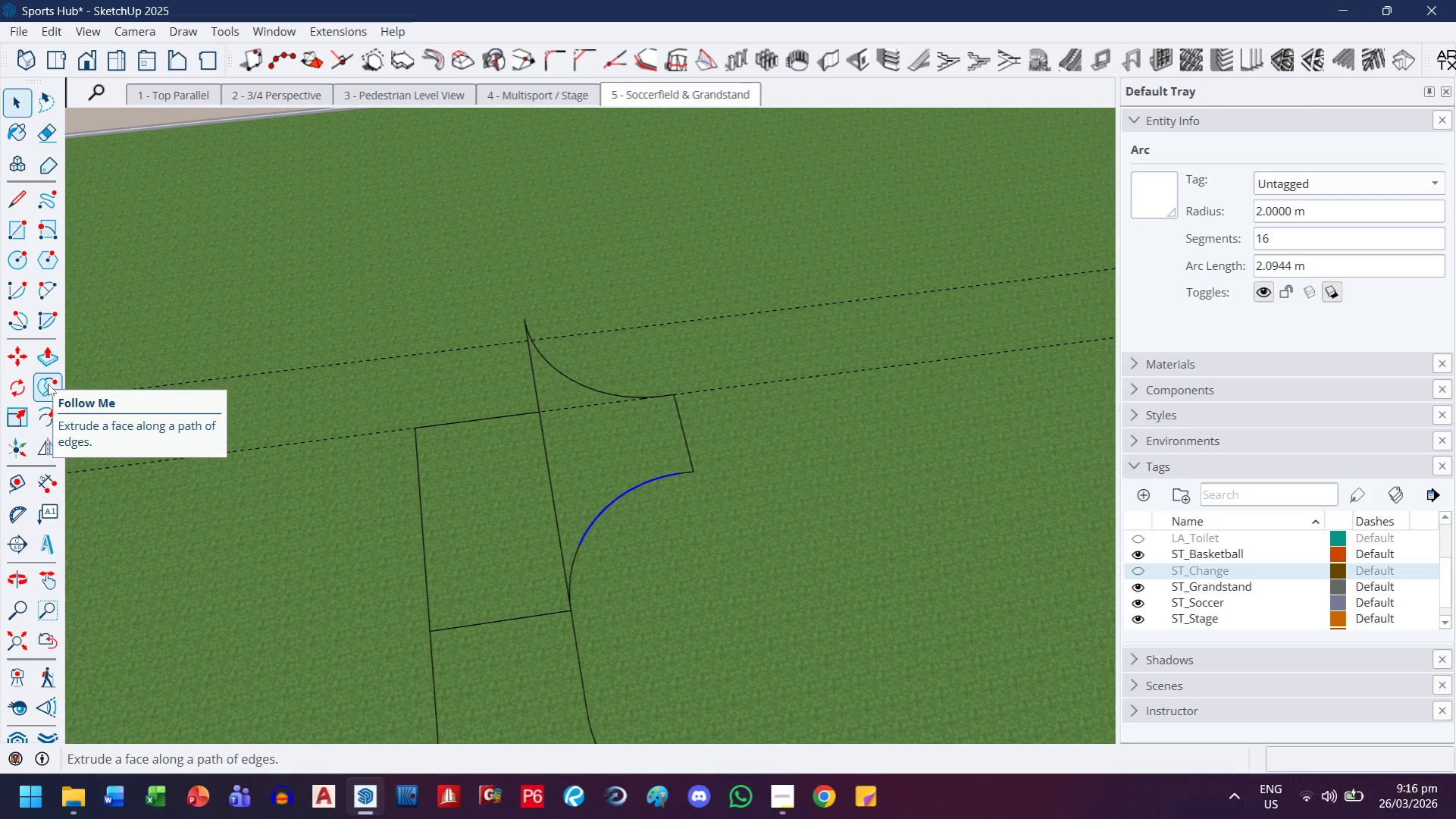 
wait(5.66)
 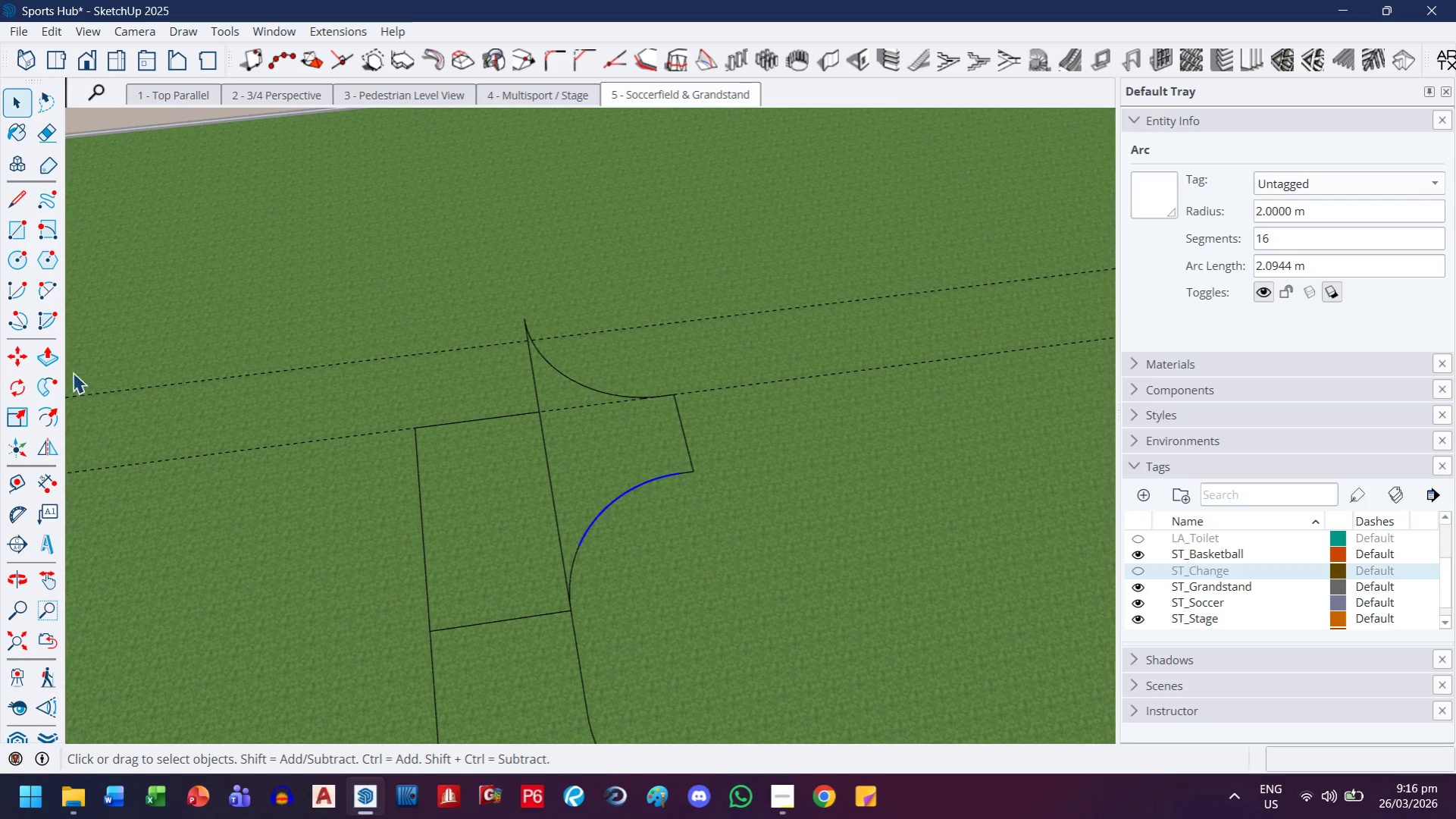 
left_click([49, 424])
 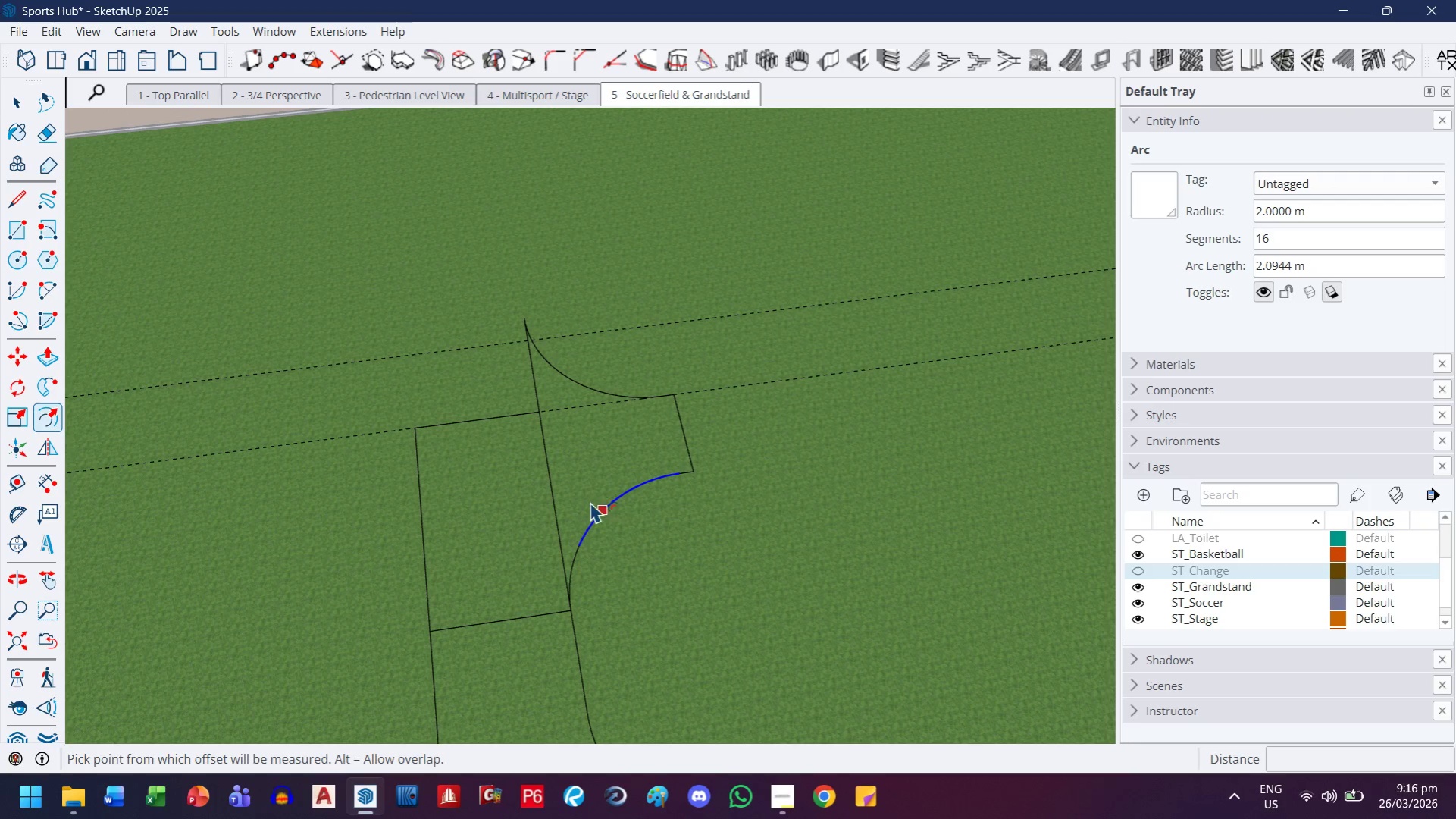 
left_click([595, 510])
 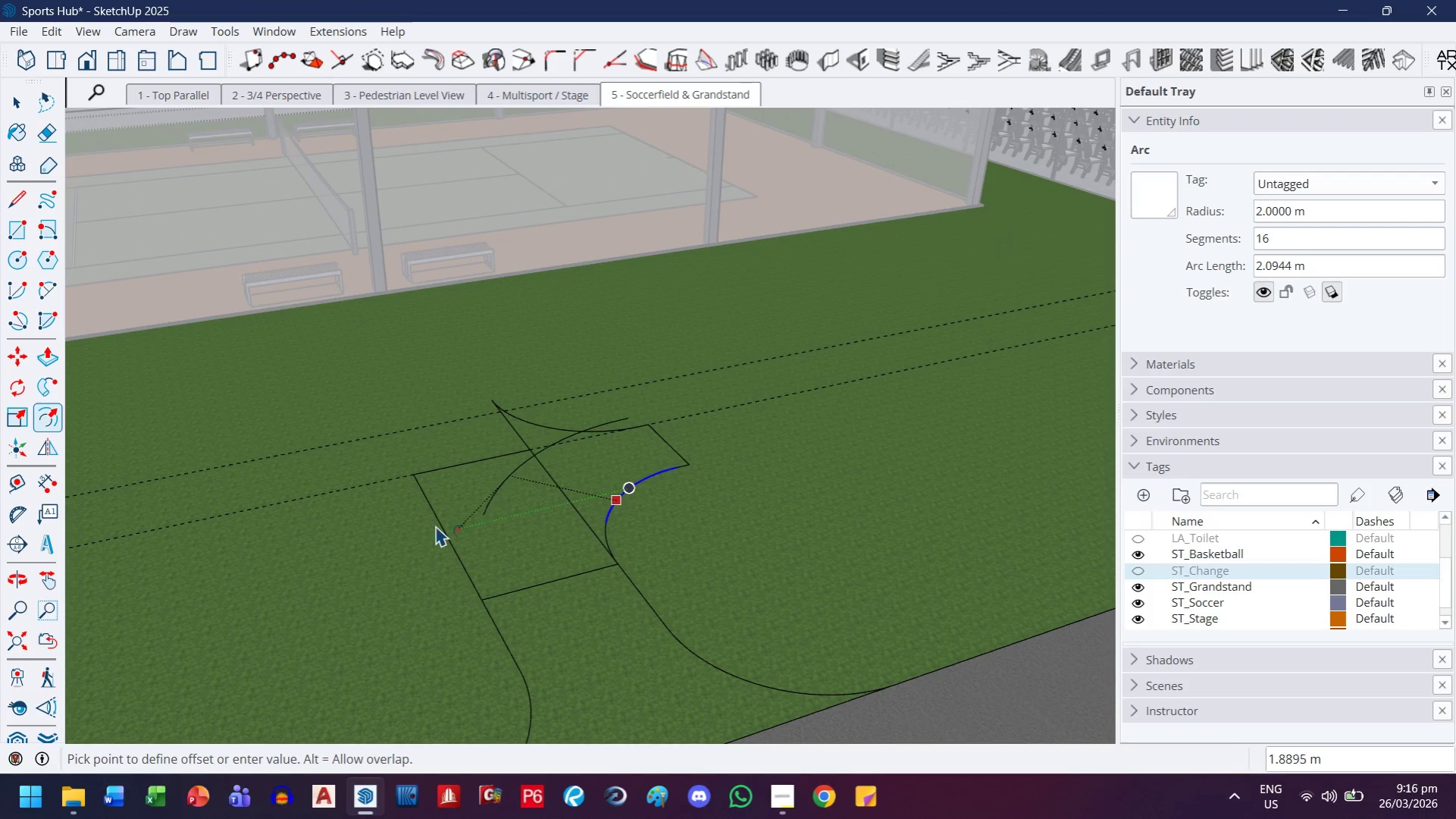 
wait(9.03)
 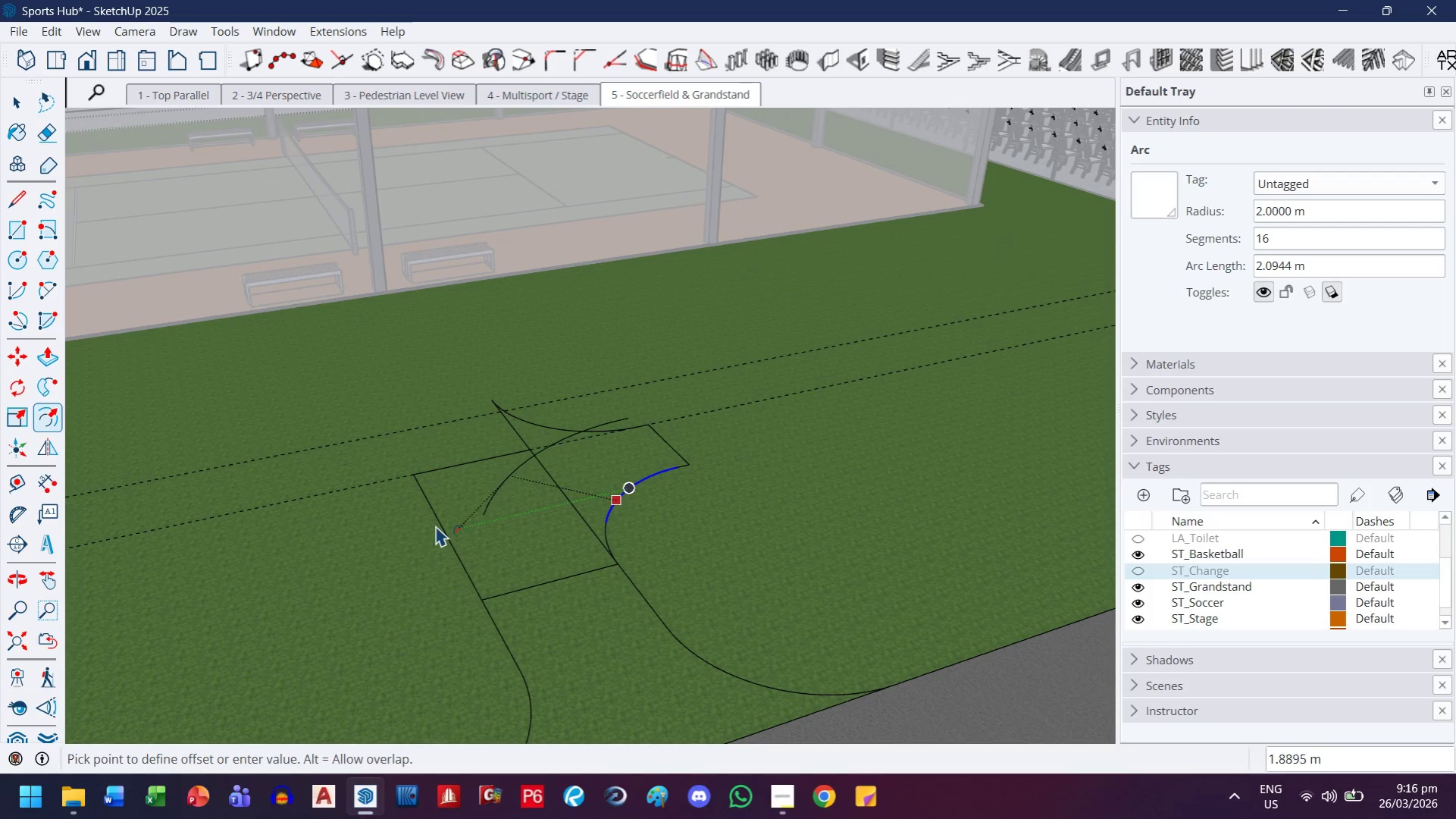 
scroll: coordinate [586, 446], scroll_direction: up, amount: 10.0
 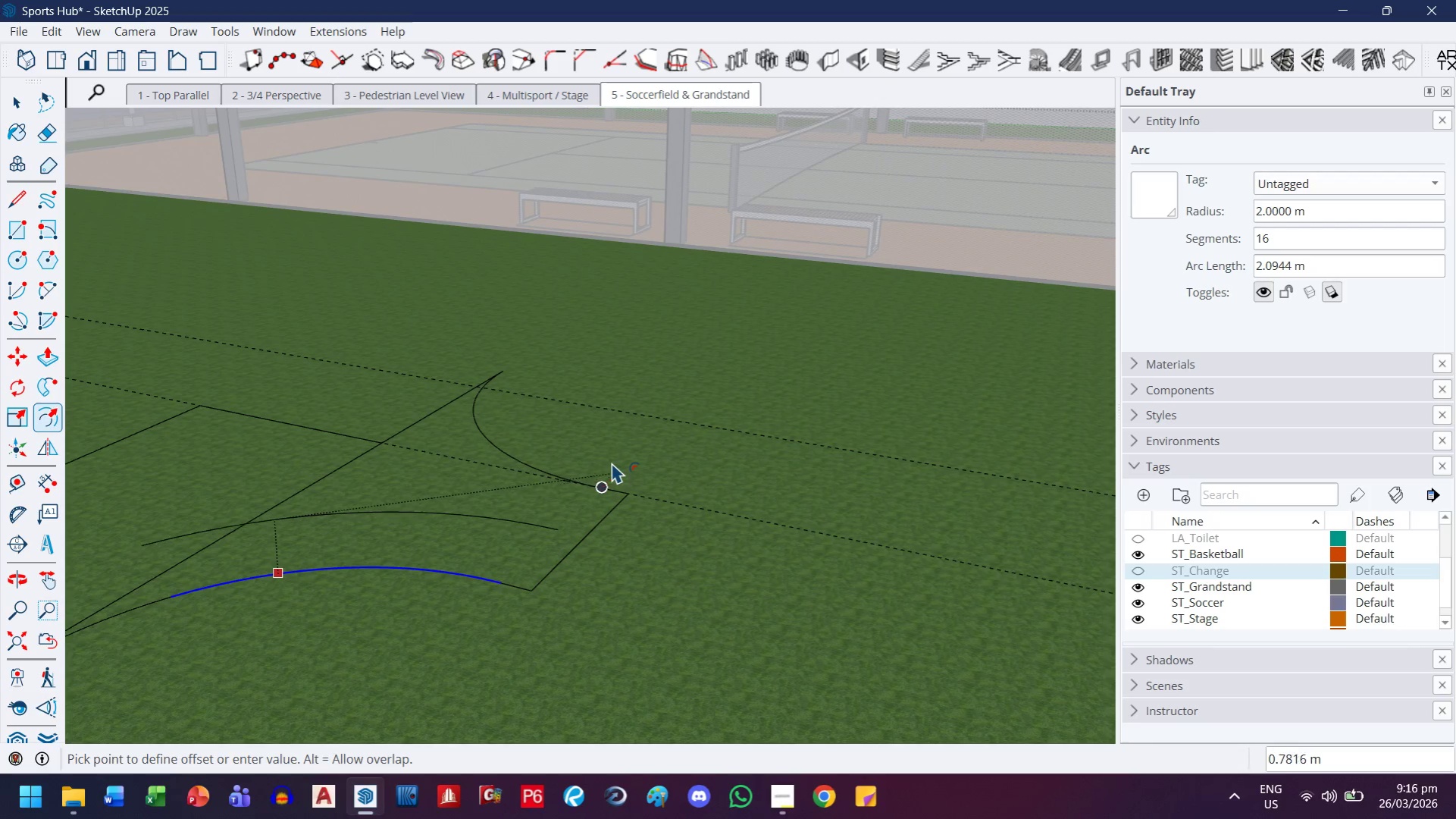 
key(ArrowLeft)
 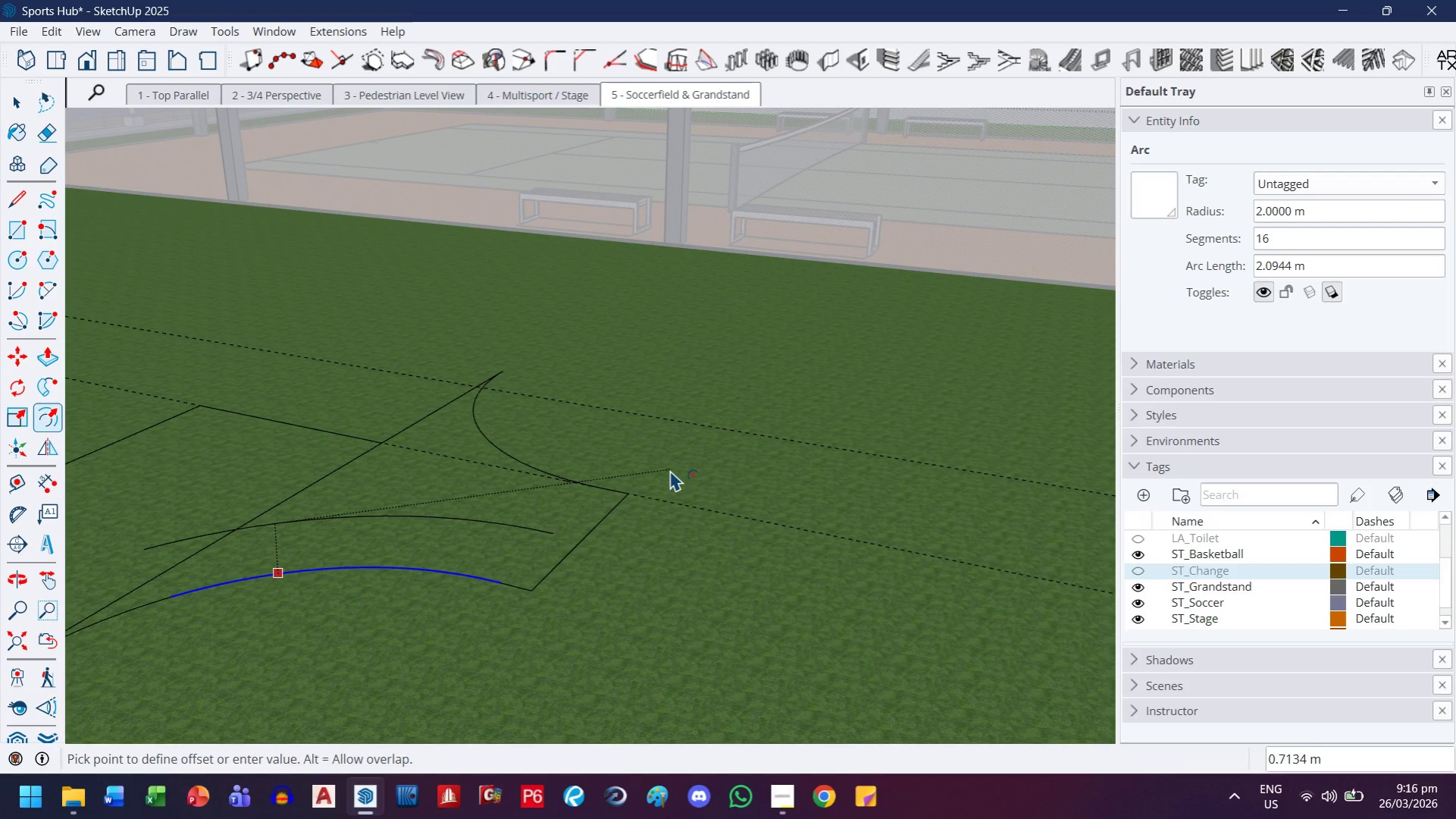 
key(ArrowRight)
 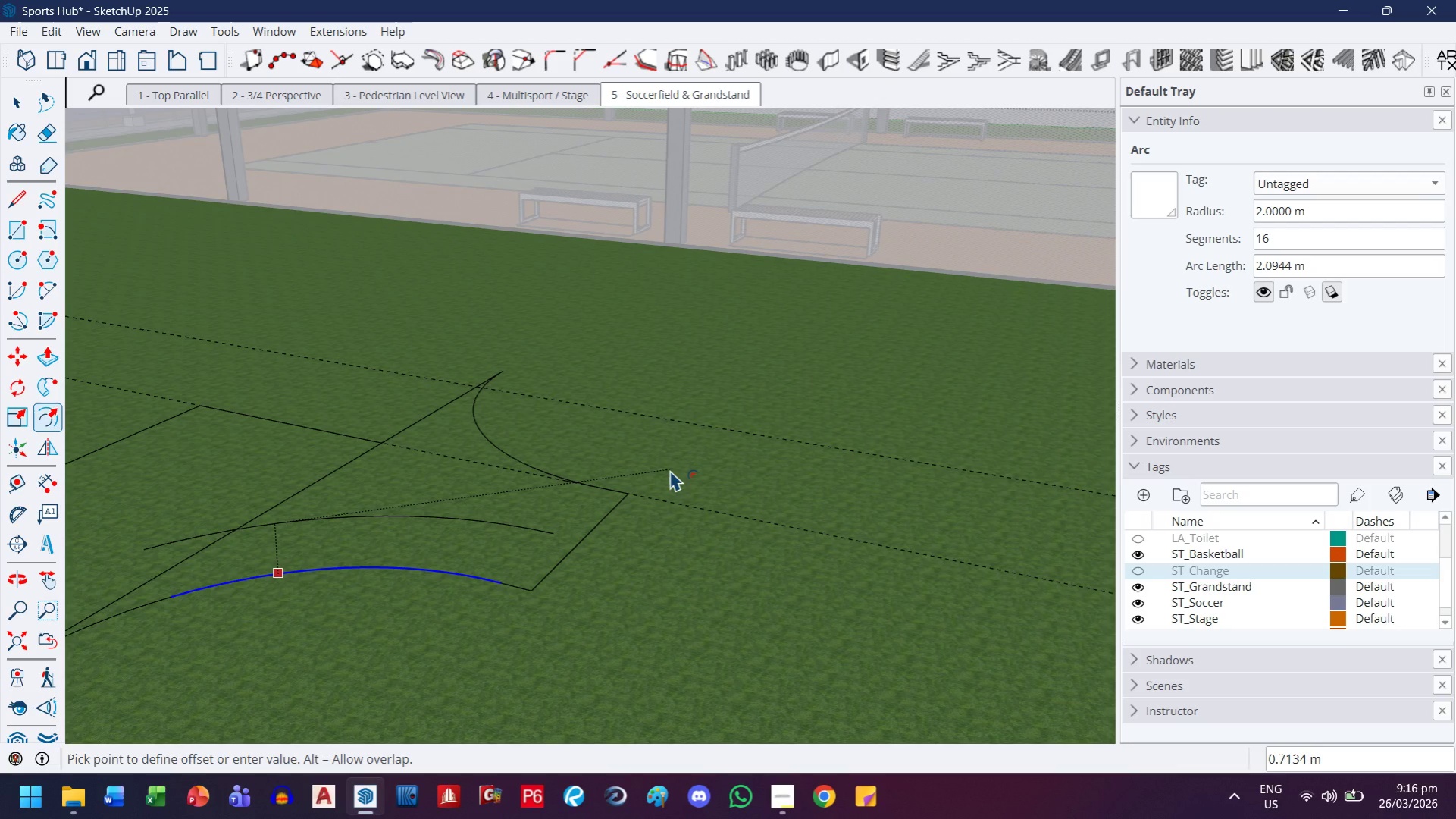 
key(ArrowUp)
 